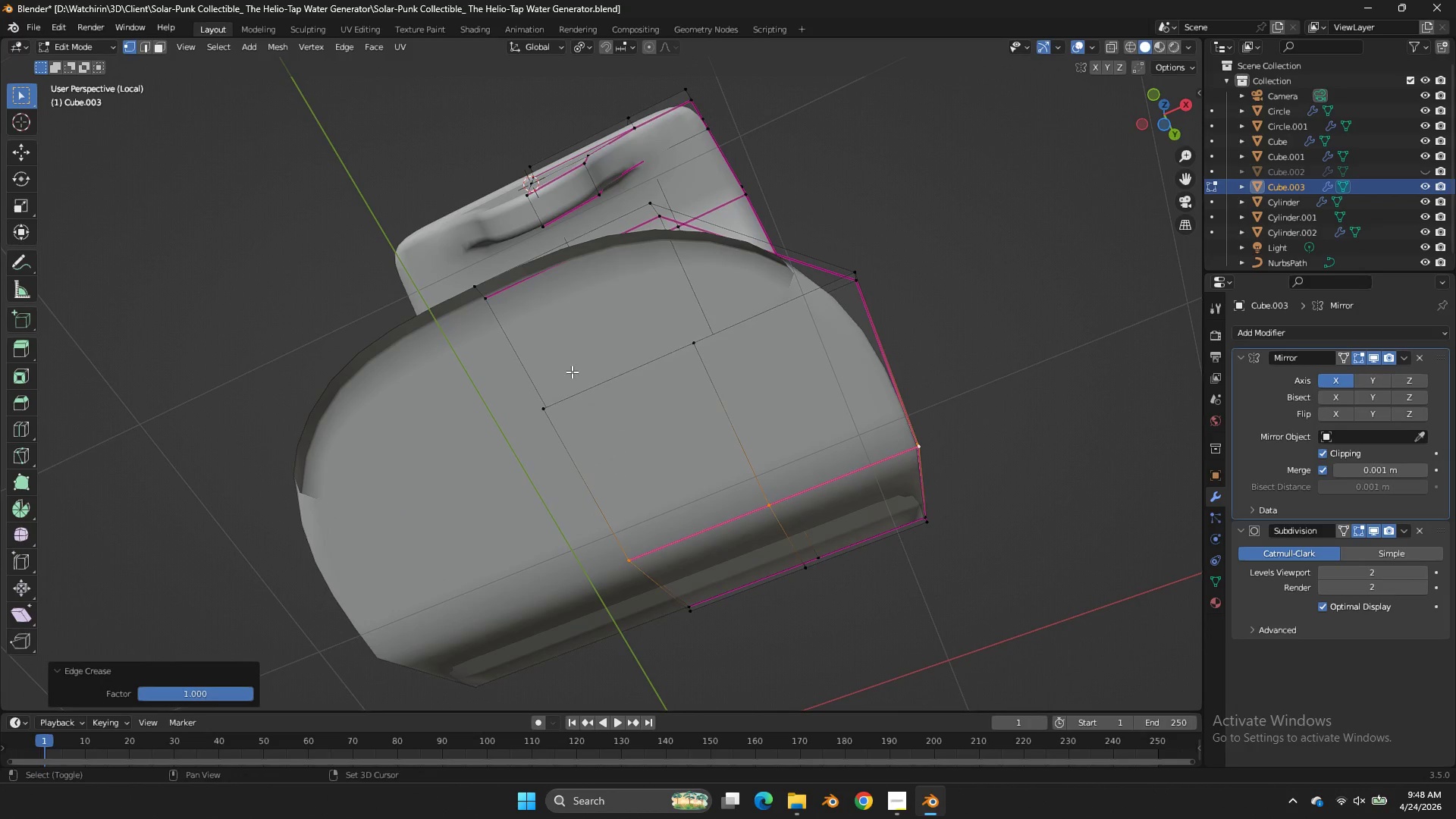 
left_click_drag(start_coordinate=[492, 374], to_coordinate=[697, 372])
 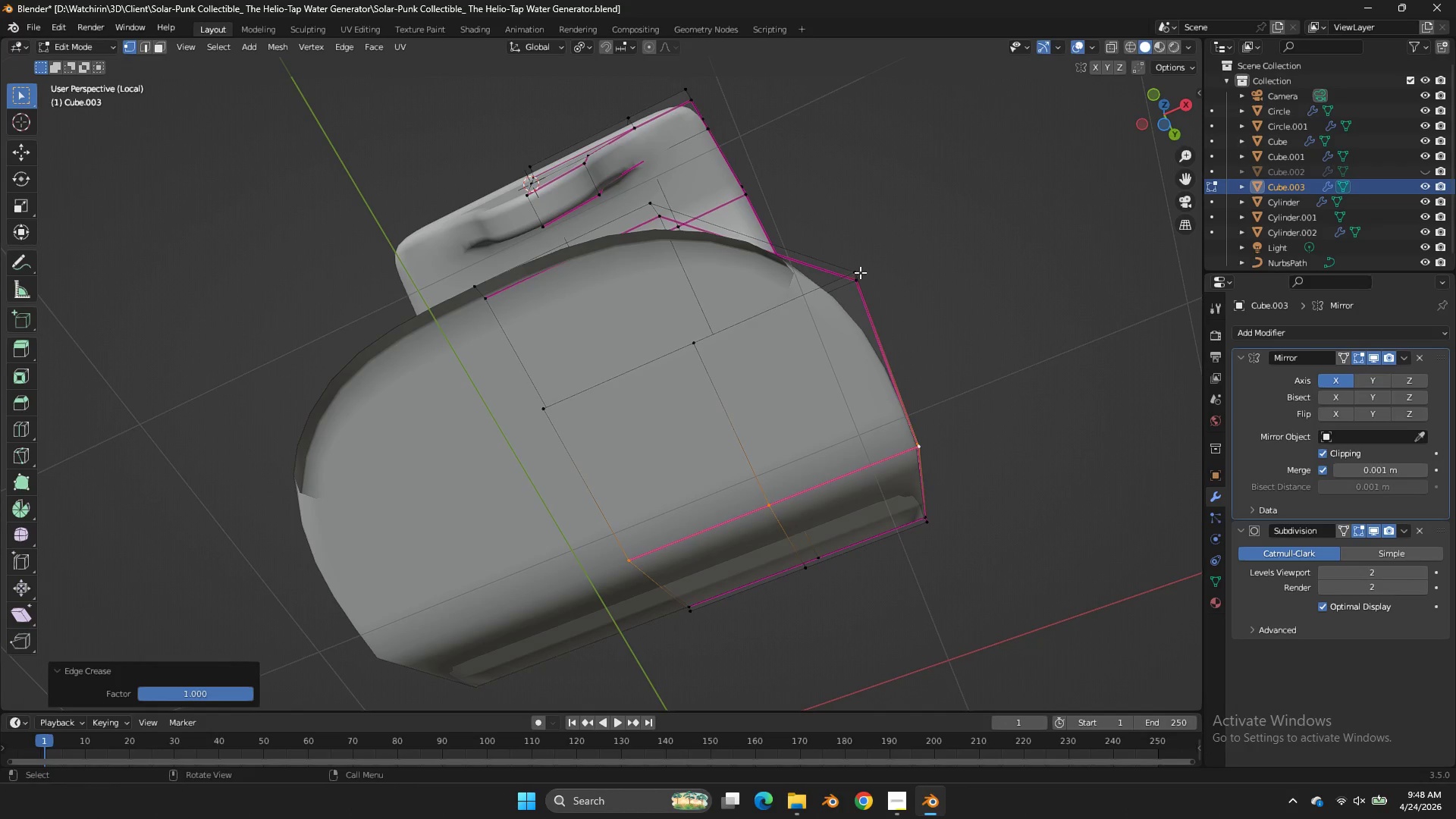 
left_click([860, 272])
 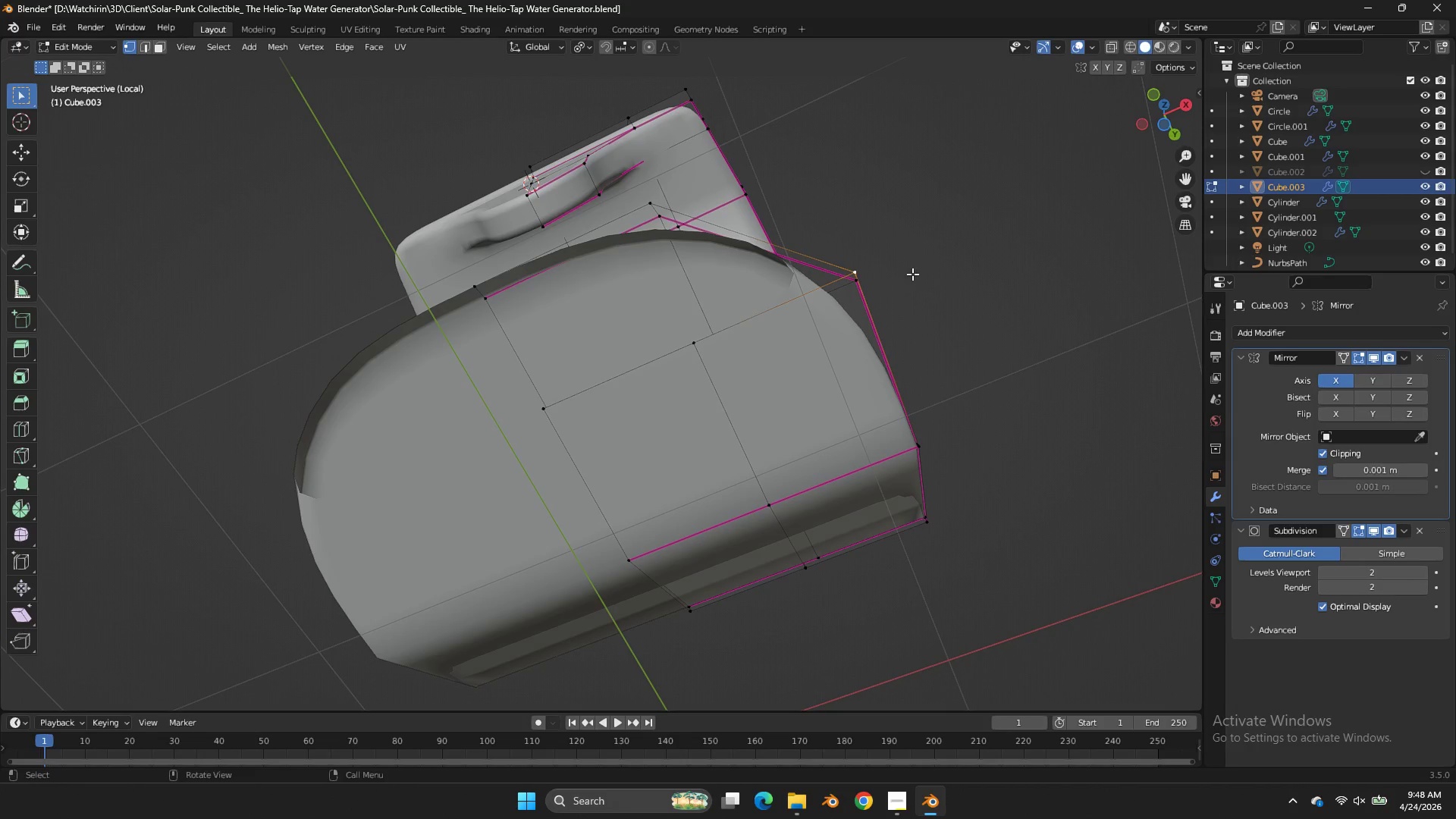 
type(ff)
key(Tab)
 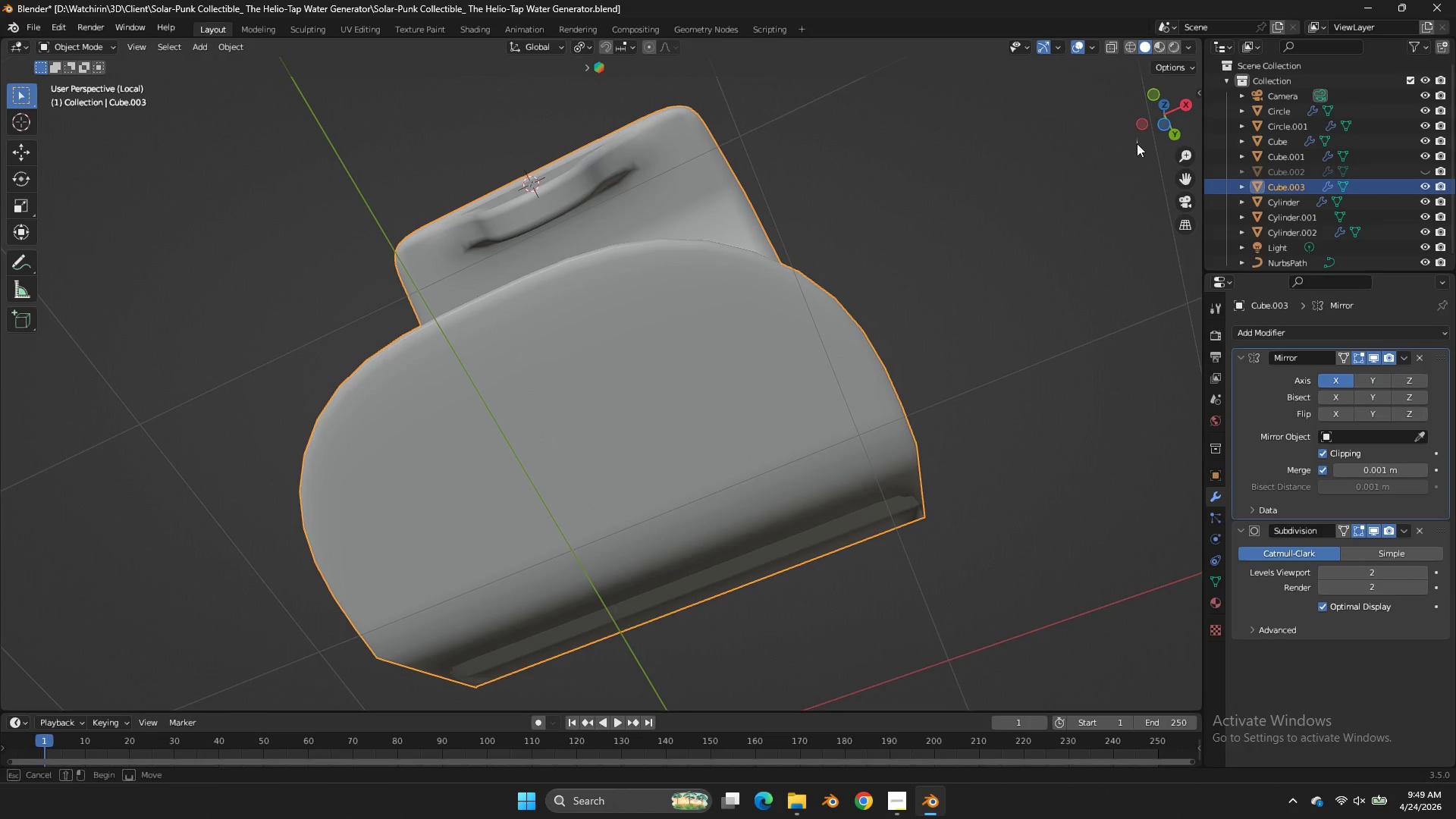 
left_click_drag(start_coordinate=[1137, 137], to_coordinate=[1137, 144])
 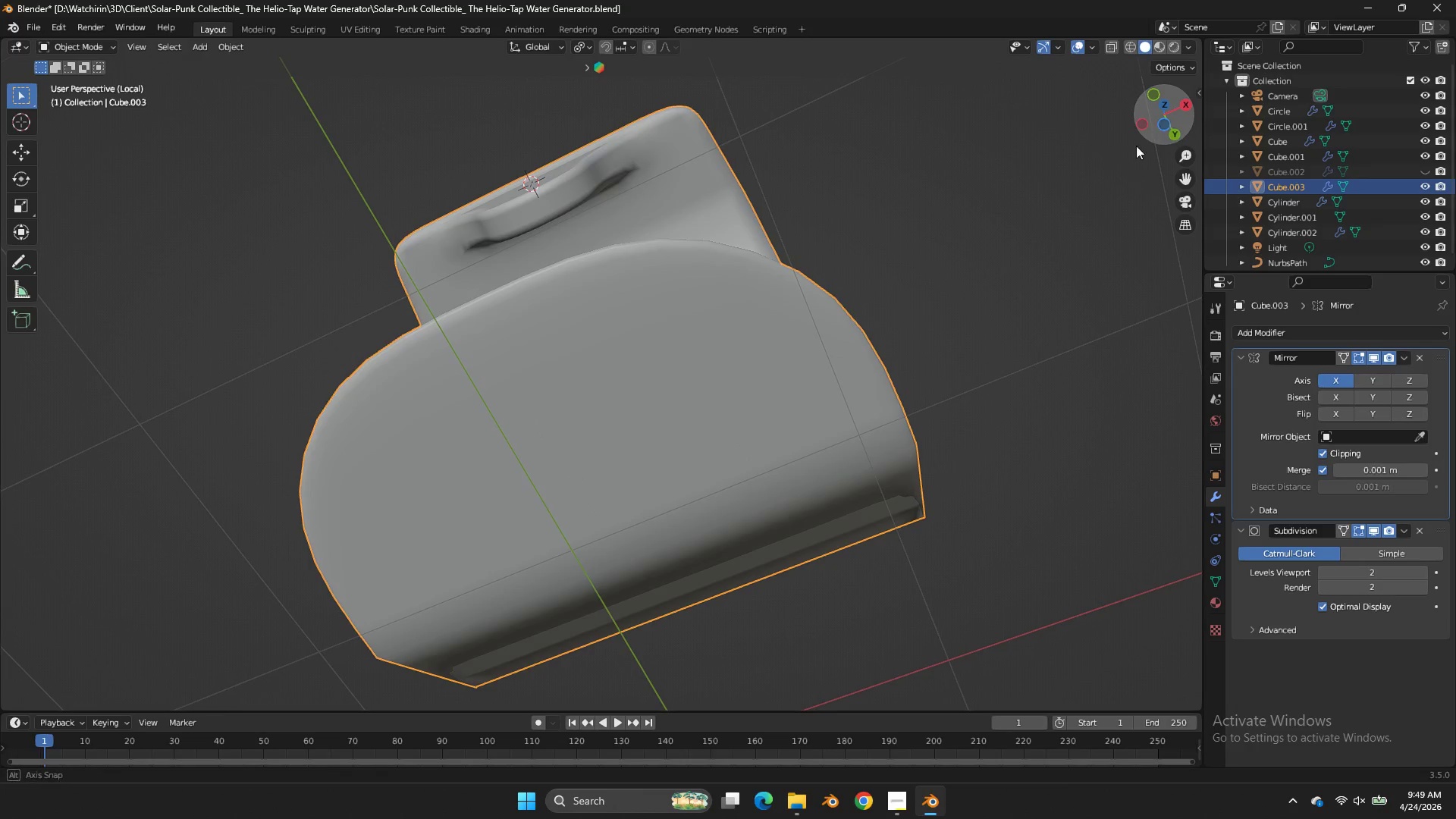 
left_click_drag(start_coordinate=[1154, 127], to_coordinate=[1017, 246])
 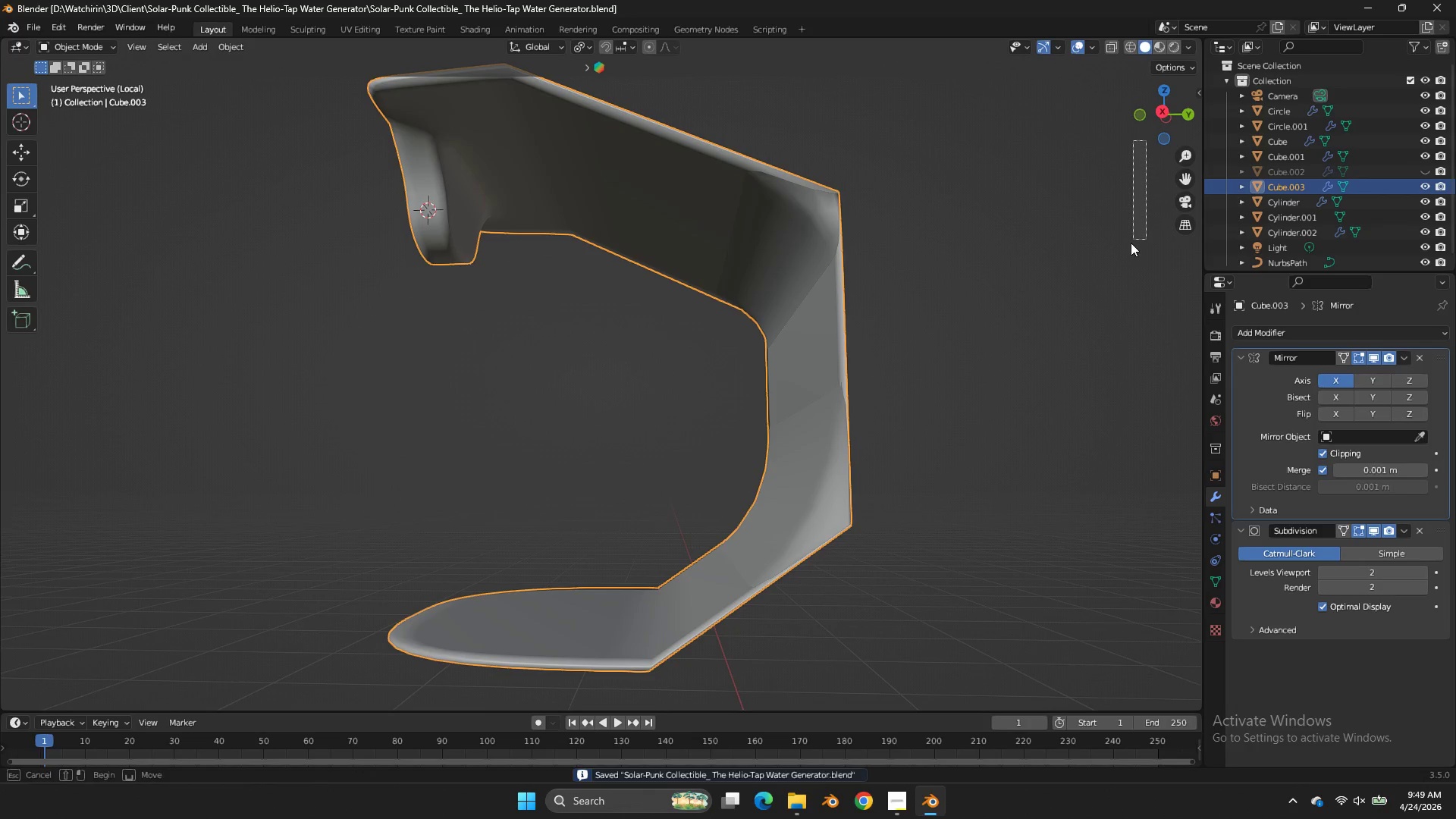 
key(Control+ControlLeft)
 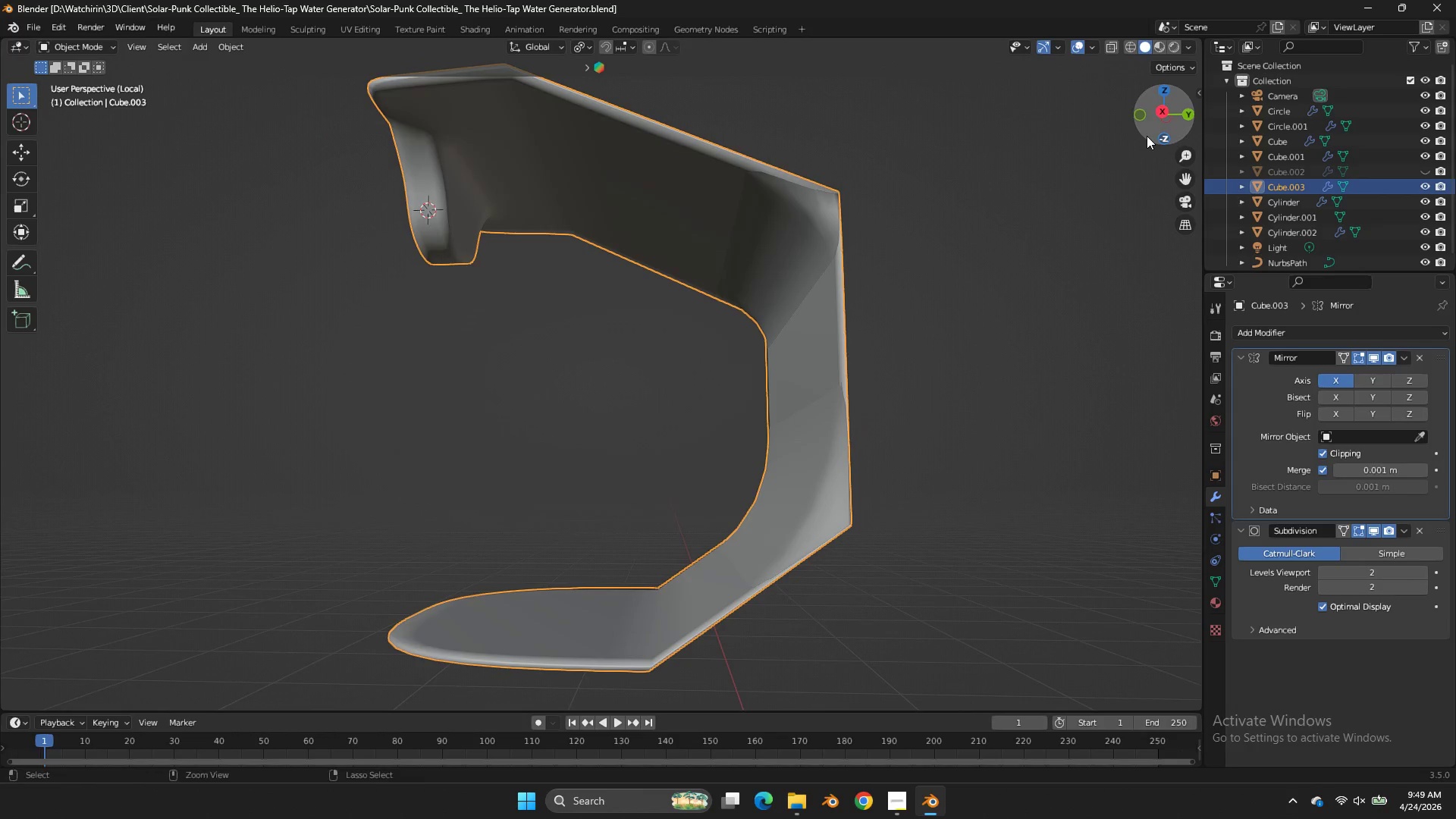 
key(Control+S)
 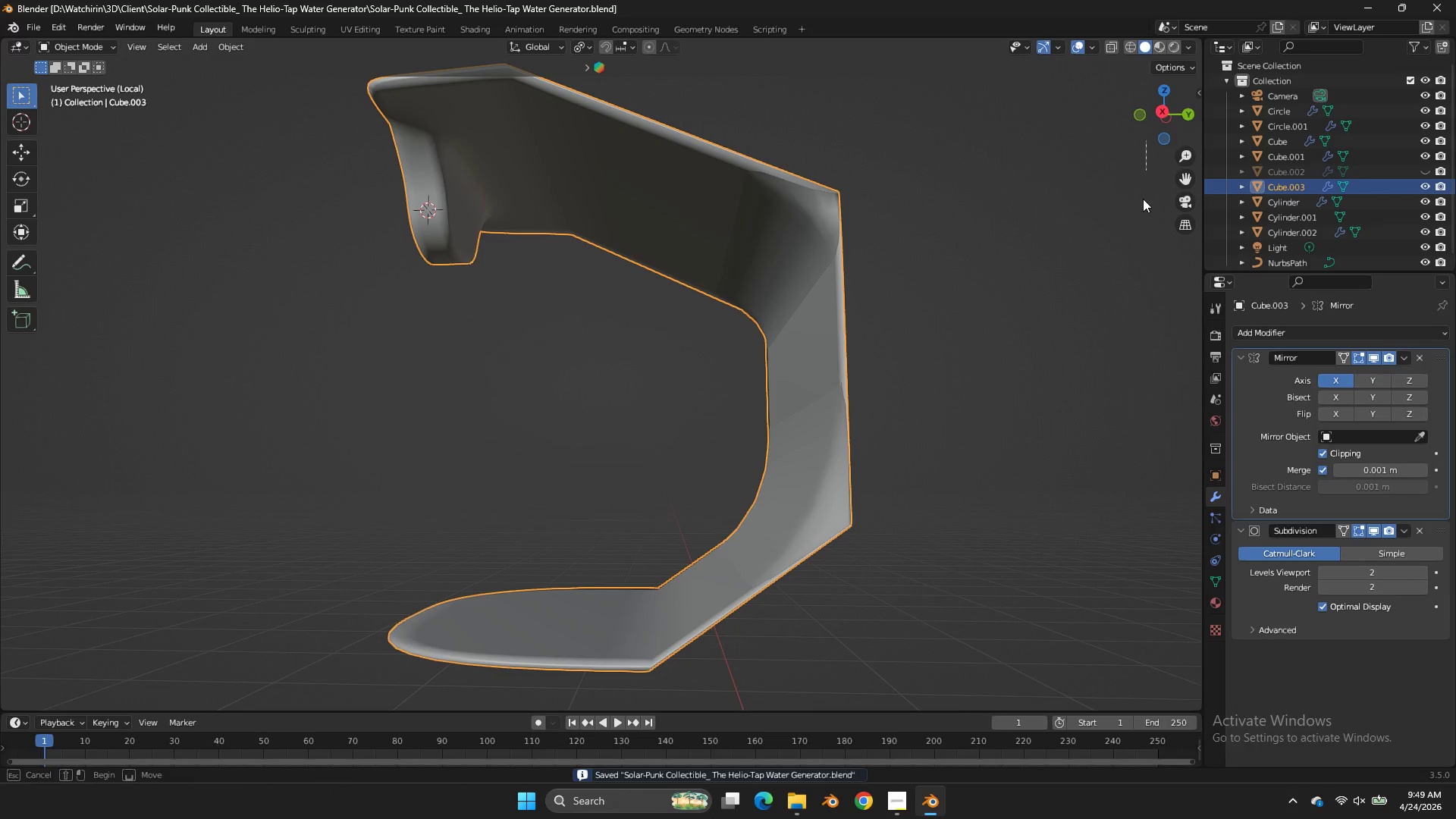 
left_click_drag(start_coordinate=[1146, 140], to_coordinate=[1147, 177])
 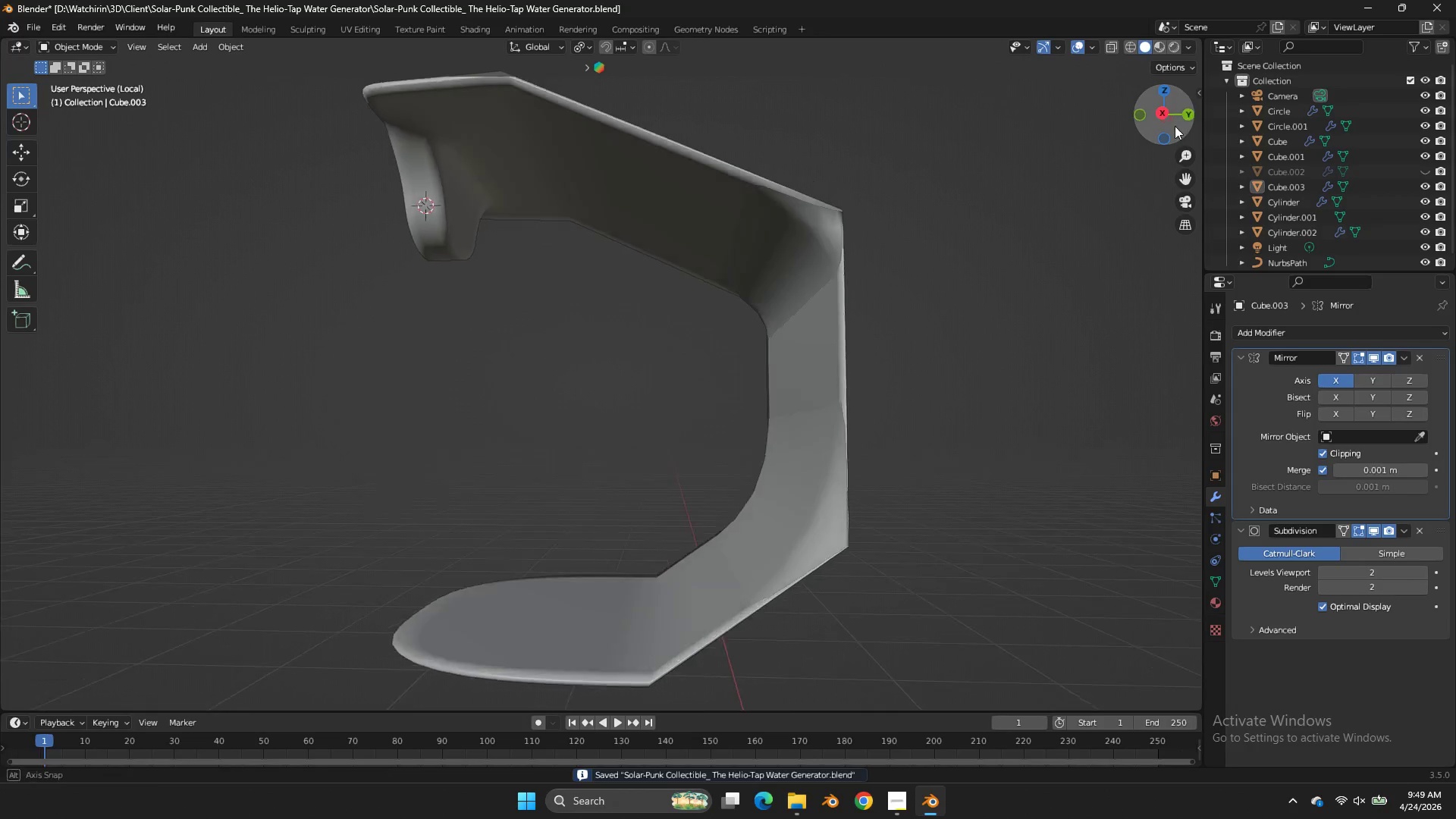 
left_click_drag(start_coordinate=[1184, 97], to_coordinate=[1142, 168])
 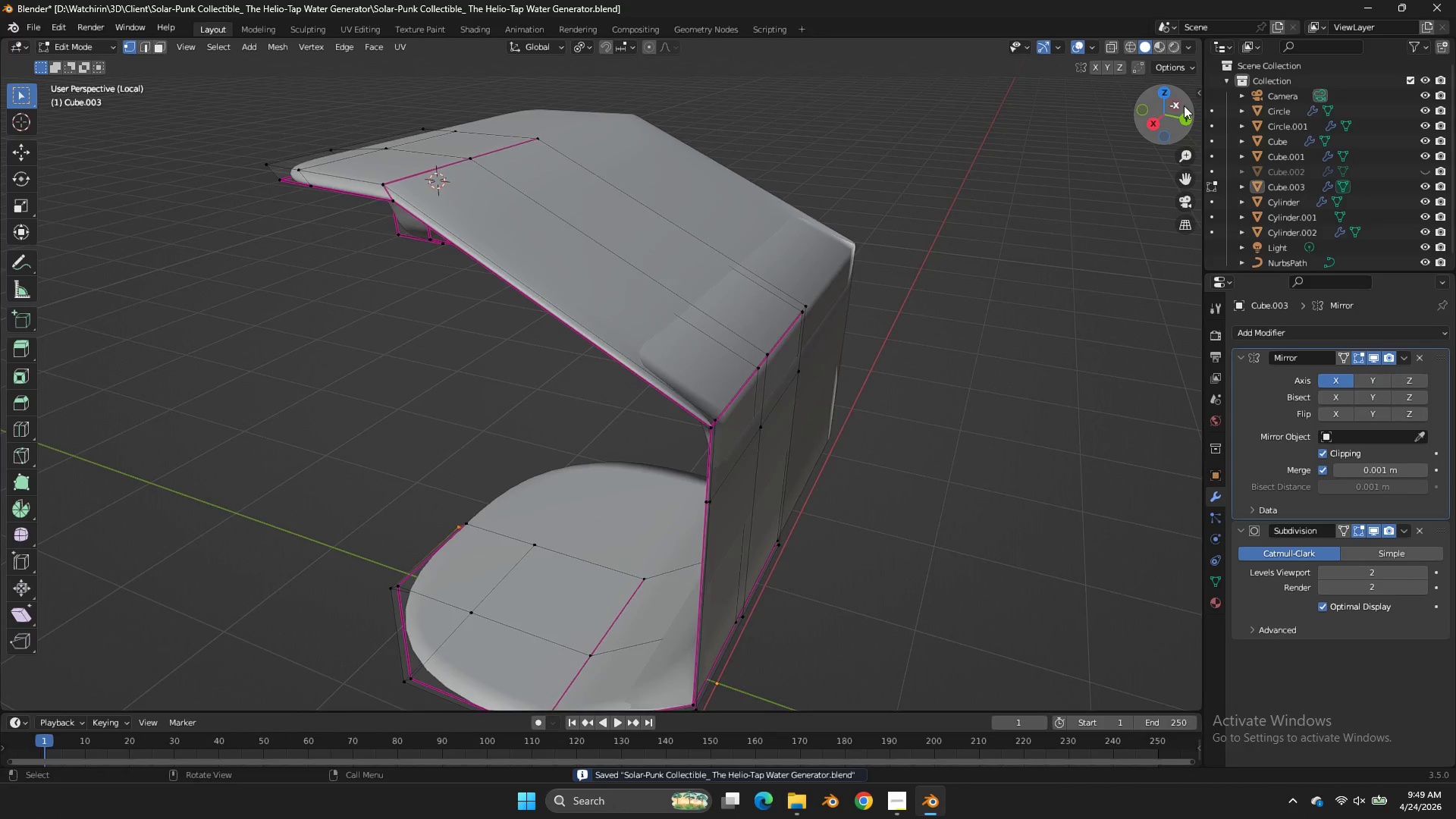 
key(Tab)
 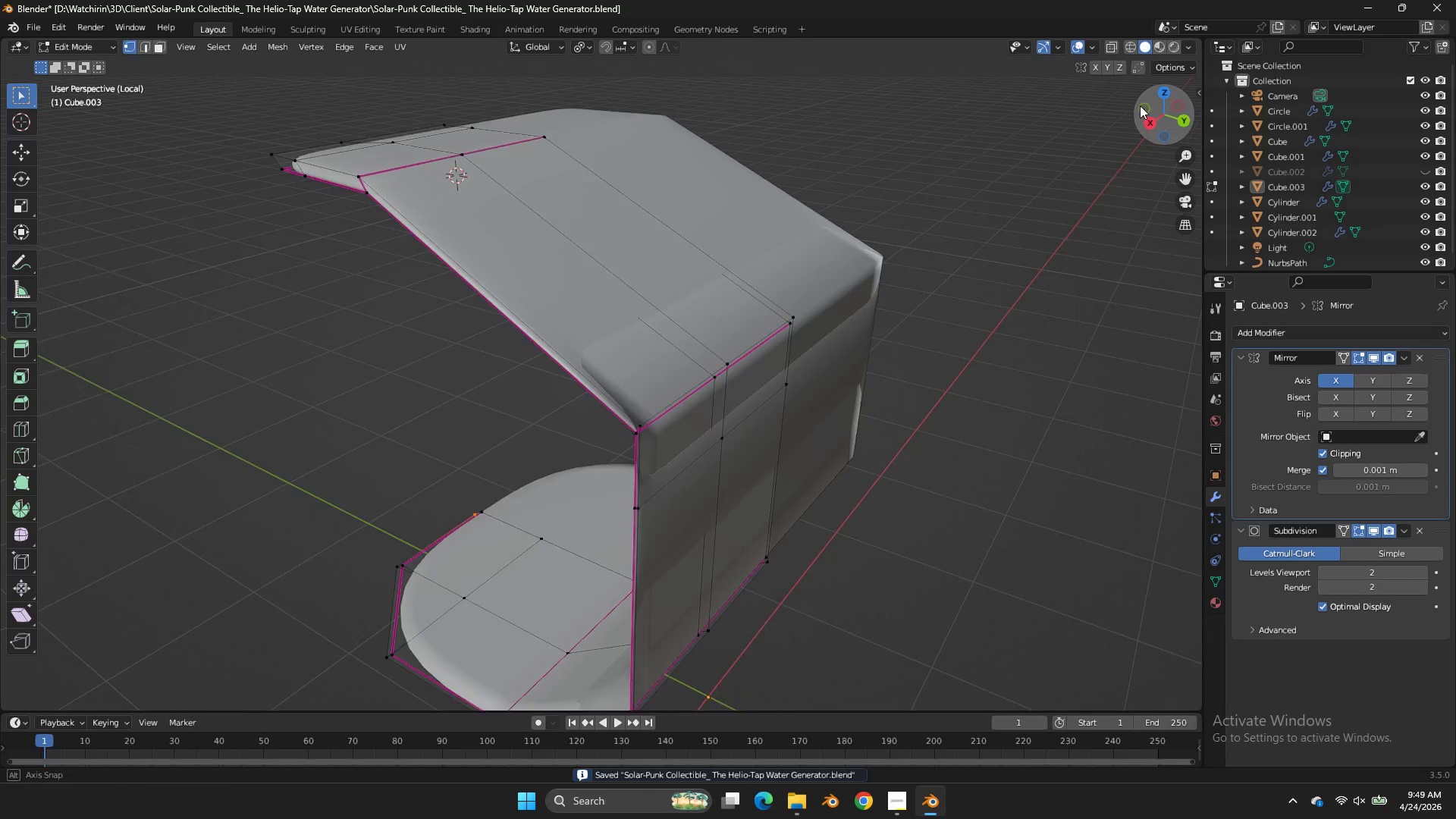 
left_click_drag(start_coordinate=[1184, 105], to_coordinate=[1125, 105])
 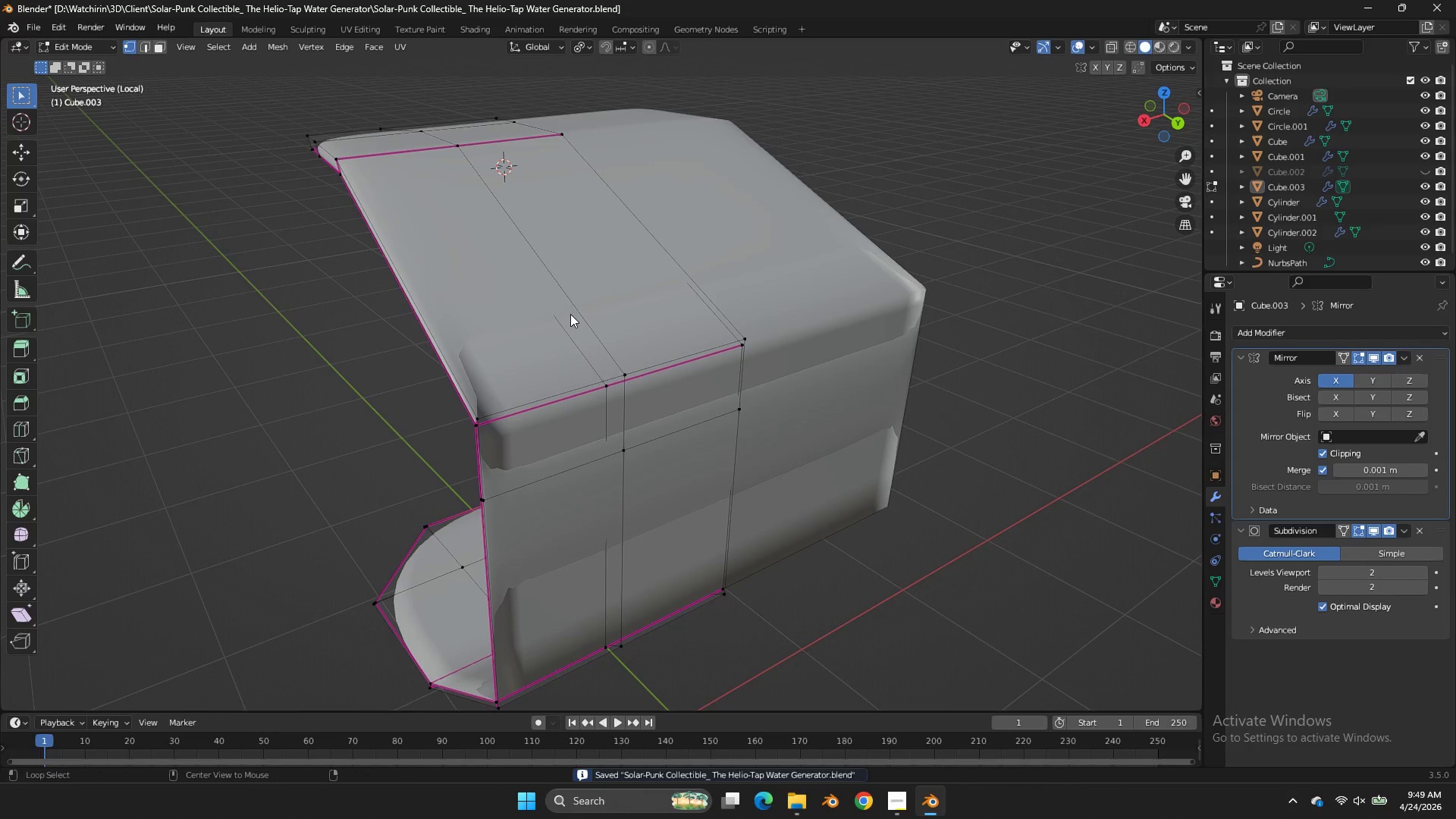 
hold_key(key=AltLeft, duration=0.78)
left_click([545, 384])
 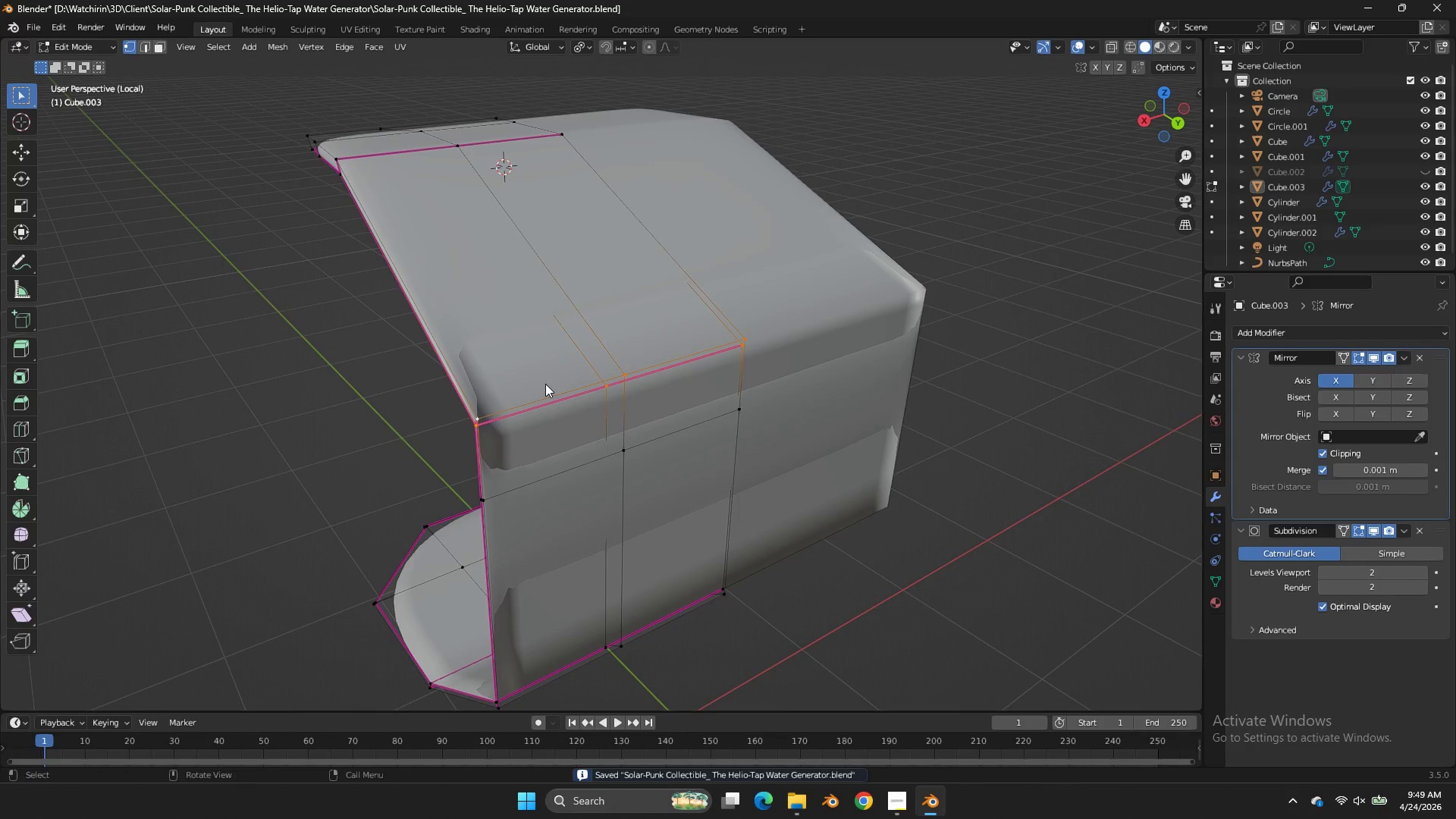 
key(Shift+E)
 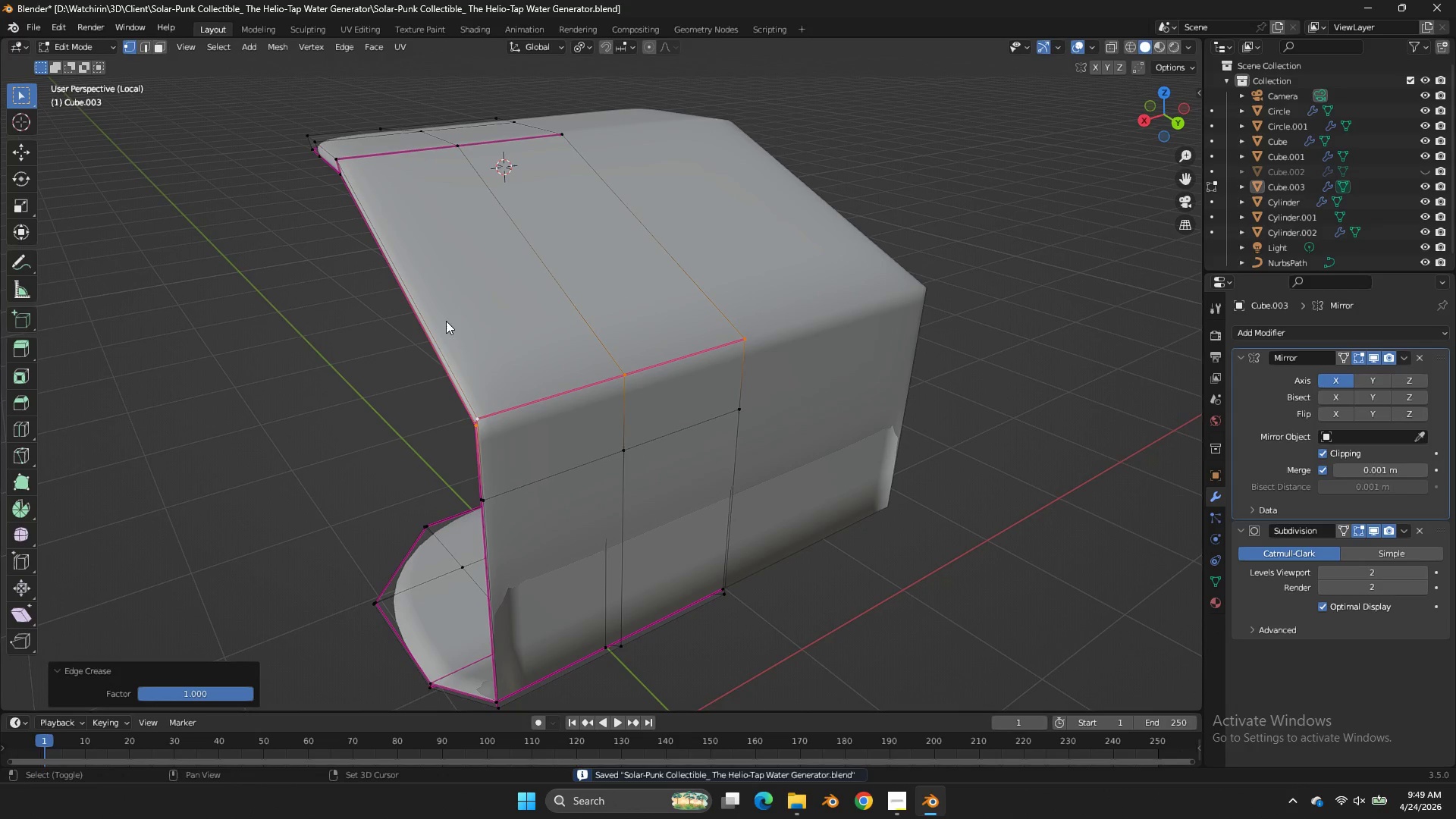 
left_click_drag(start_coordinate=[446, 321], to_coordinate=[462, 326])
 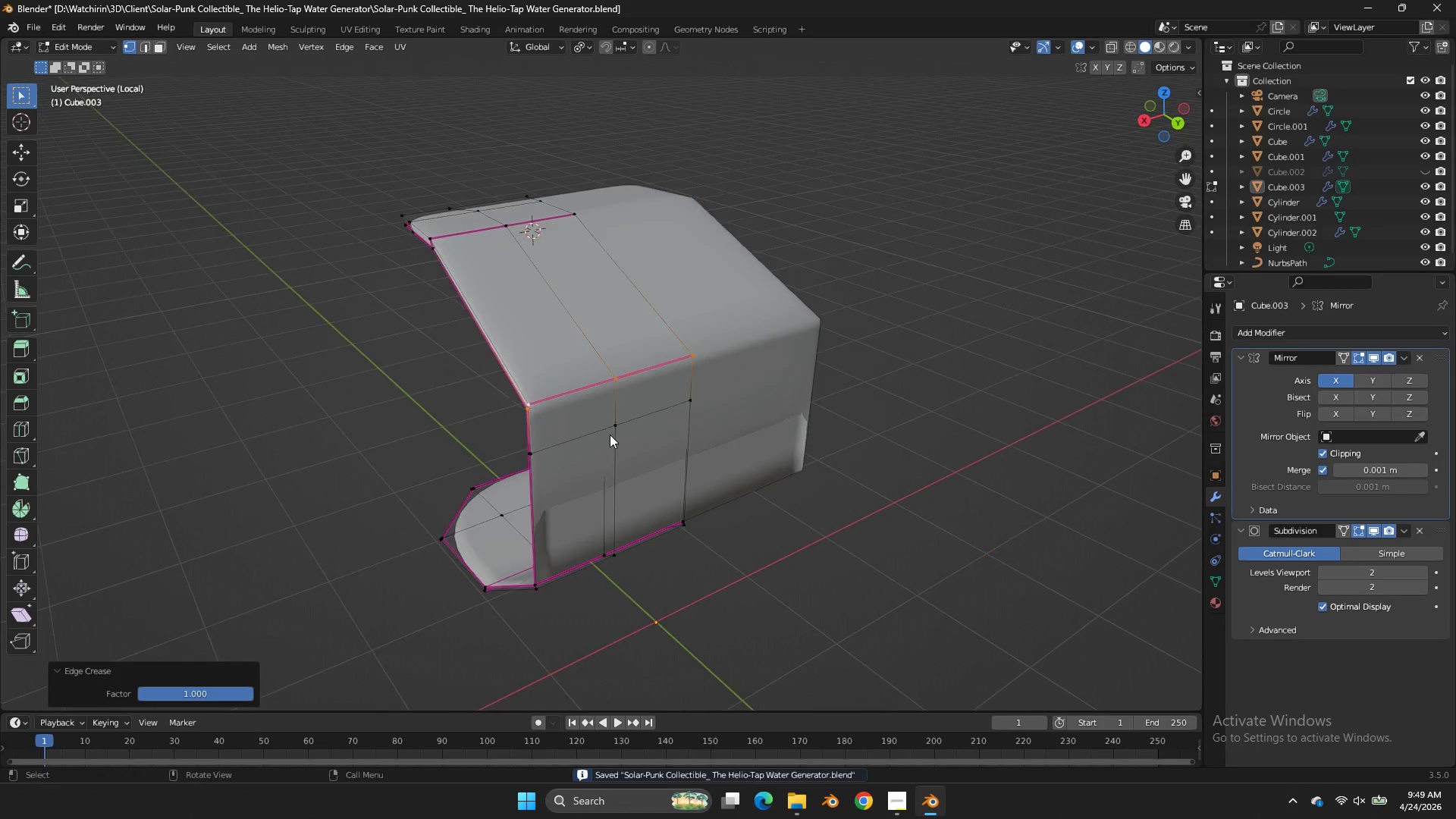 
hold_key(key=AltLeft, duration=0.72)
 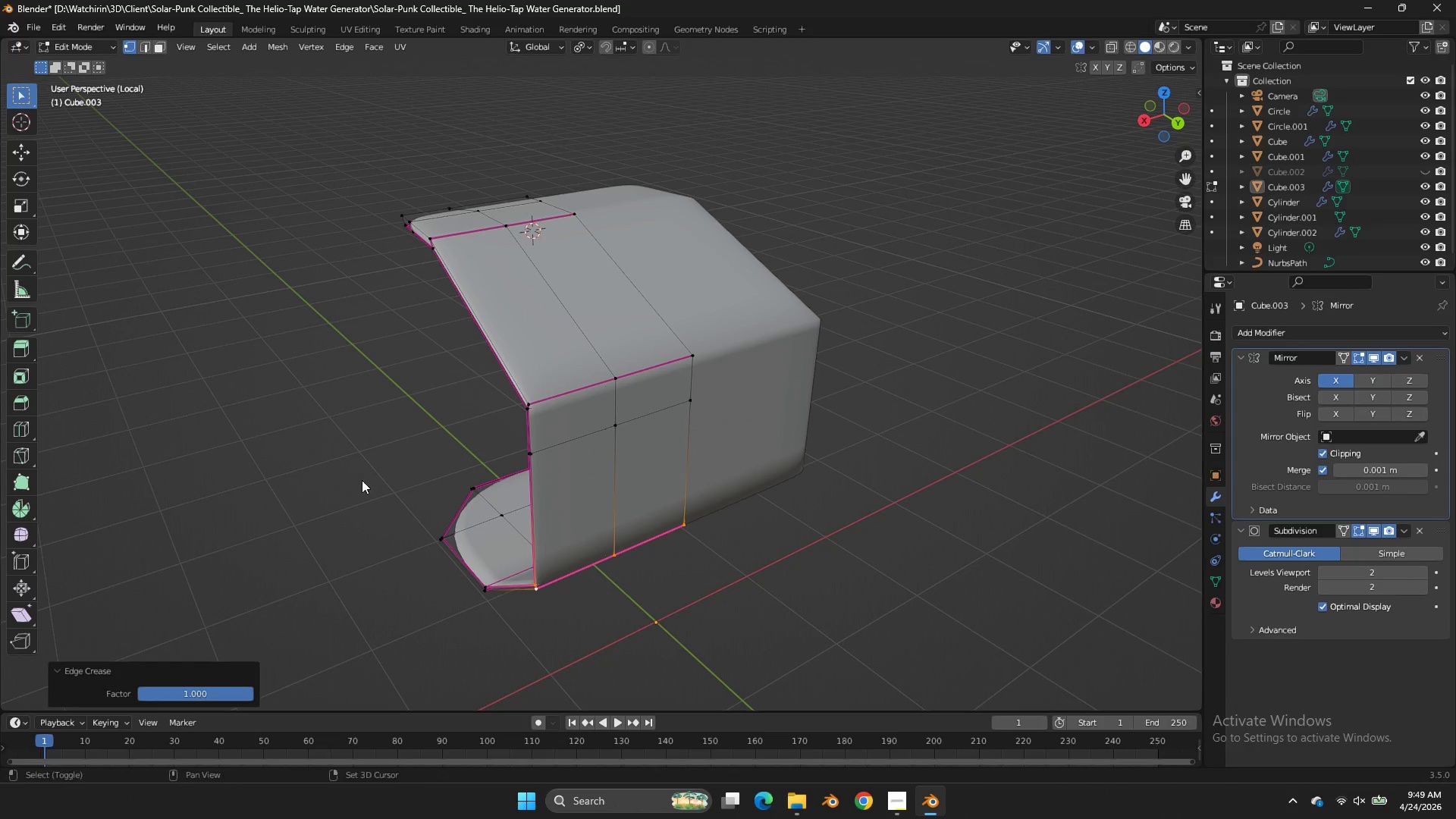 
scroll: coordinate [589, 375], scroll_direction: down, amount: 2.0
 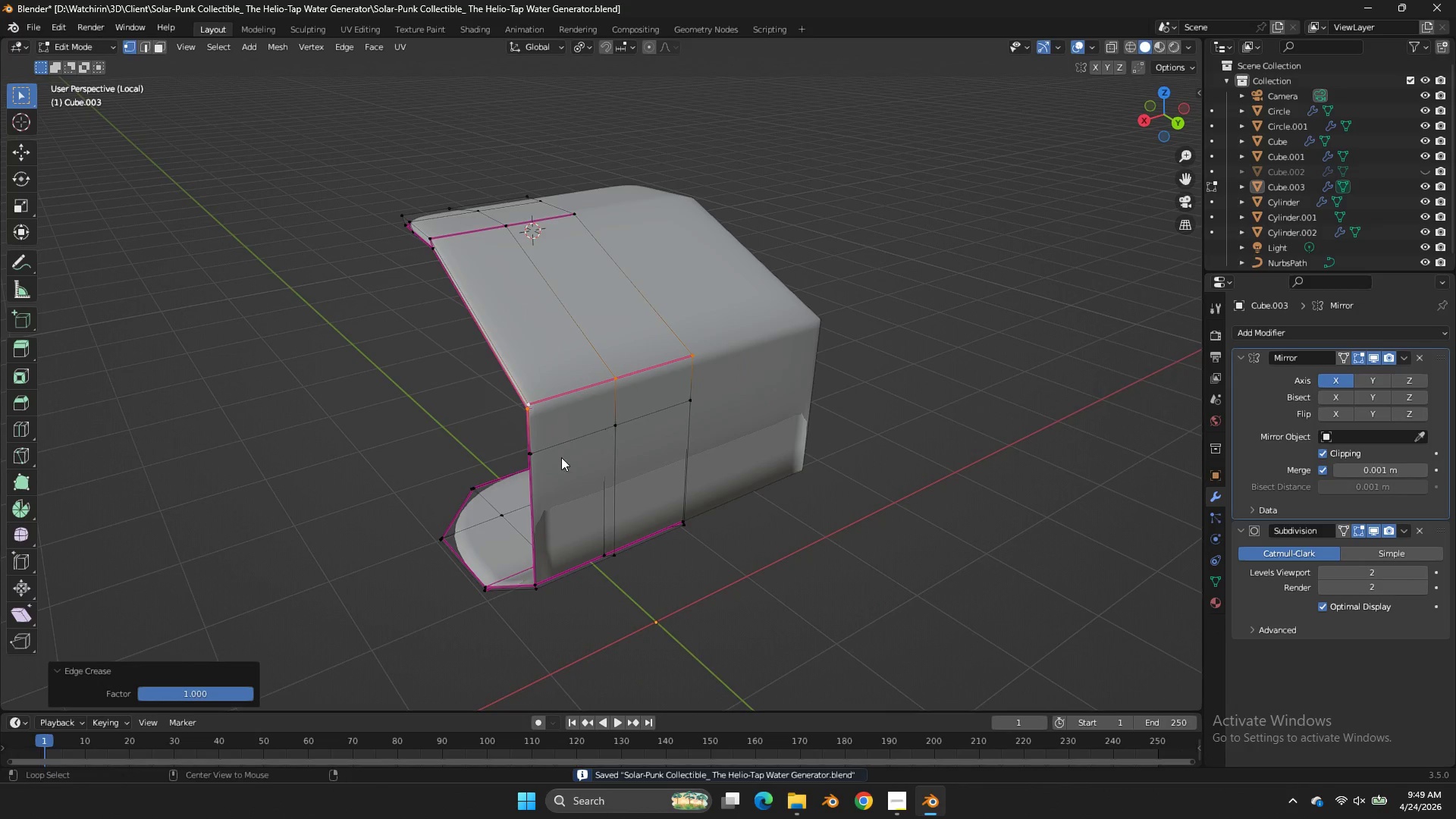 
left_click([563, 579])
 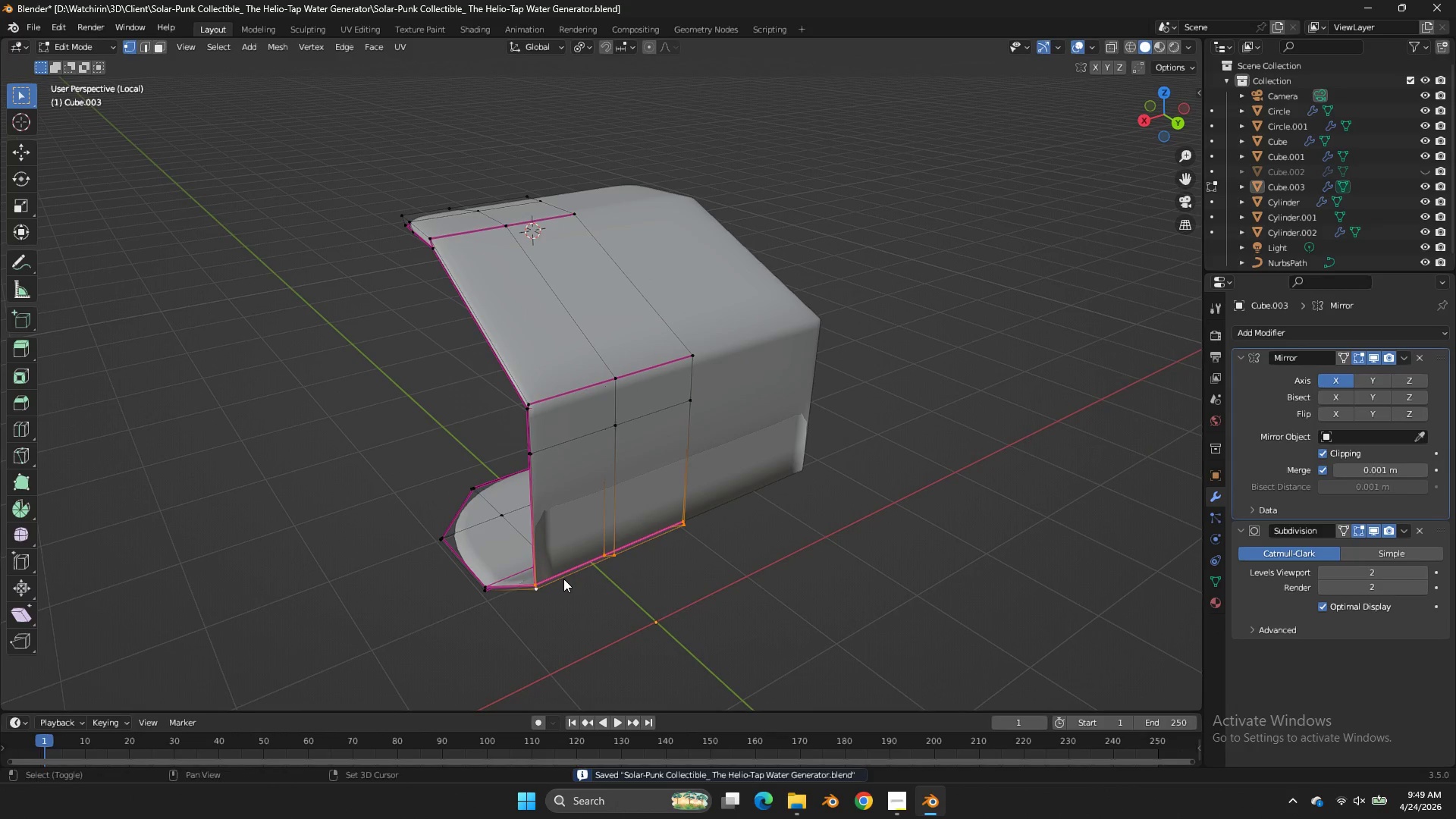 
key(Shift+E)
 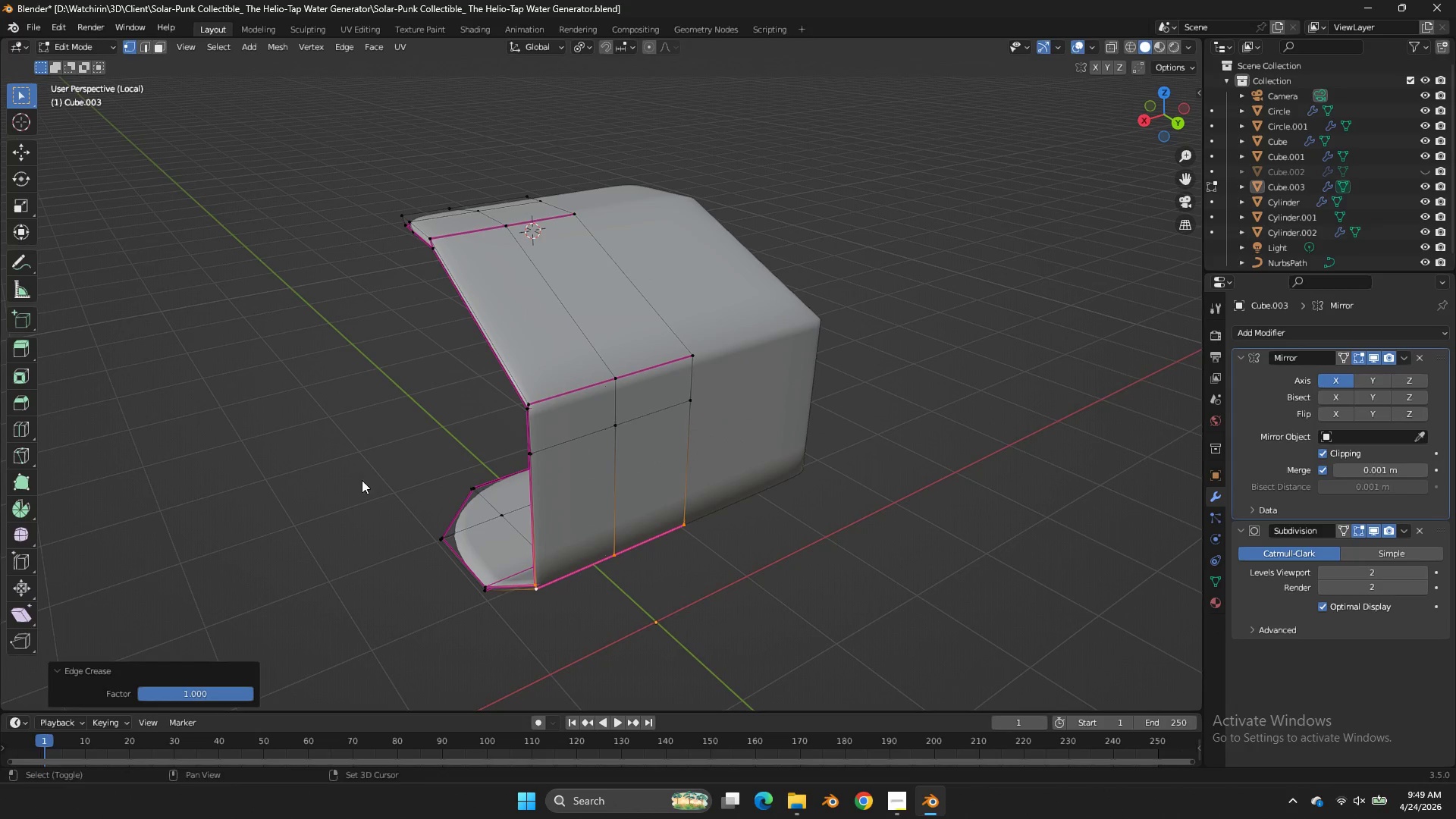 
left_click_drag(start_coordinate=[362, 480], to_coordinate=[367, 475])
 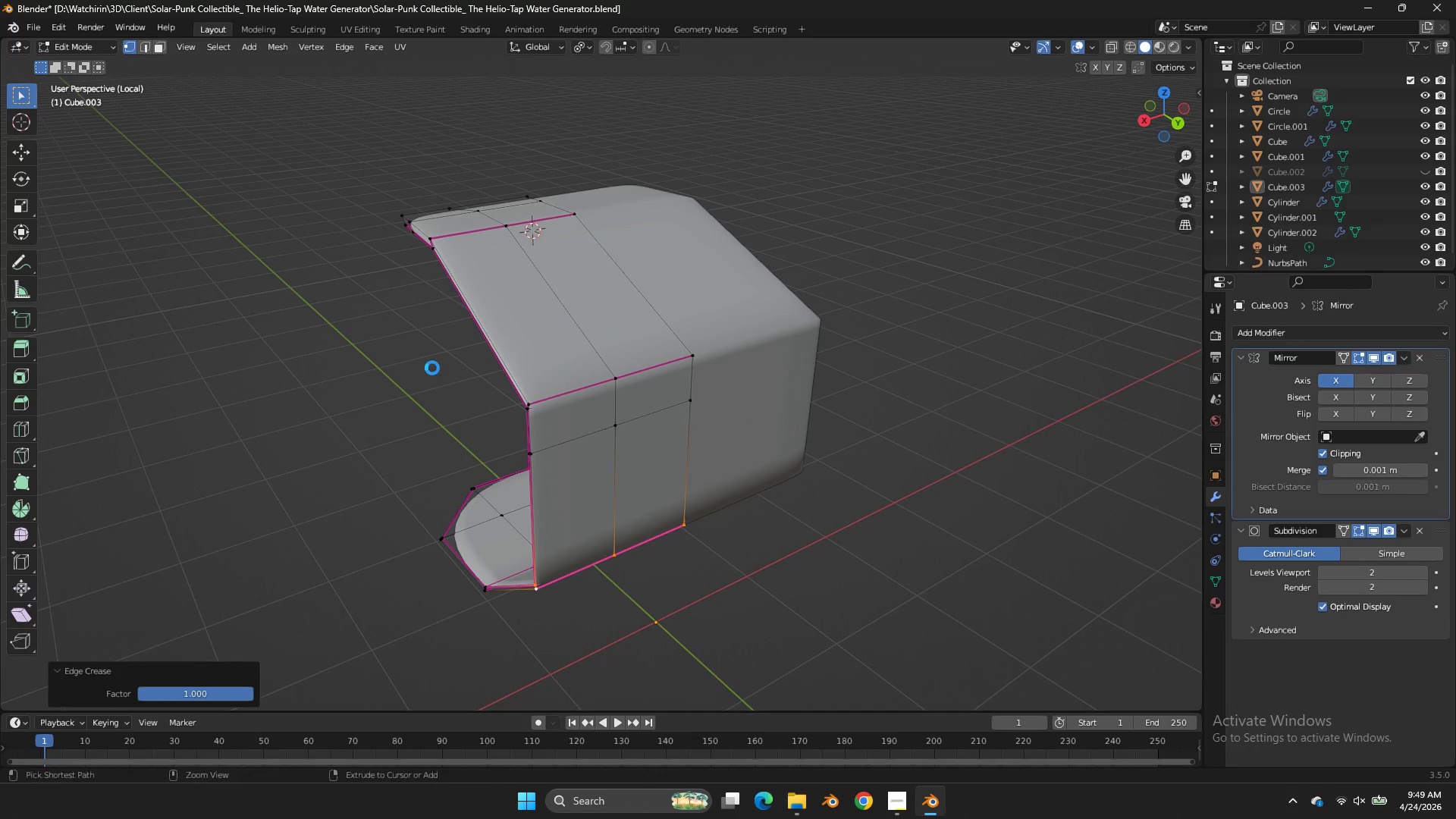 
key(Control+ControlLeft)
 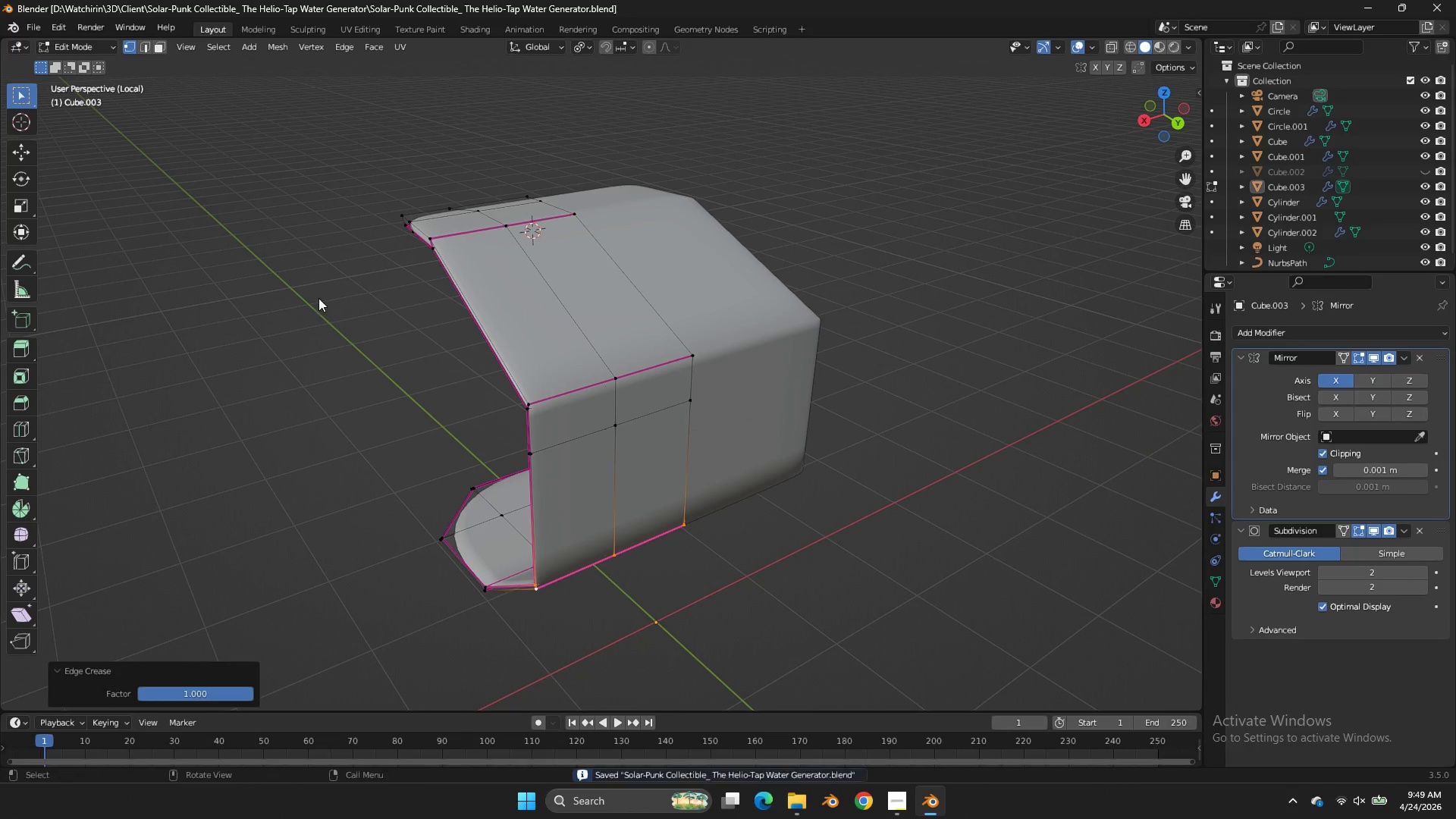 
key(Control+S)
 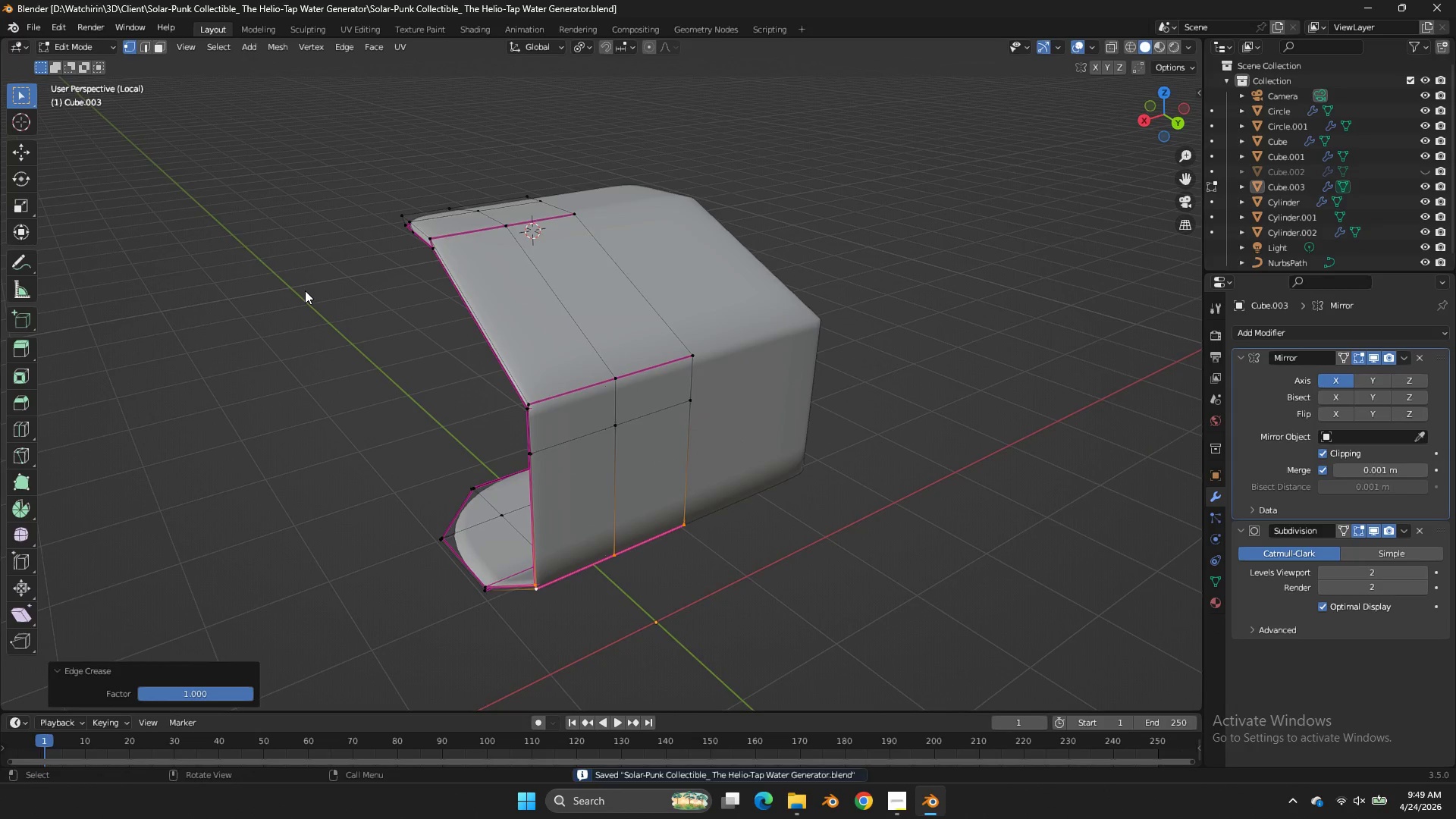 
key(NumpadDivide)
 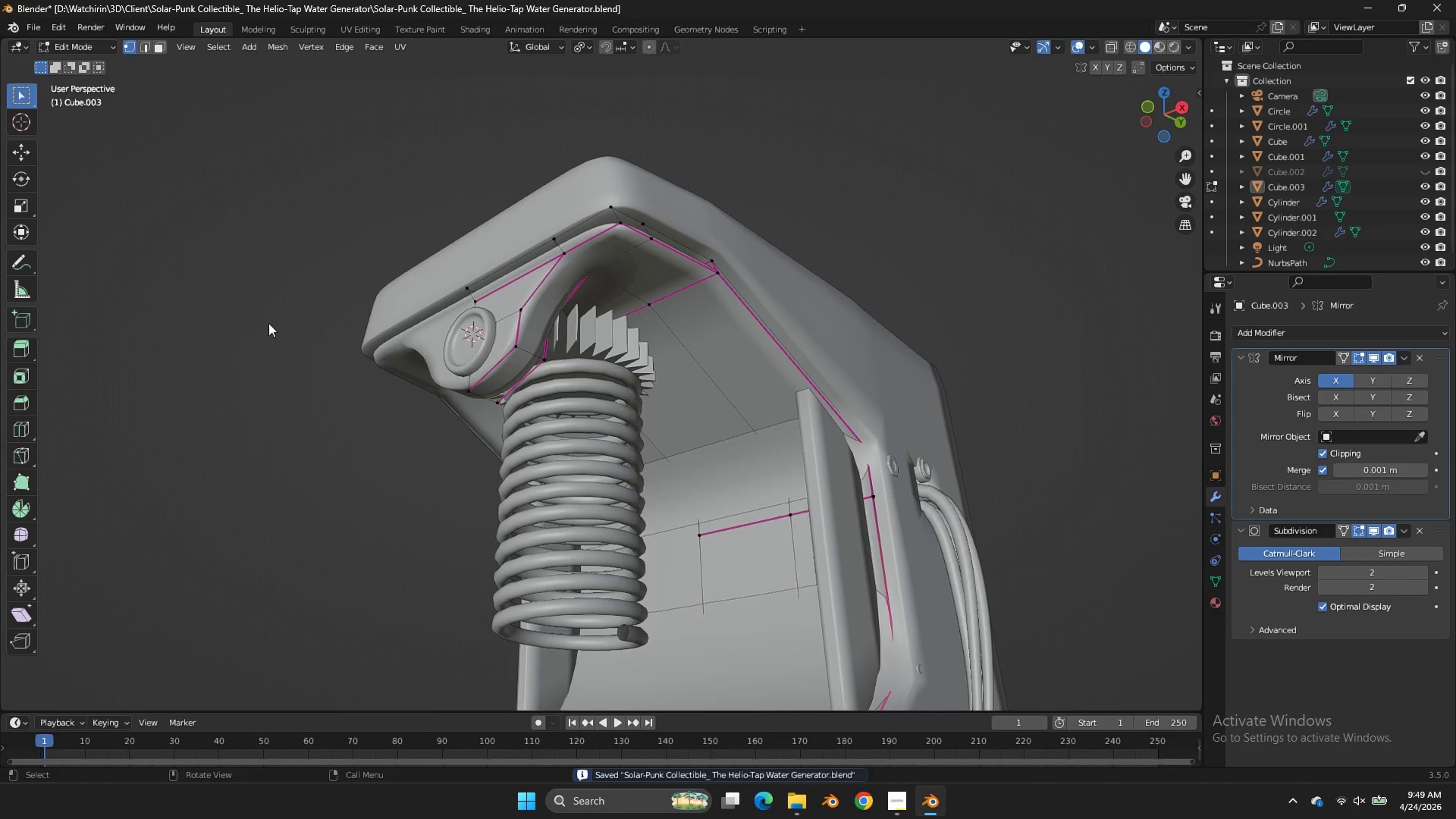 
scroll: coordinate [363, 501], scroll_direction: down, amount: 4.0
 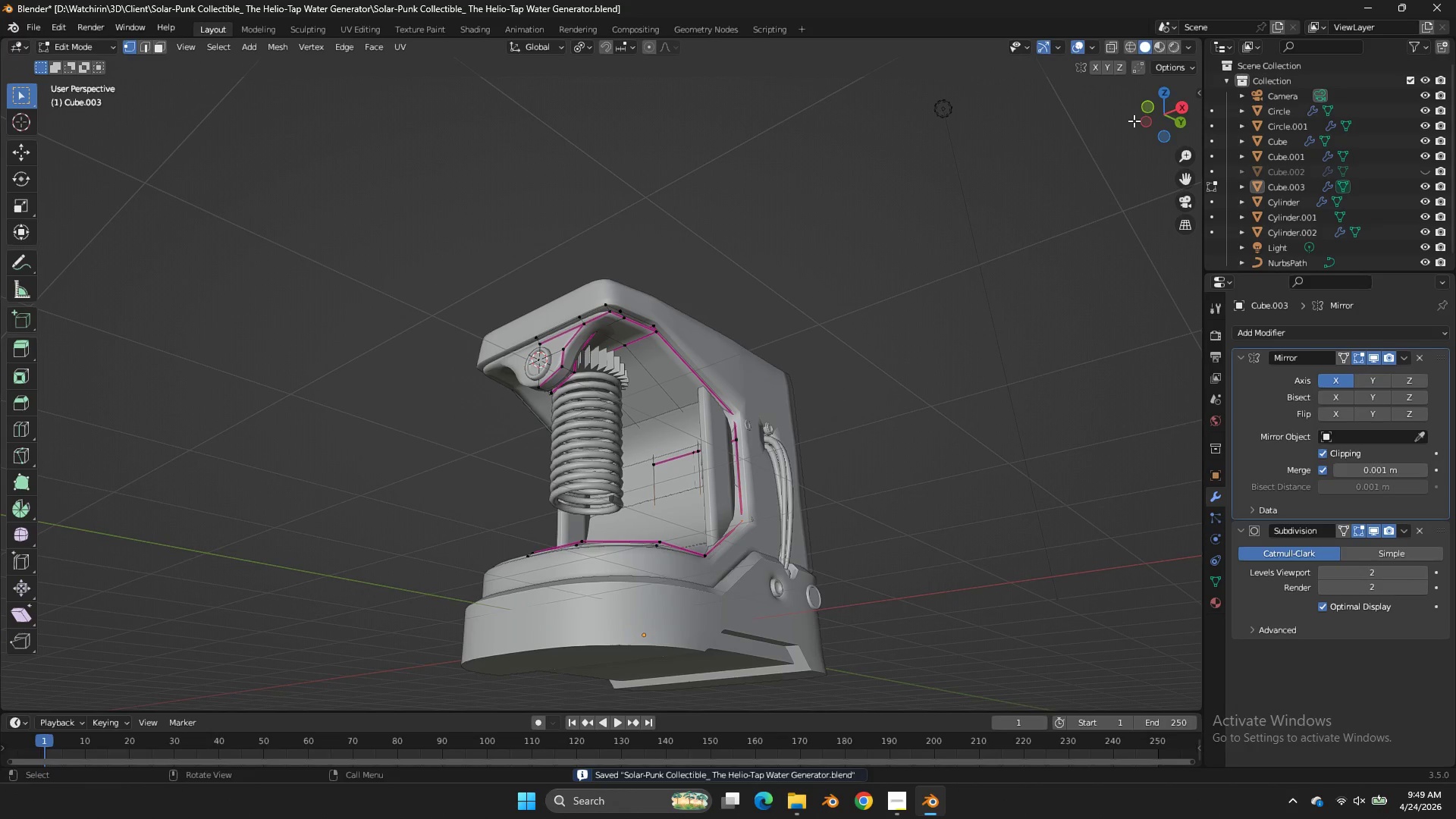 
left_click_drag(start_coordinate=[1149, 128], to_coordinate=[1147, 224])
 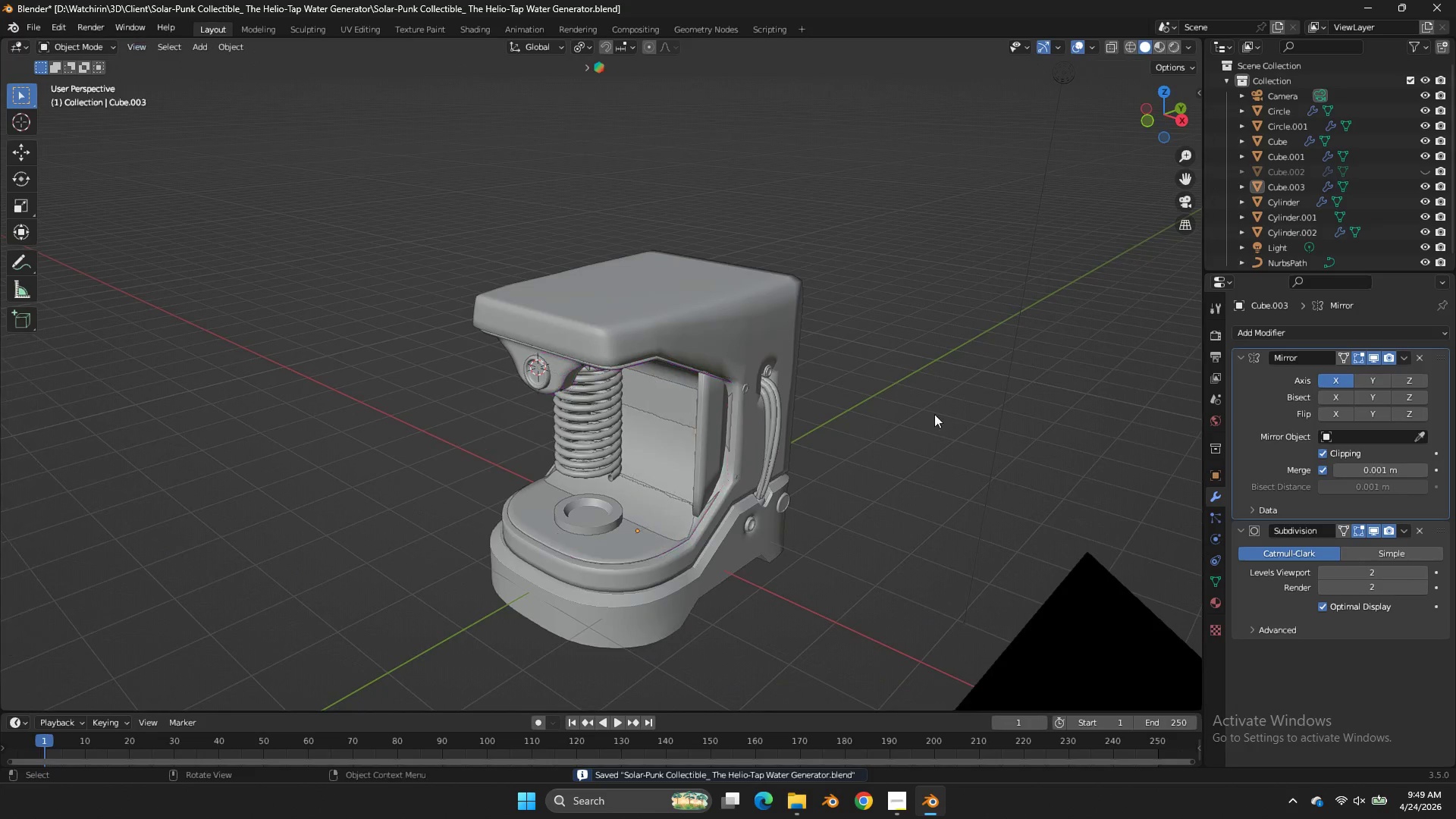 
key(Tab)
 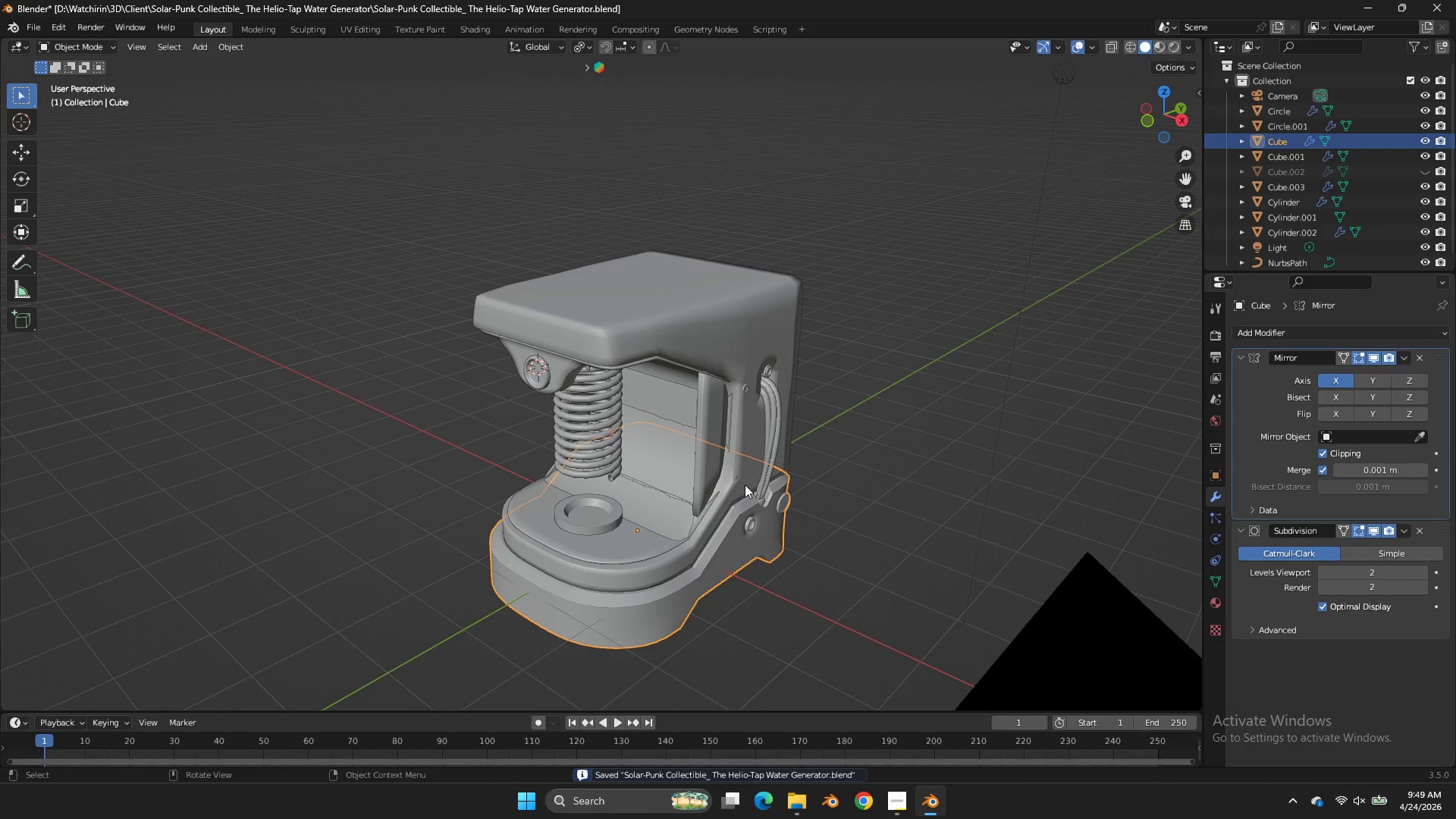 
double_click([745, 485])
 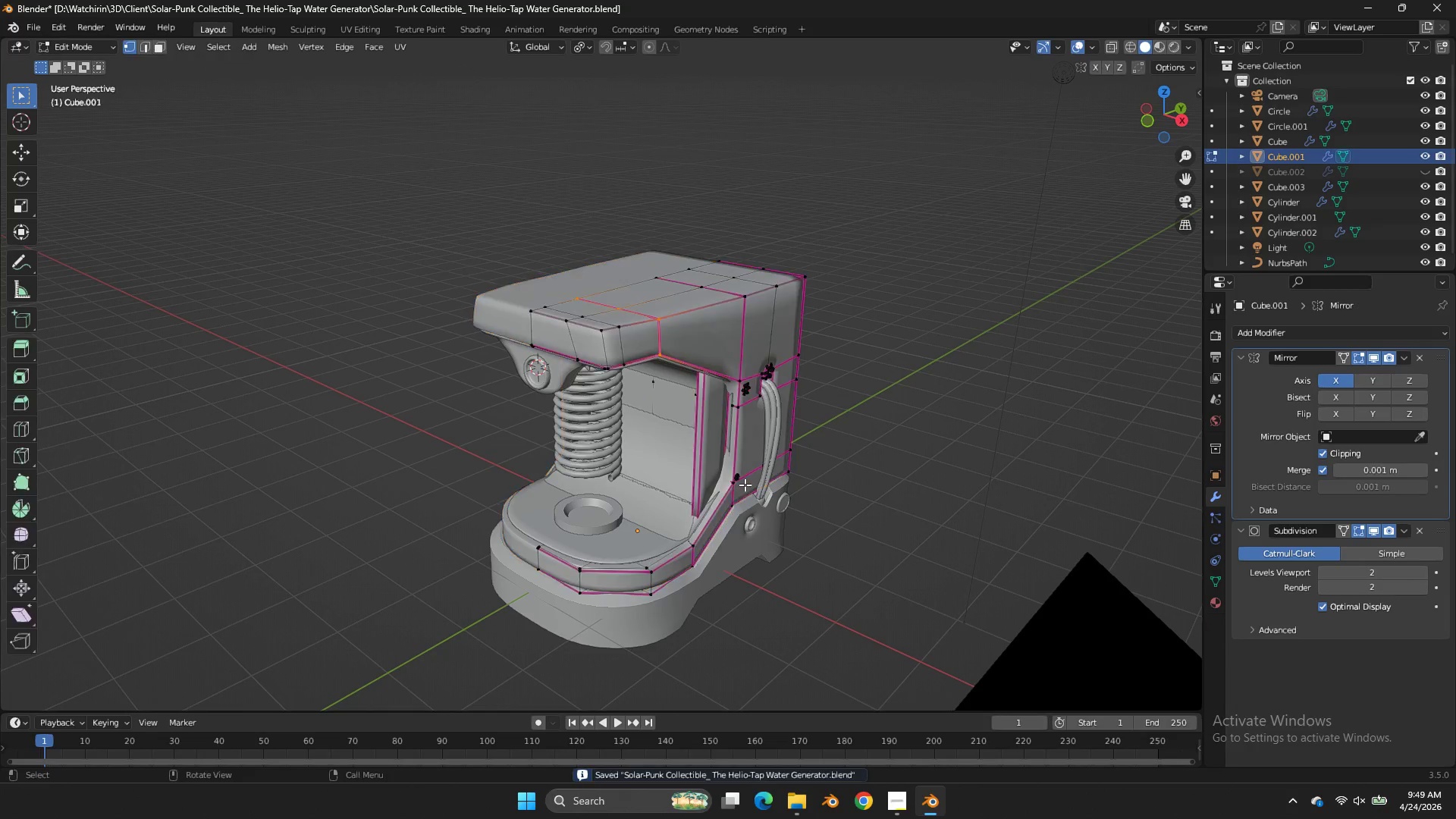 
key(Tab)
 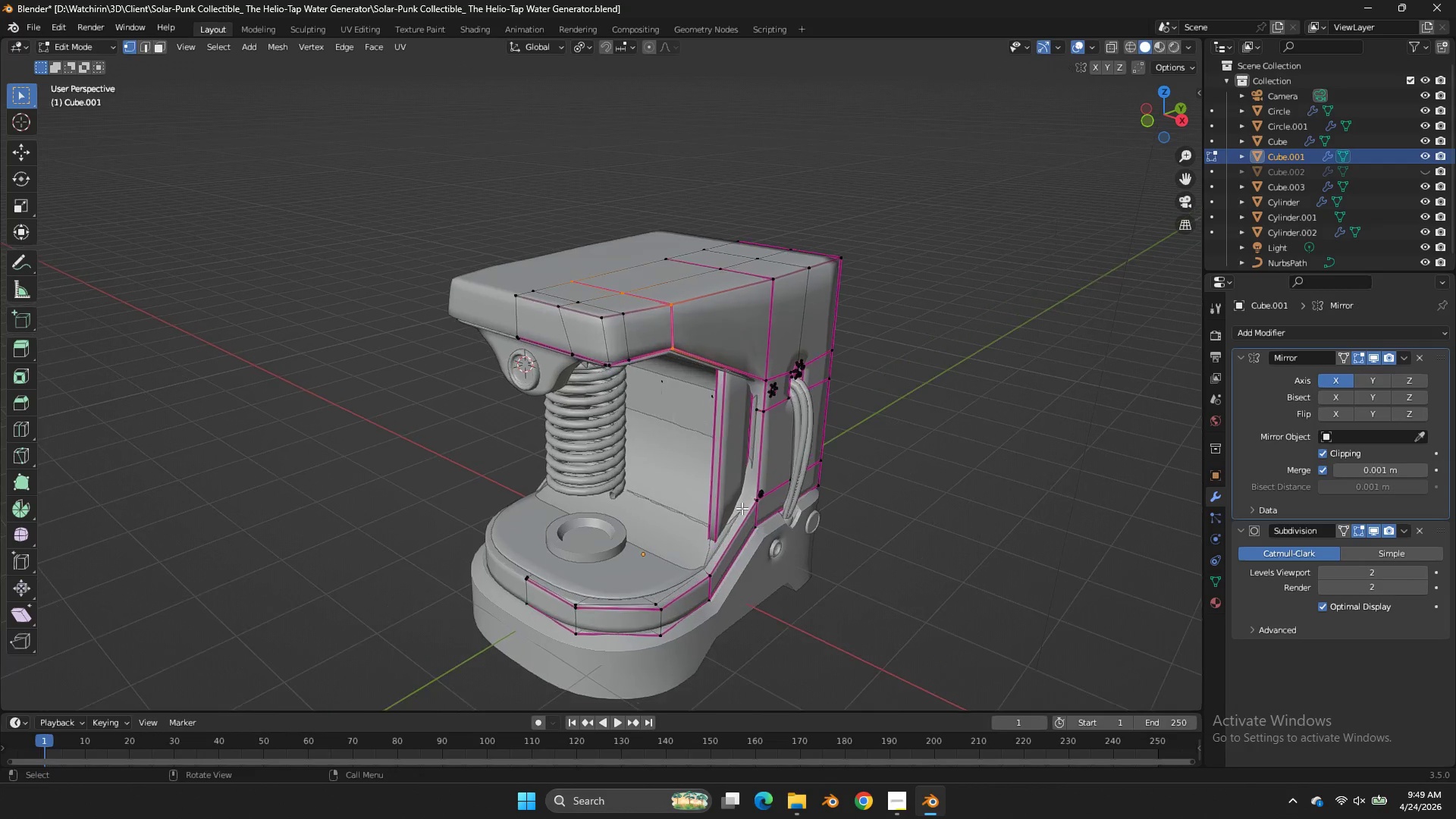 
key(Z)
 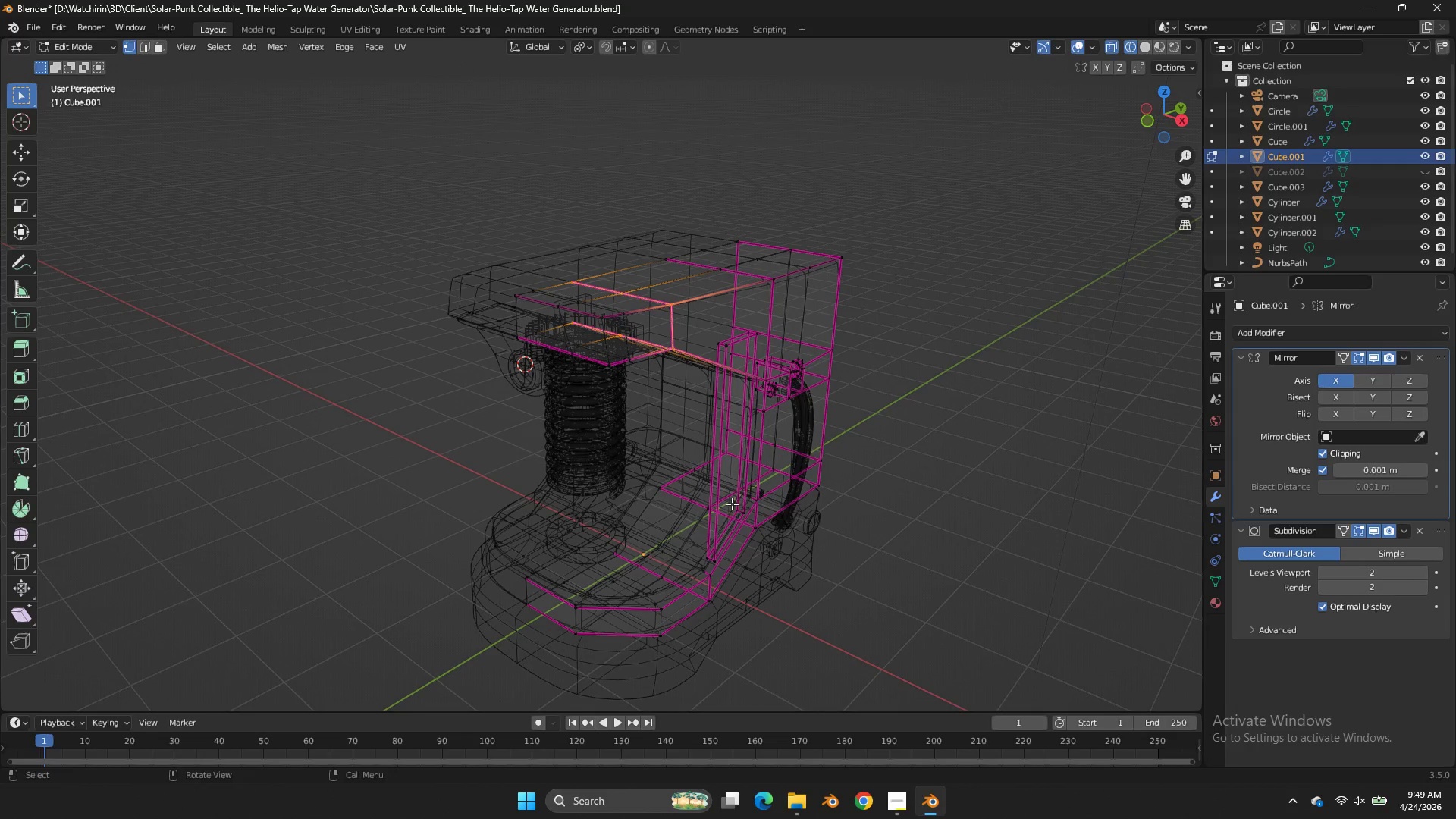 
scroll: coordinate [742, 507], scroll_direction: up, amount: 1.0
 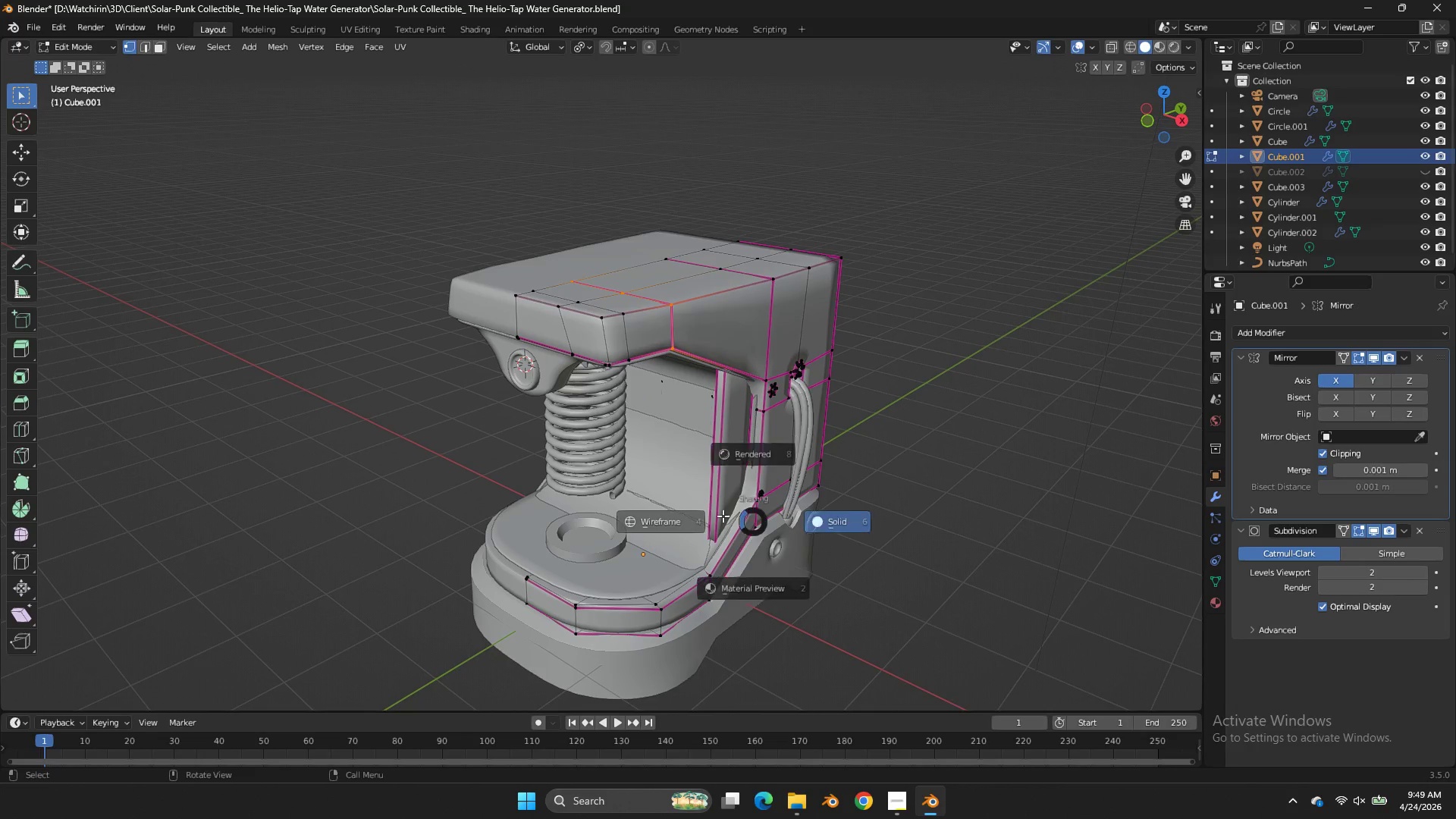 
hold_key(key=AltLeft, duration=0.55)
left_click([686, 506])
 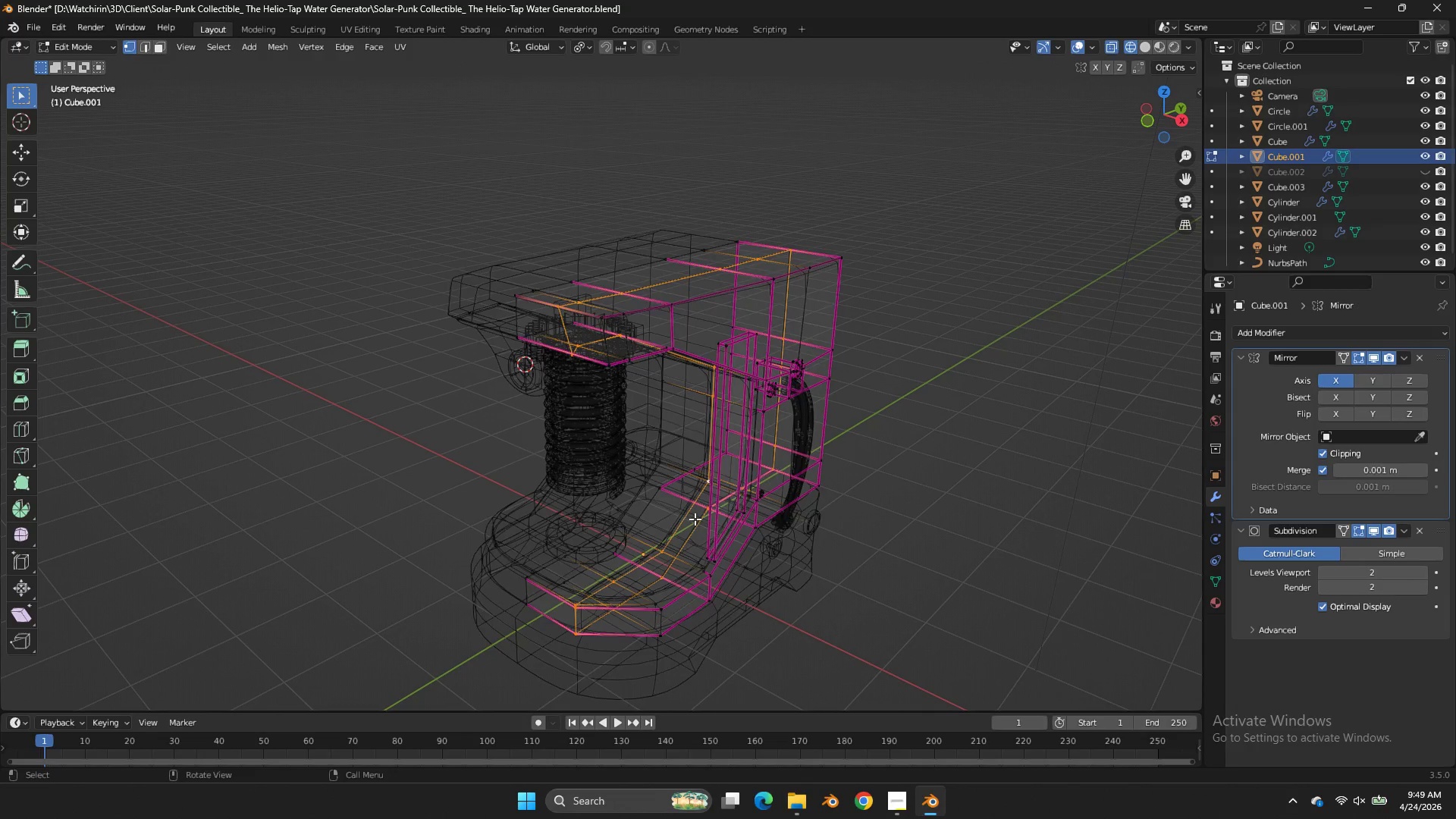 
type(zz)
key(Tab)
type(/z)
 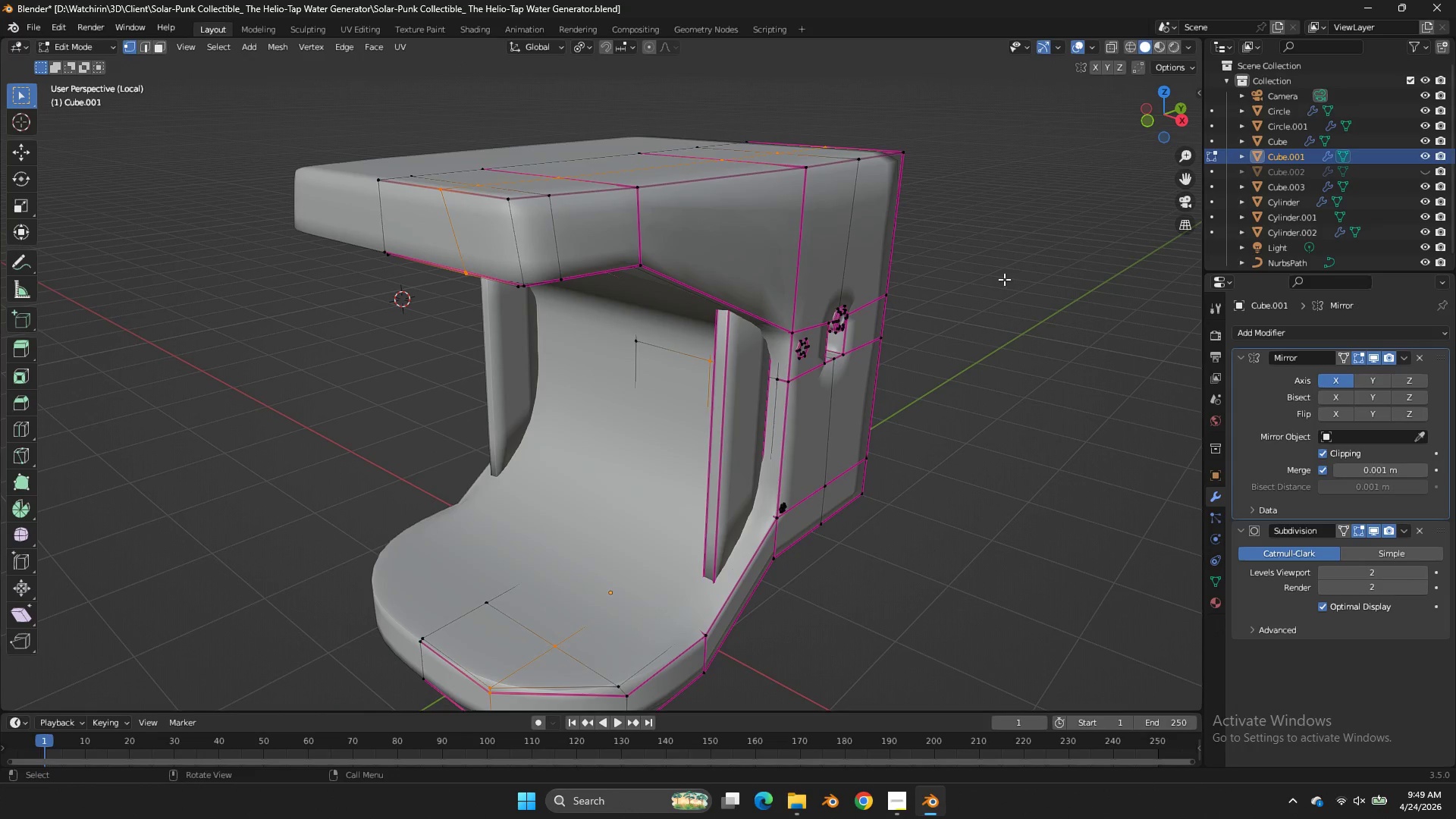 
hold_key(key=AltLeft, duration=0.41)
 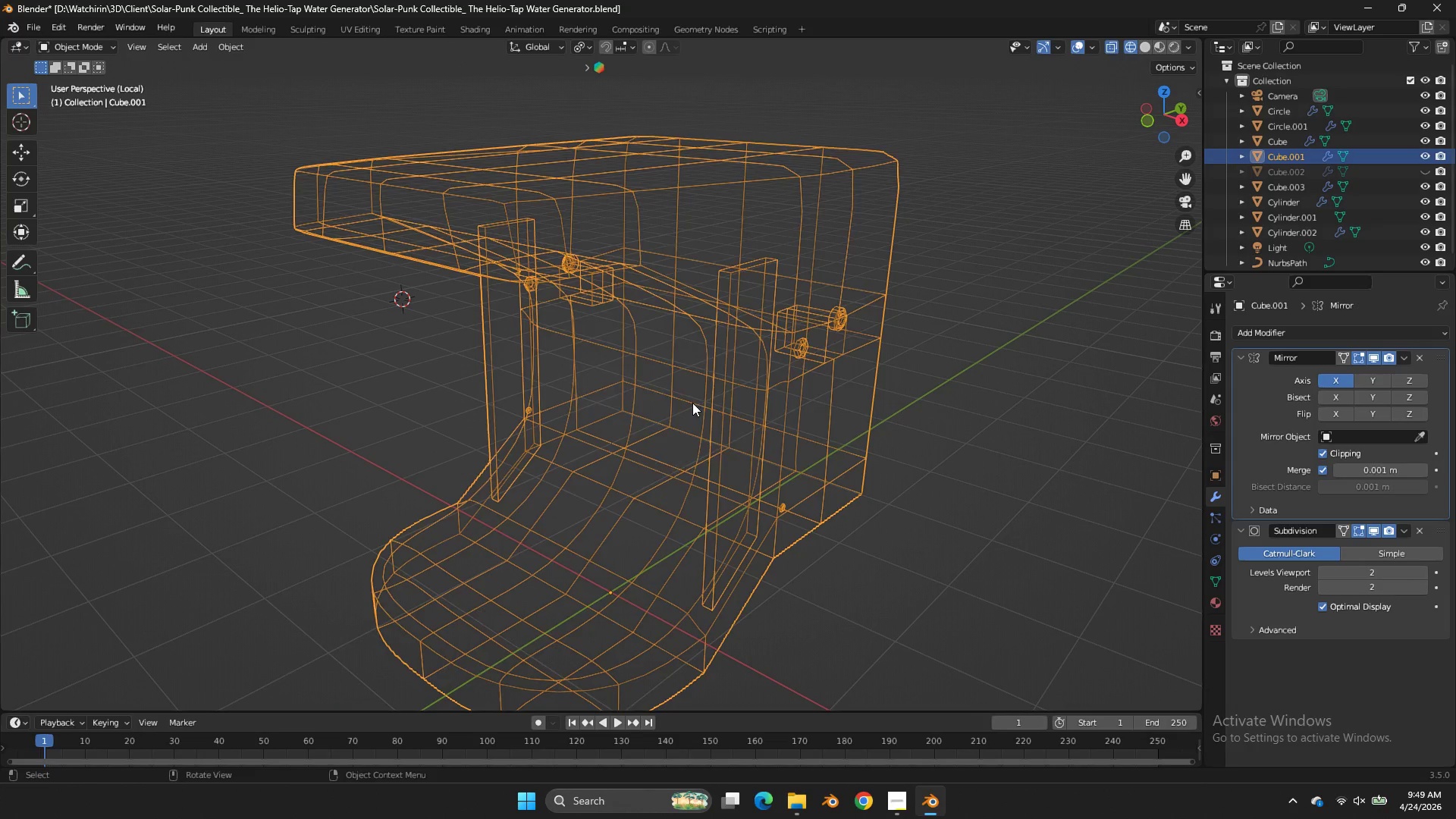 
key(Tab)
 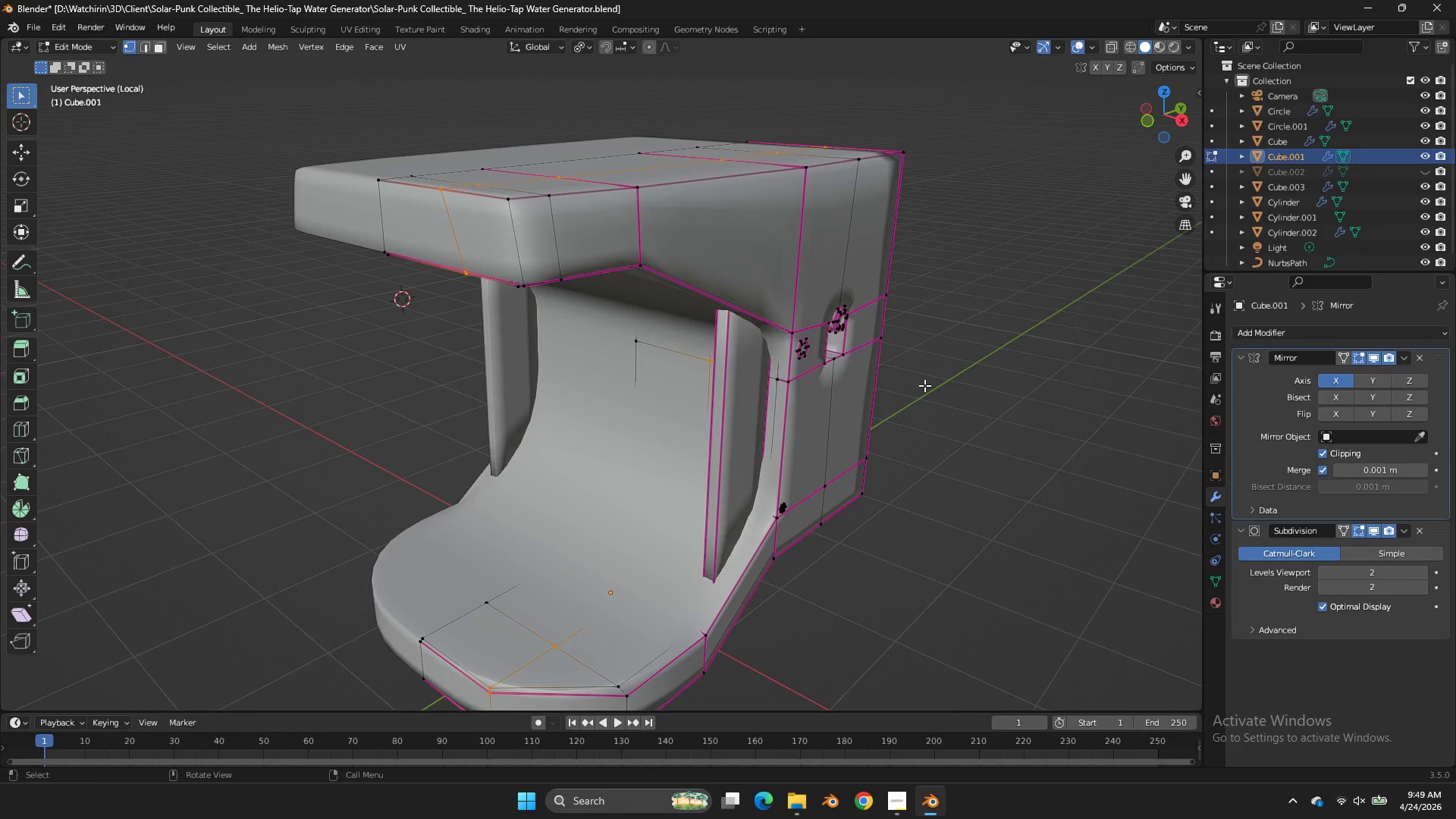 
key(Z)
 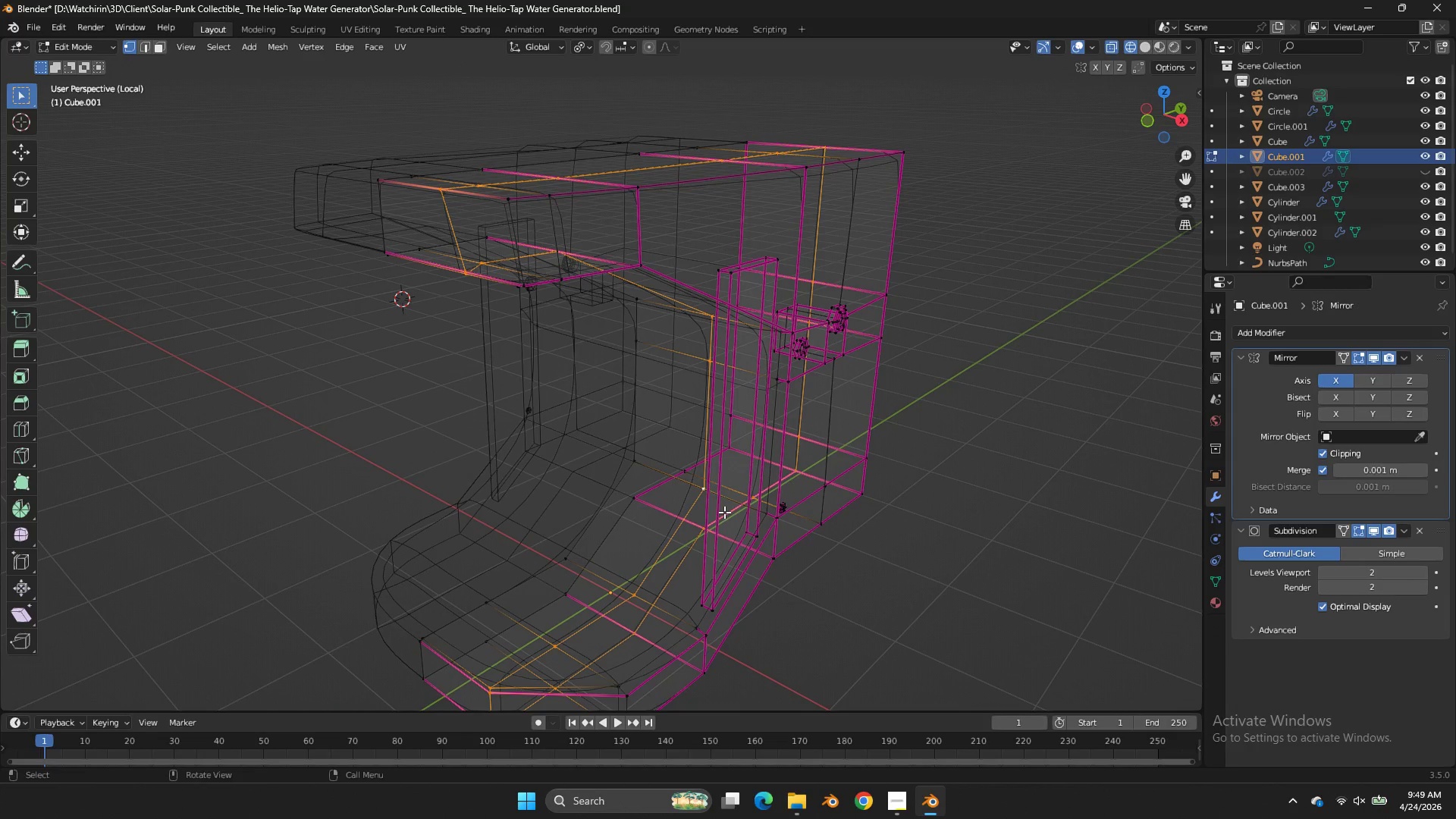 
hold_key(key=AltLeft, duration=1.28)
left_click([695, 487])
 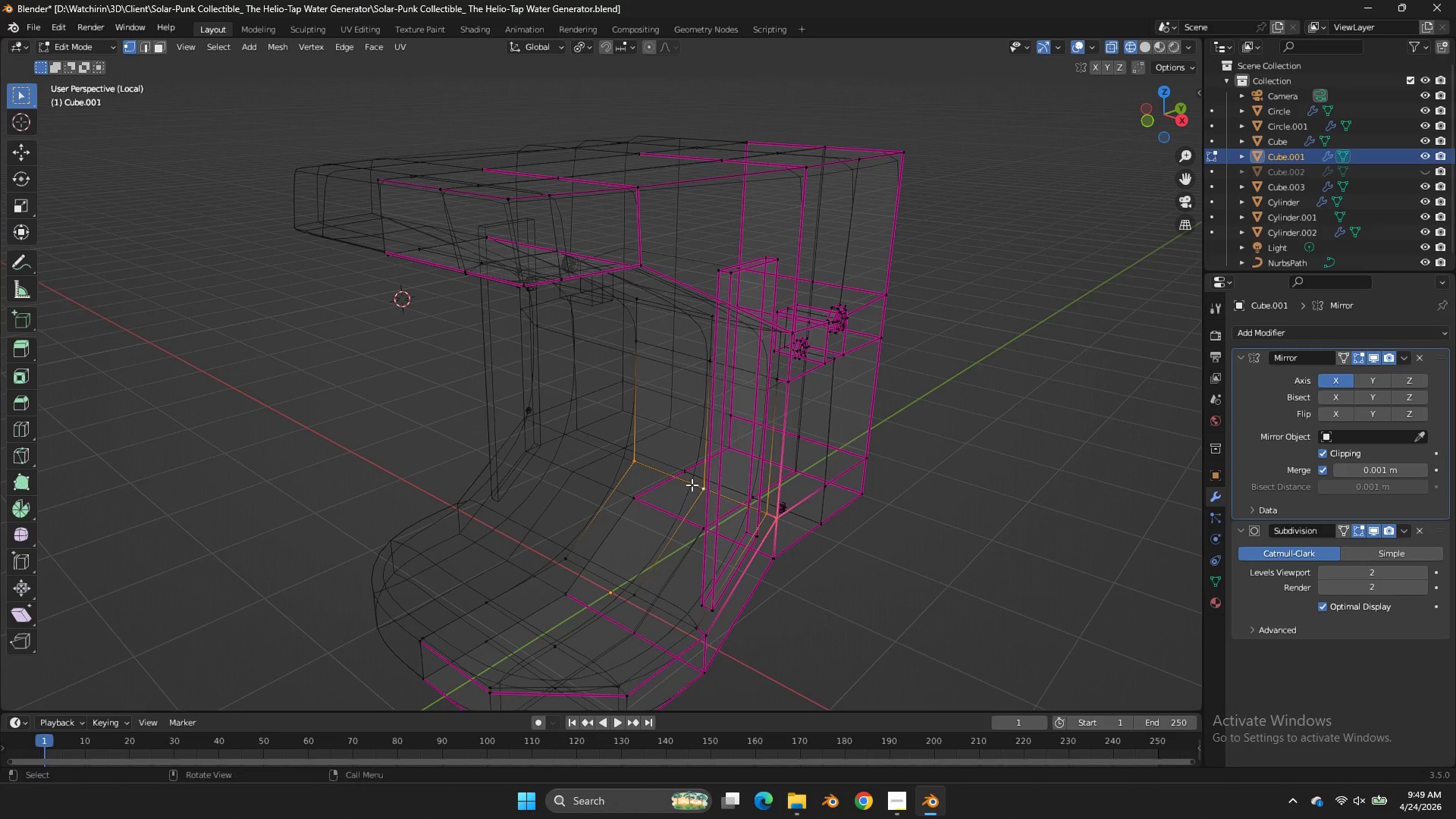 
key(Shift+E)
 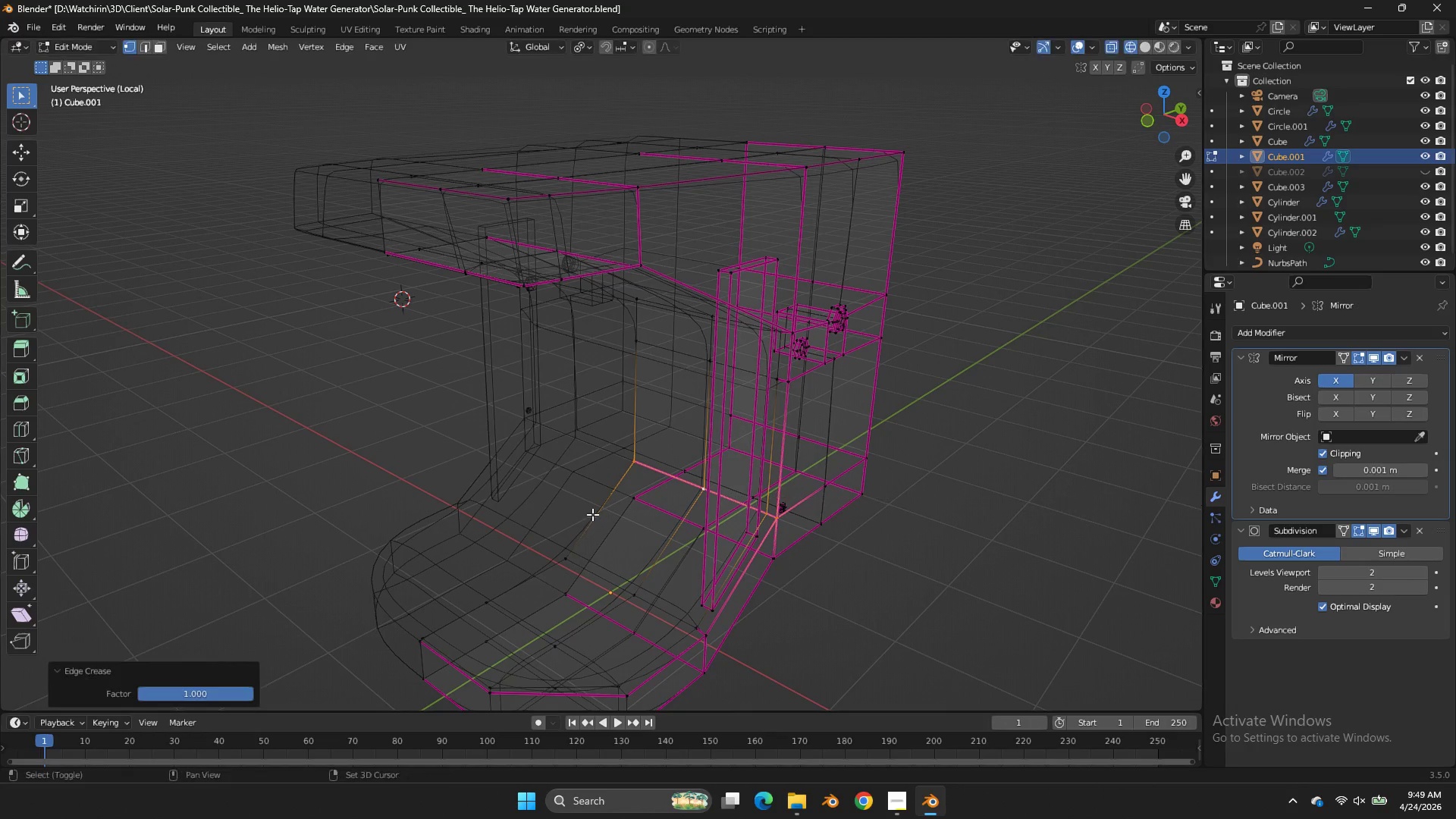 
left_click_drag(start_coordinate=[592, 514], to_coordinate=[621, 521])
 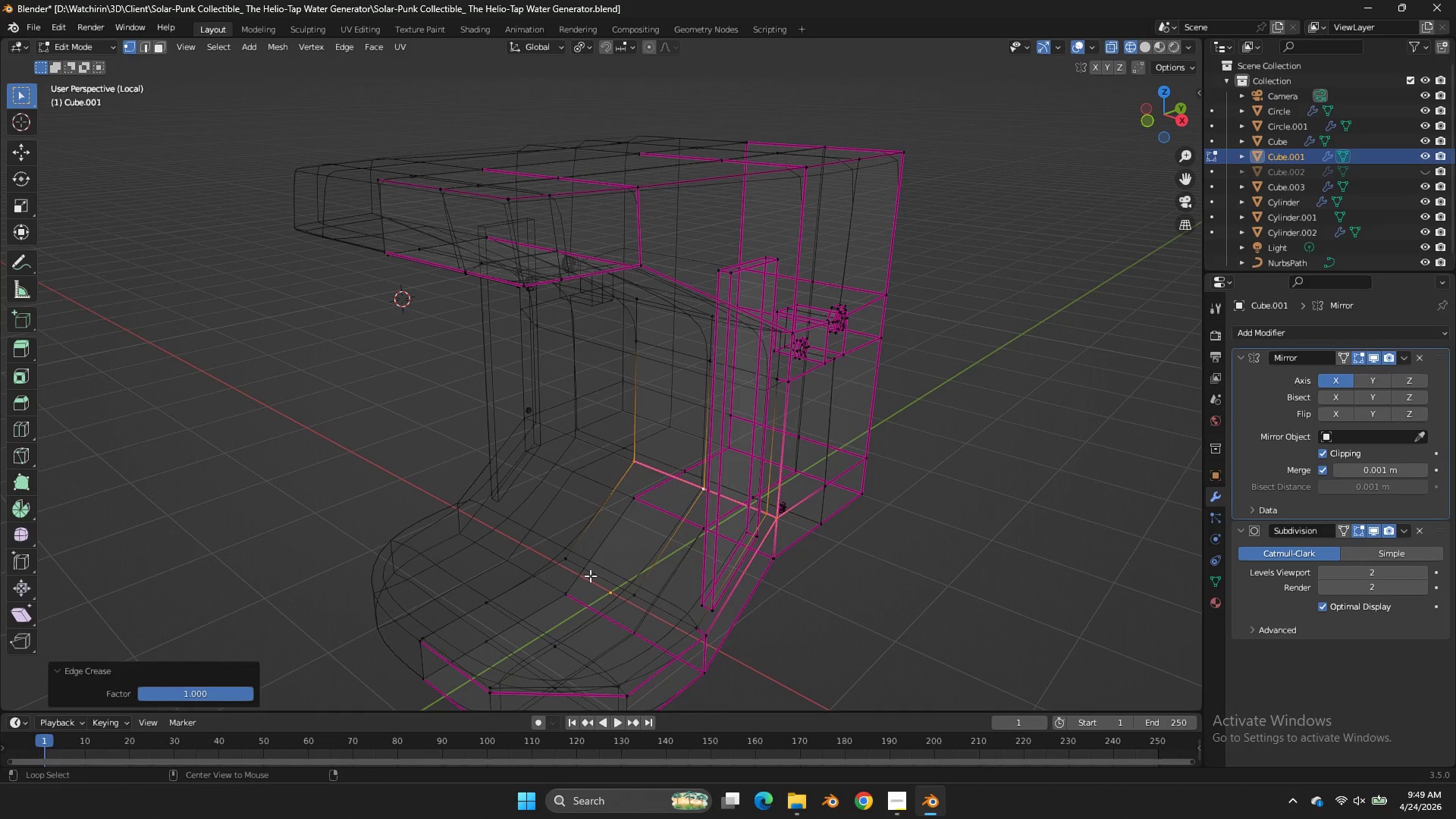 
hold_key(key=AltLeft, duration=0.58)
left_click([587, 578])
 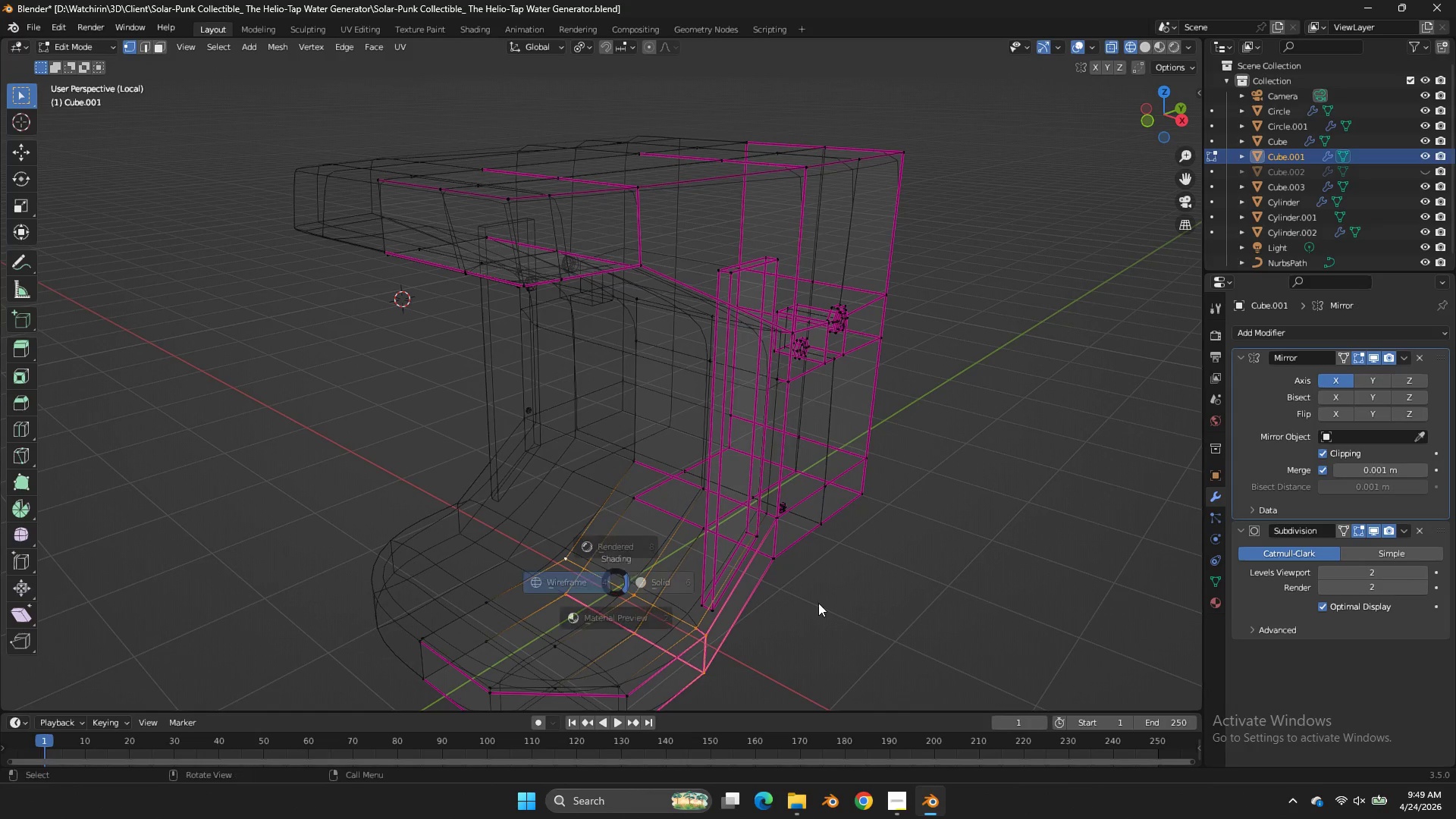 
type(zE)
 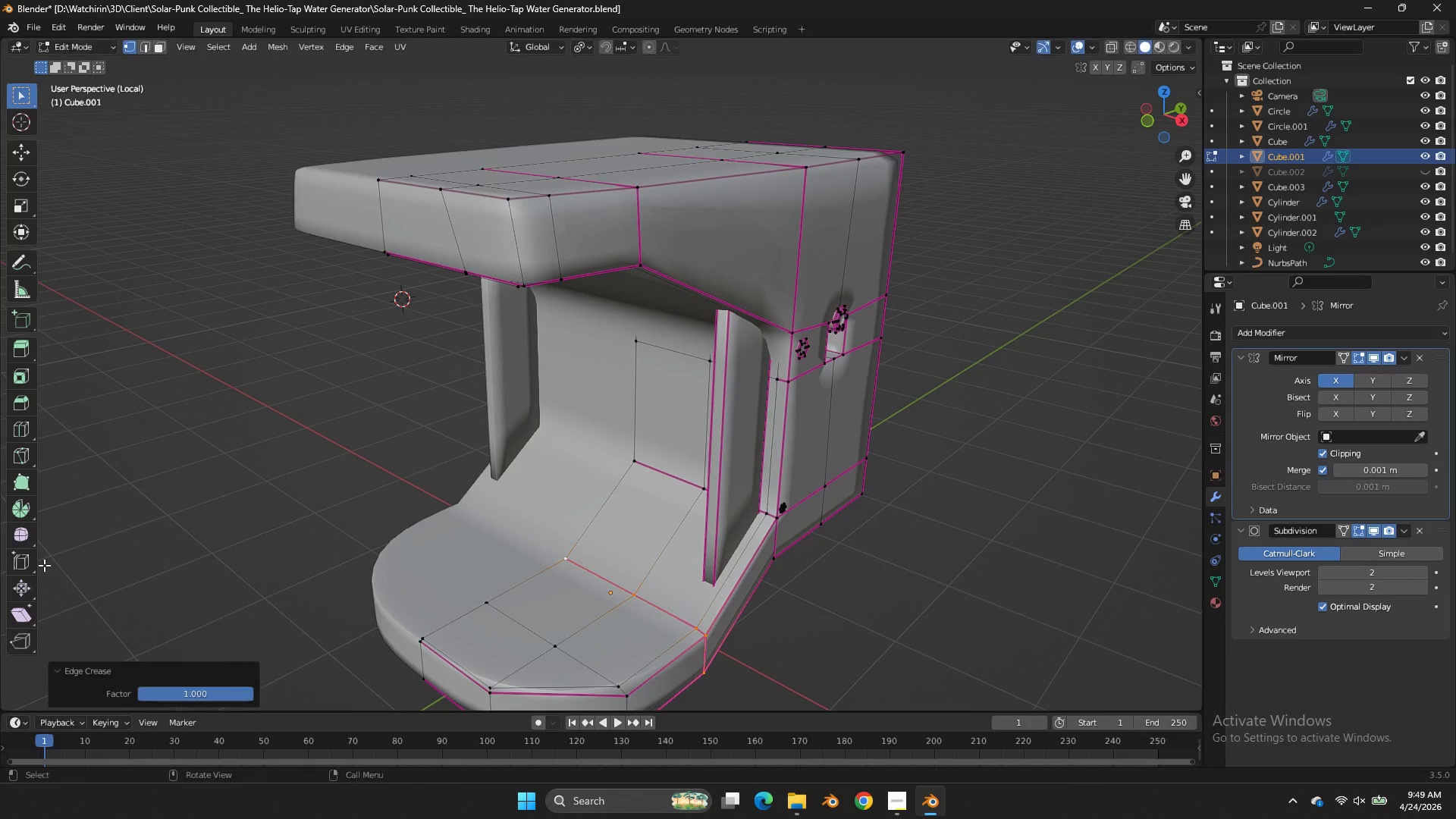 
left_click([43, 573])
 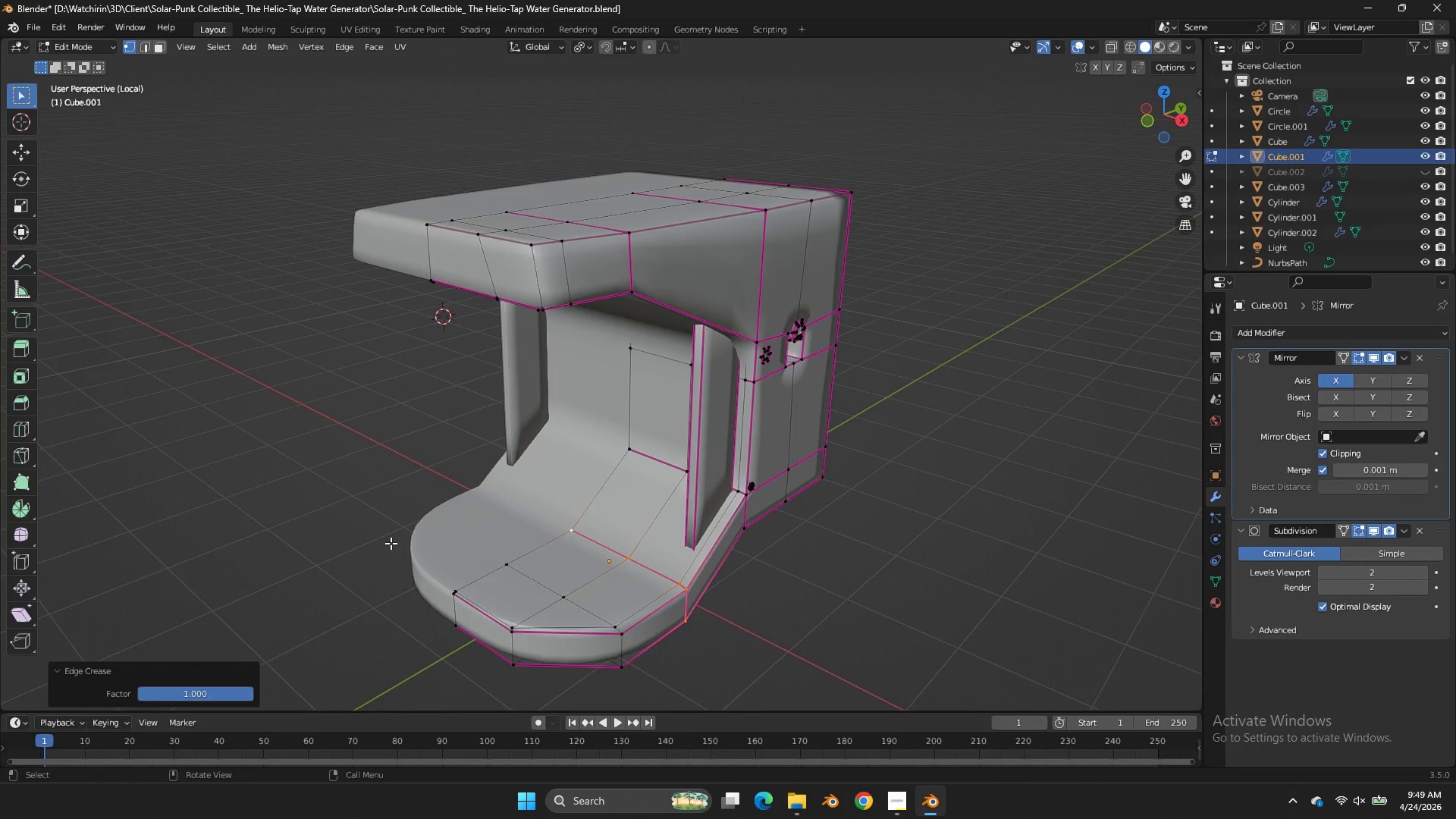 
key(Tab)
 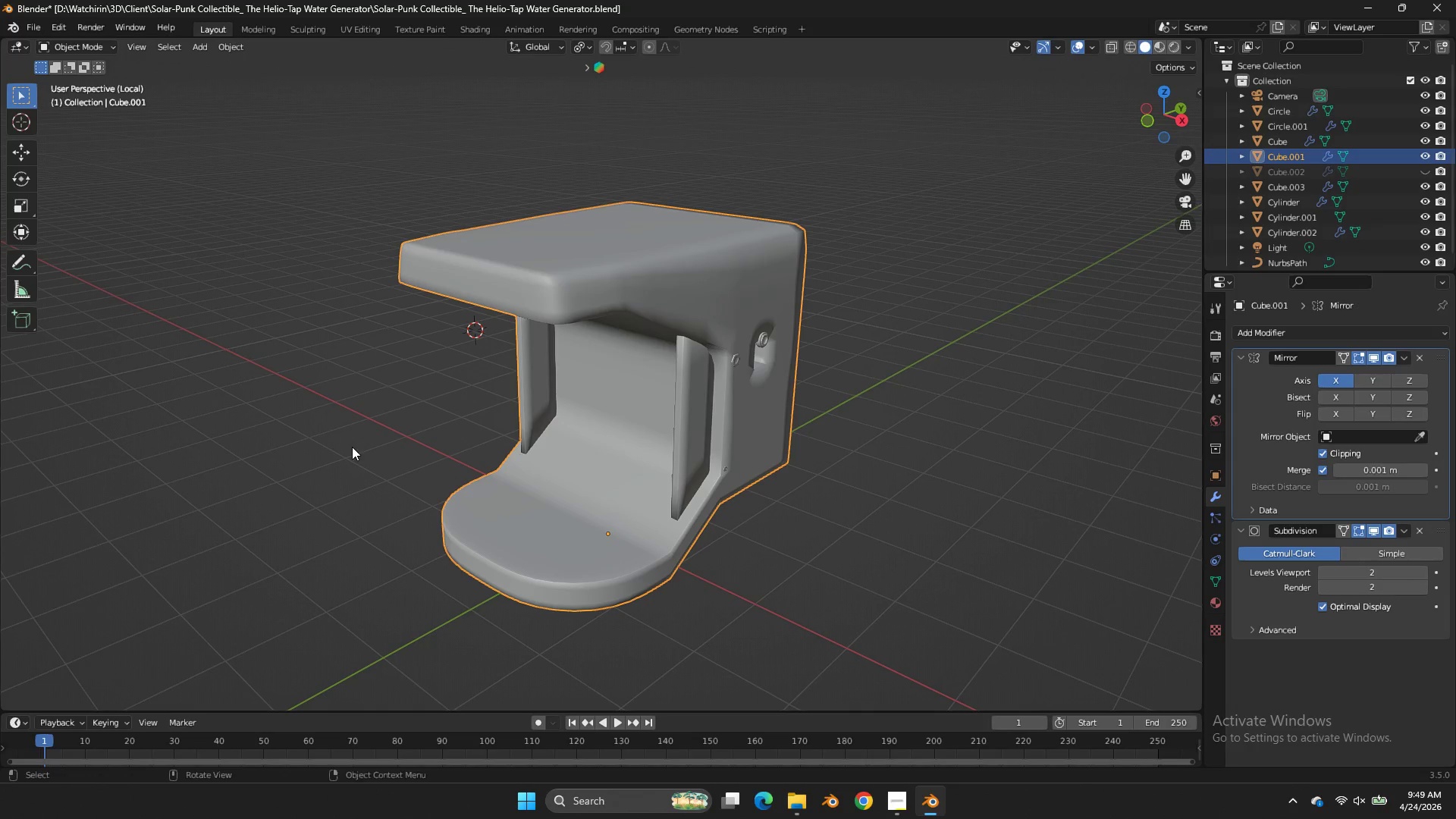 
scroll: coordinate [397, 543], scroll_direction: down, amount: 2.0
 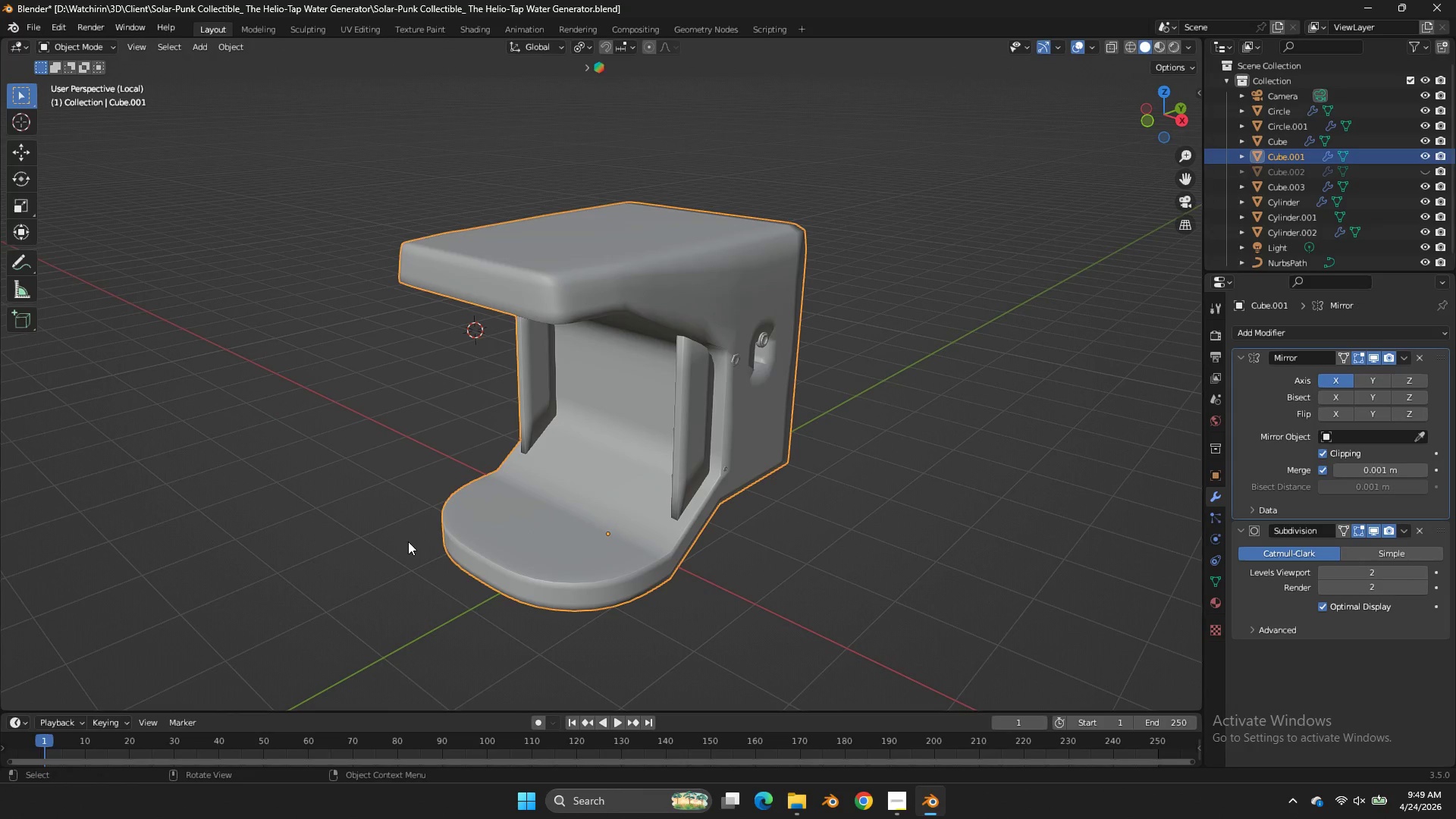 
key(Control+ControlLeft)
 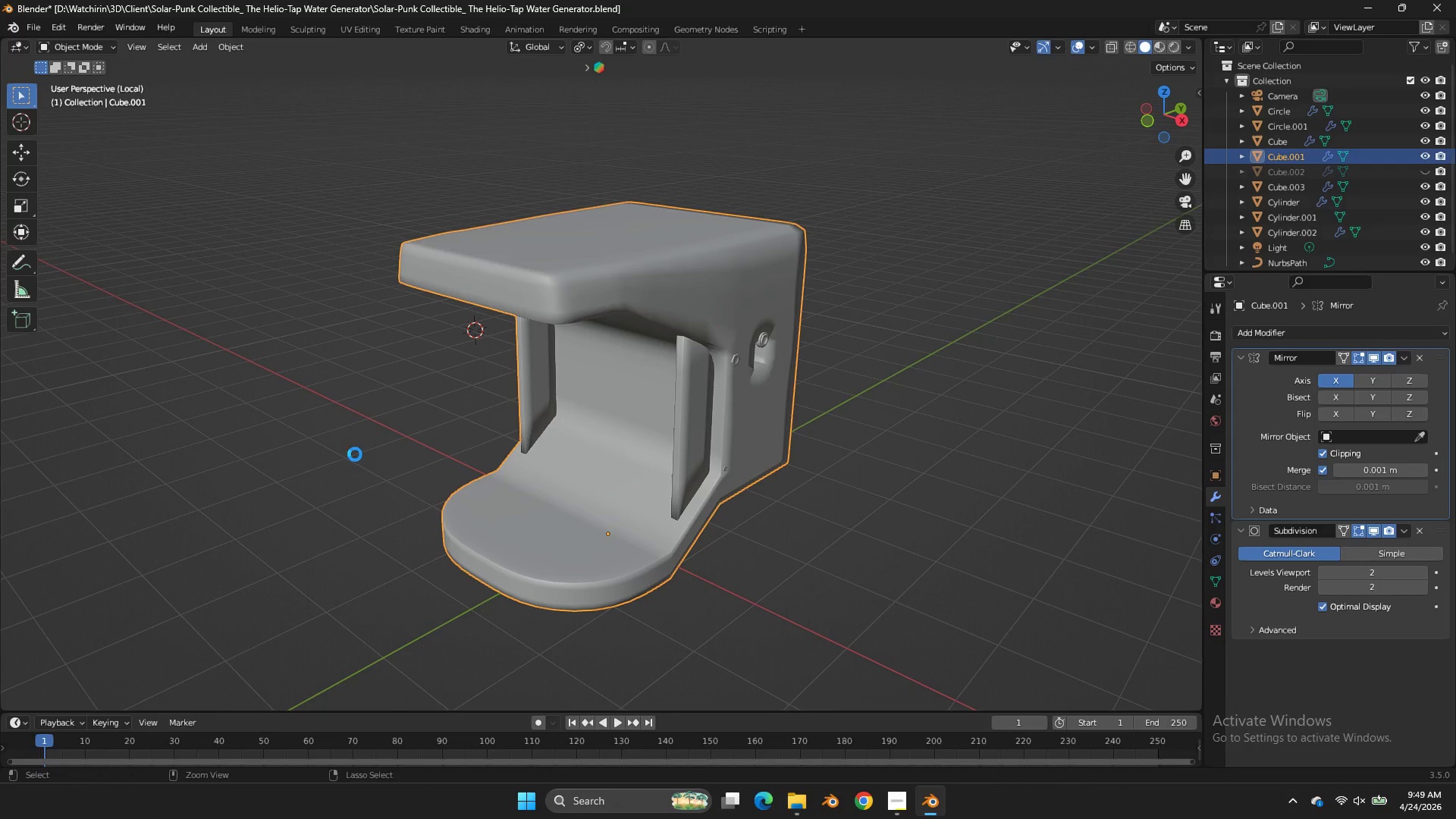 
key(Control+S)
 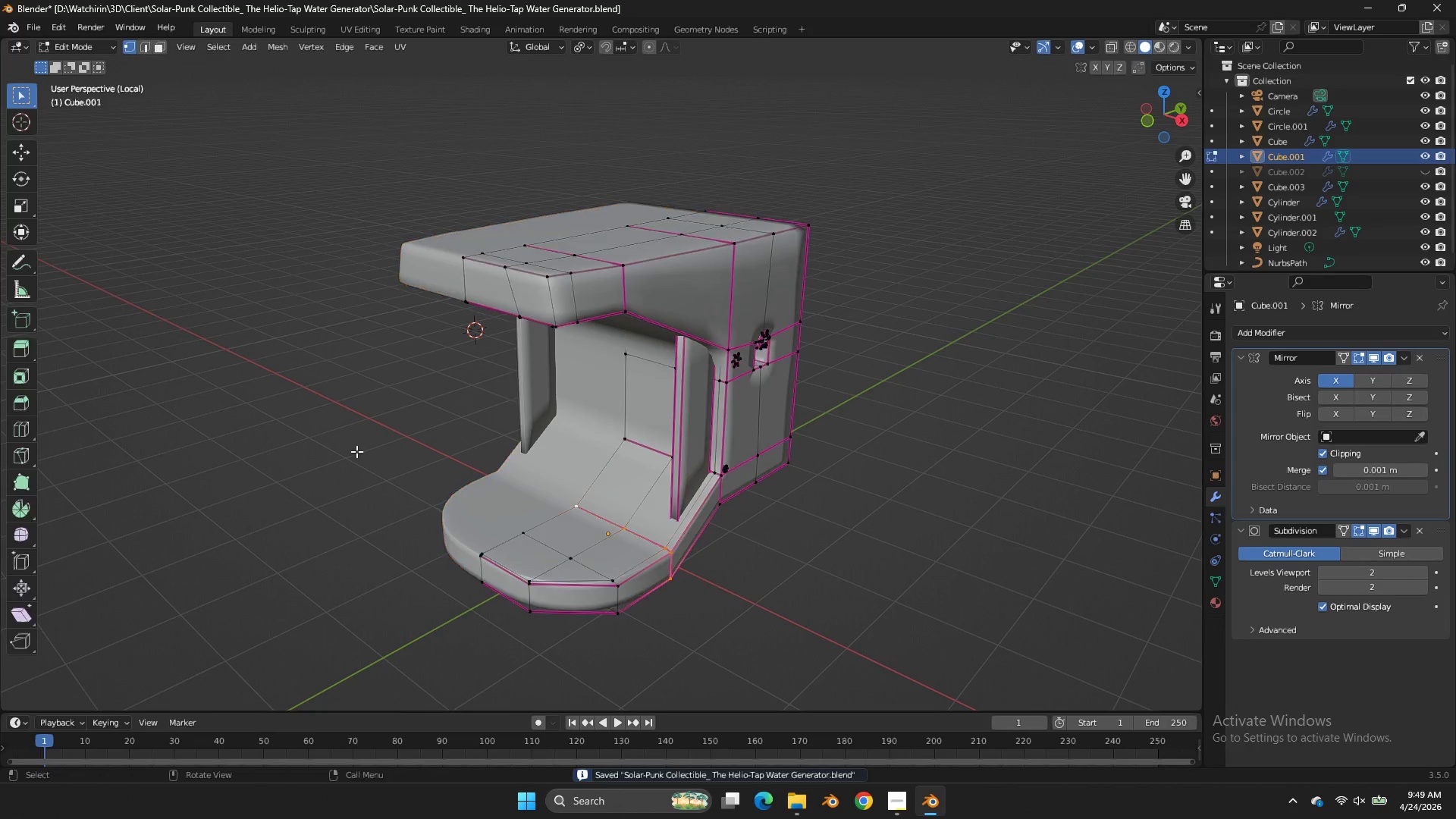 
key(Tab)
 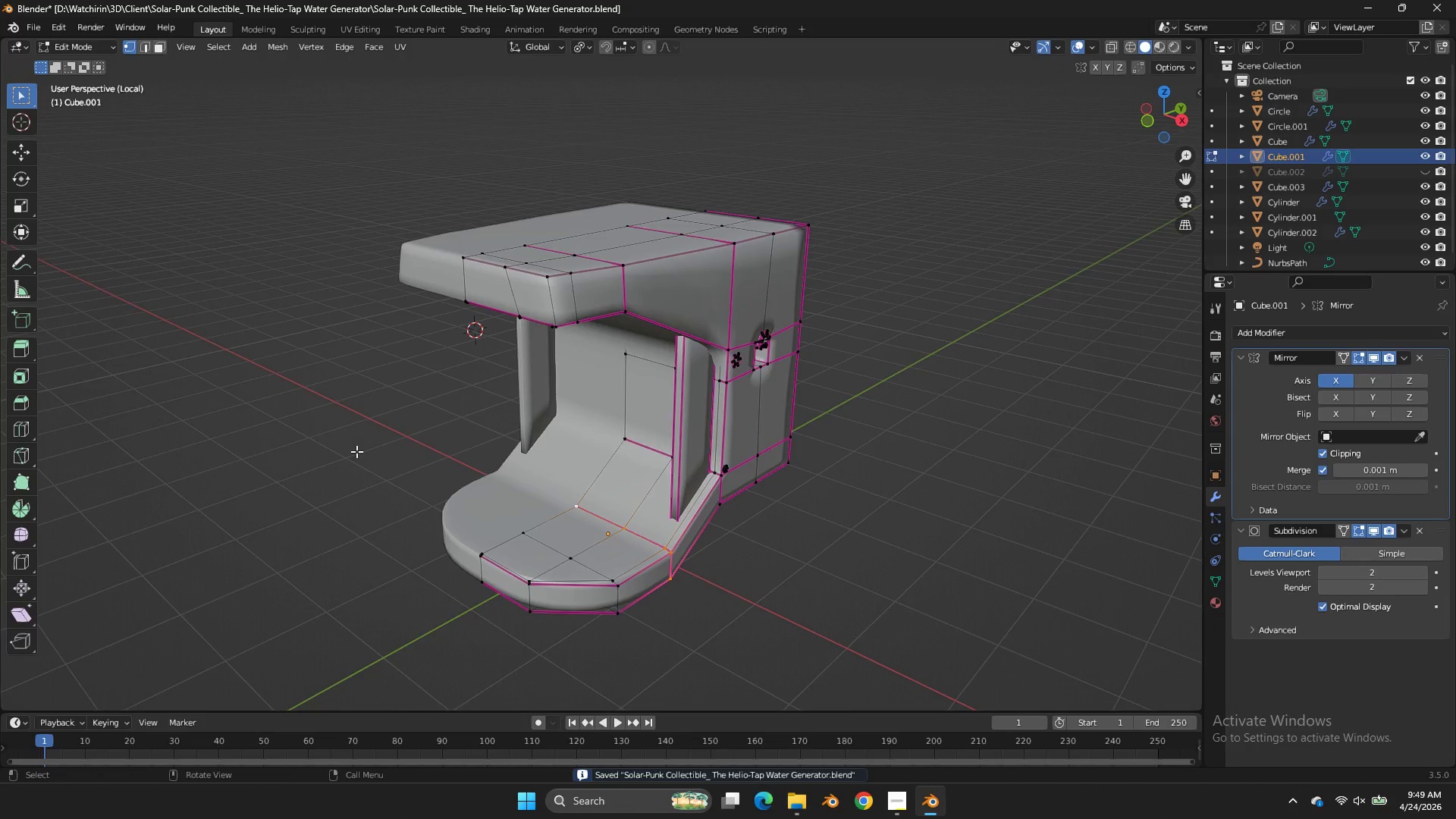 
key(NumpadDivide)
 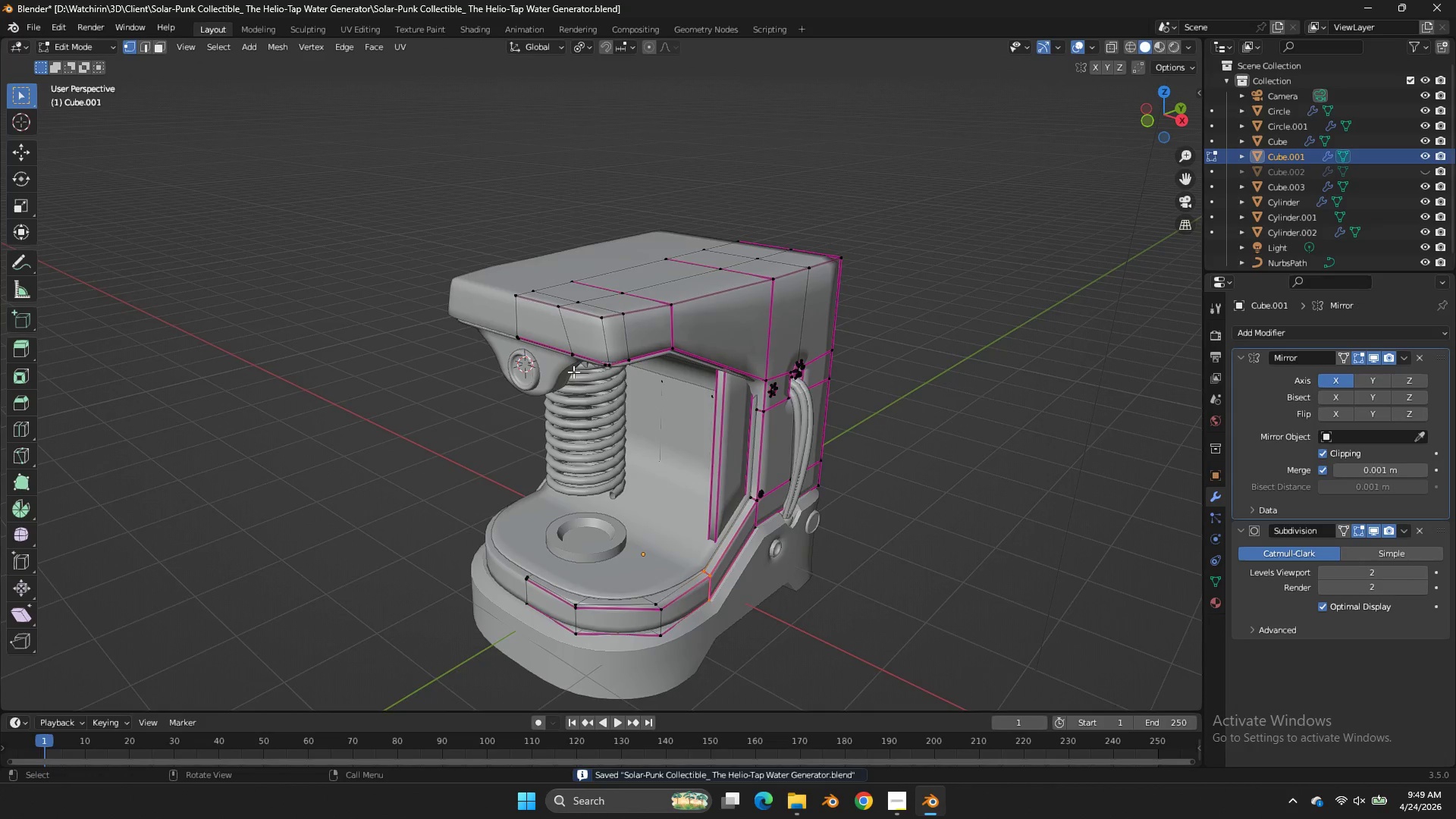 
left_click_drag(start_coordinate=[1179, 113], to_coordinate=[15, 700])
 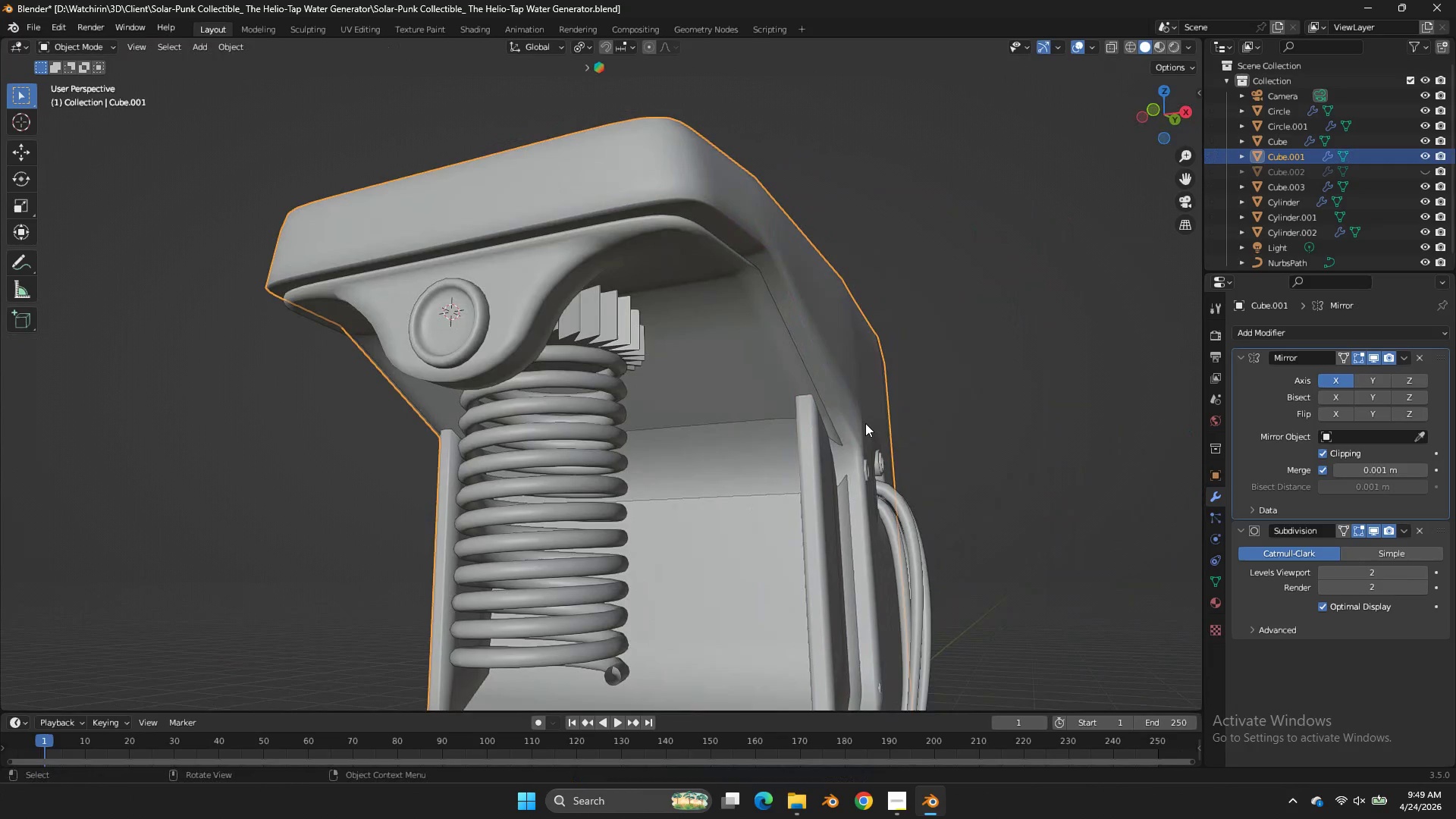 
scroll: coordinate [1046, 206], scroll_direction: up, amount: 4.0
 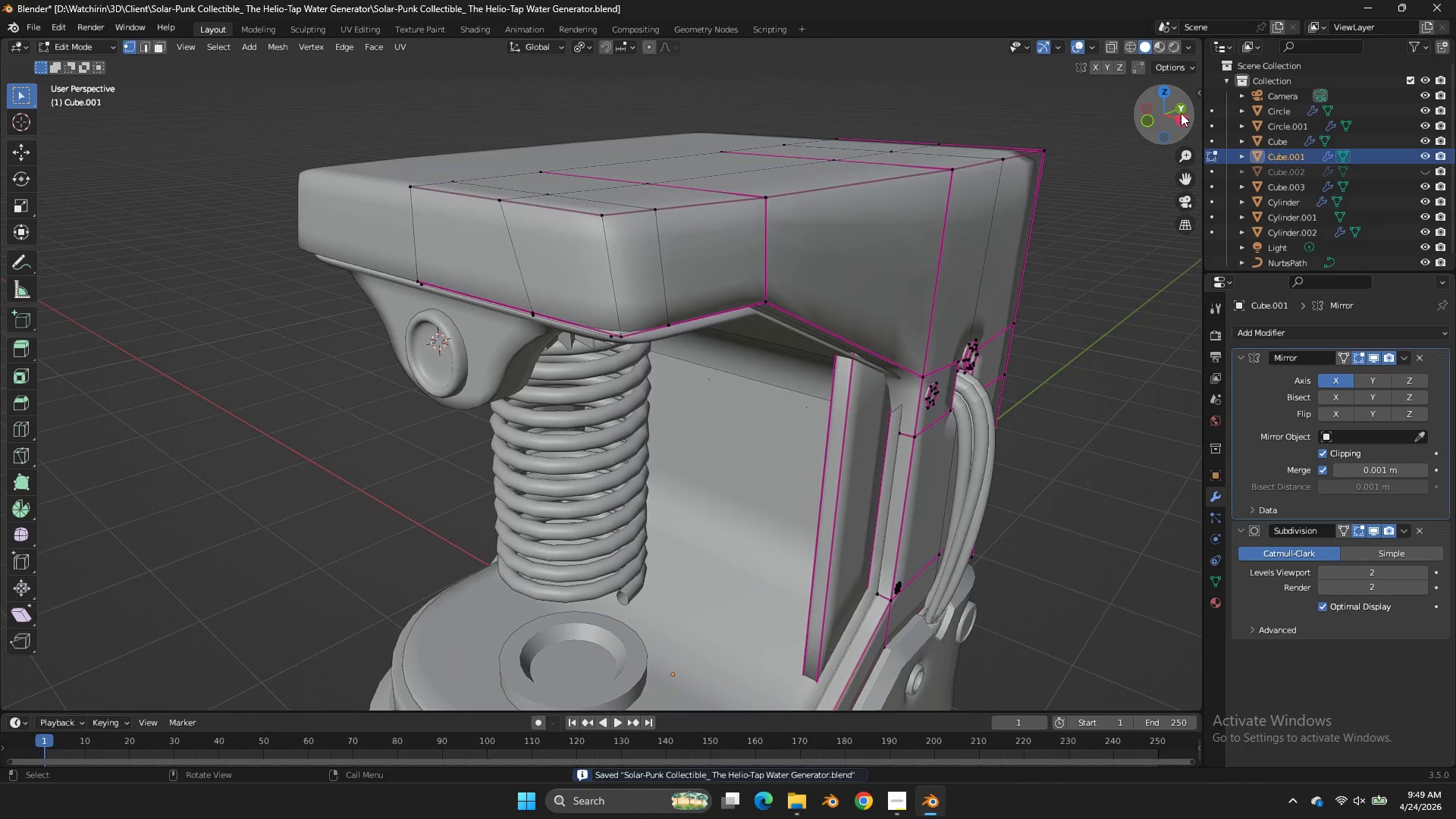 
key(Tab)
 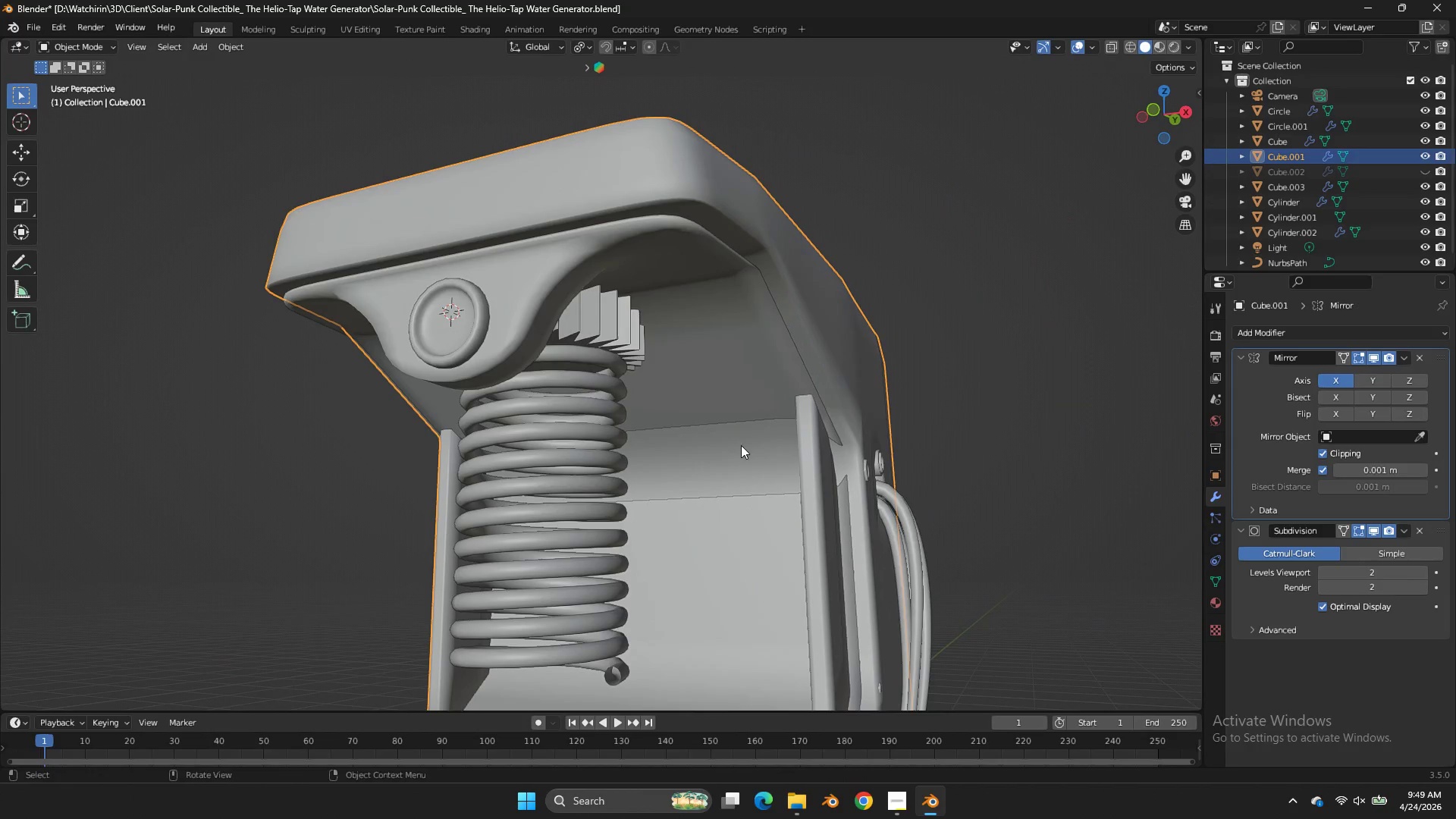 
left_click([741, 445])
 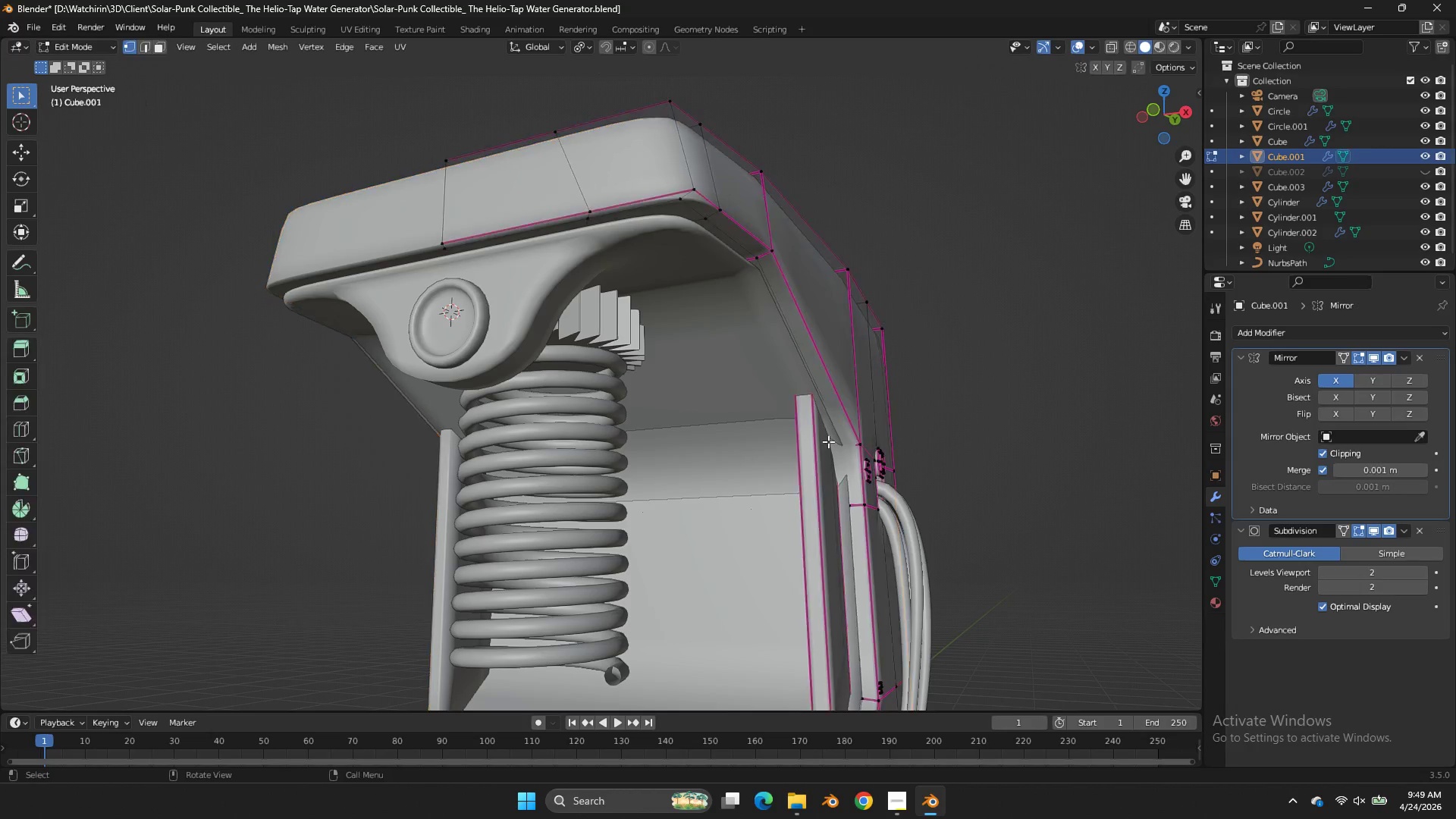 
key(Tab)
 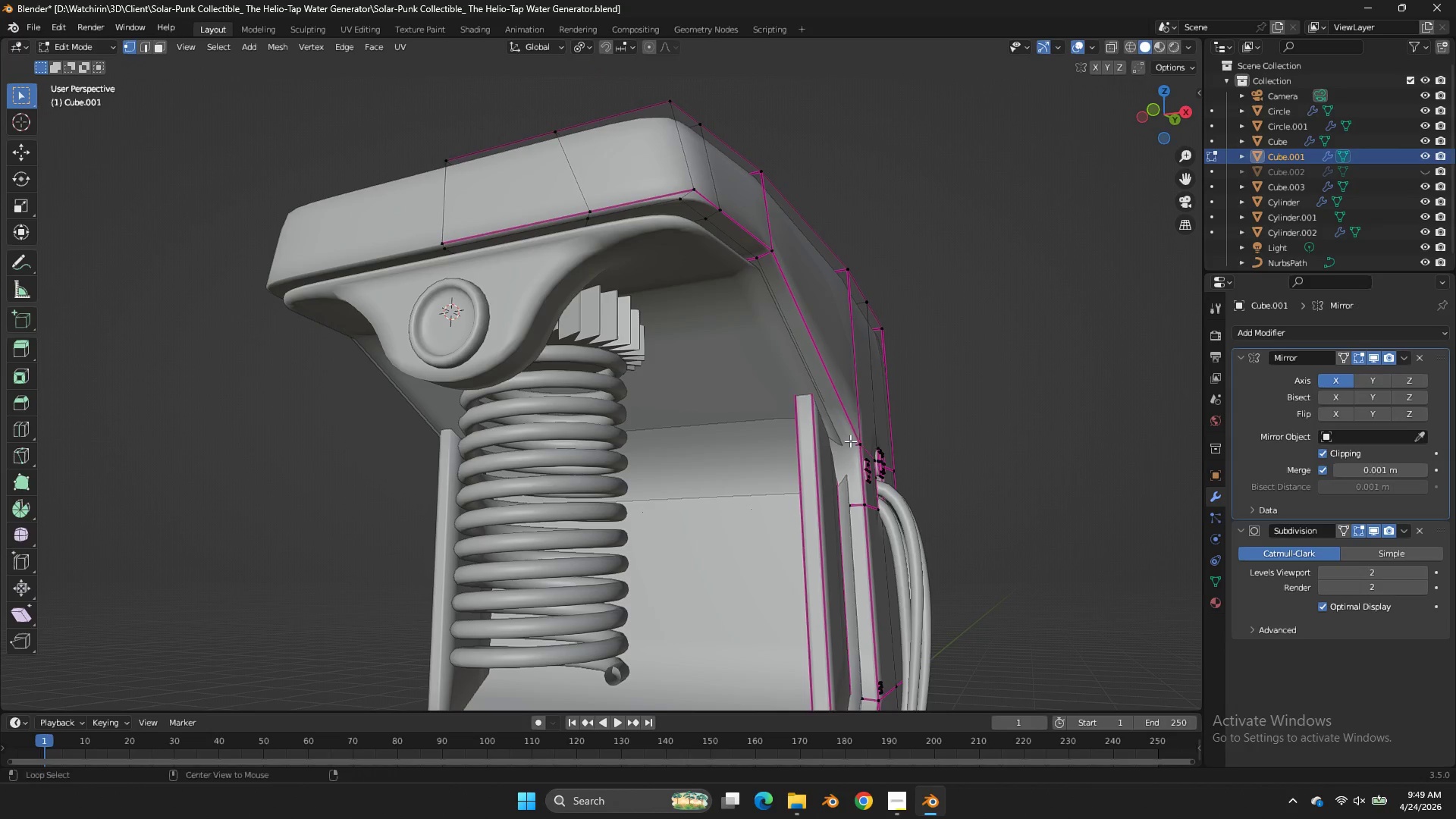 
hold_key(key=AltLeft, duration=2.25)
left_click([844, 442])
 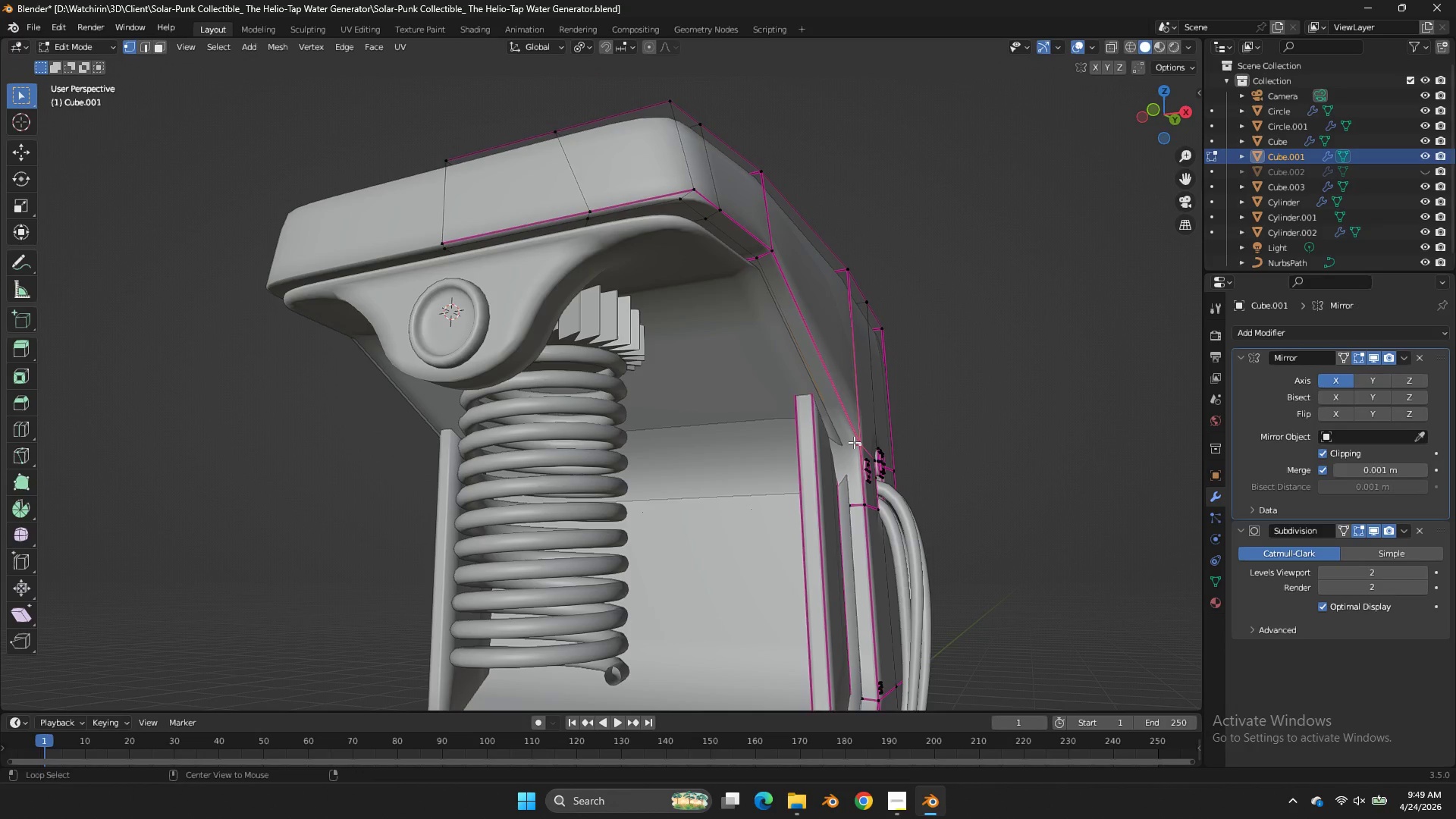 
left_click([847, 443])
 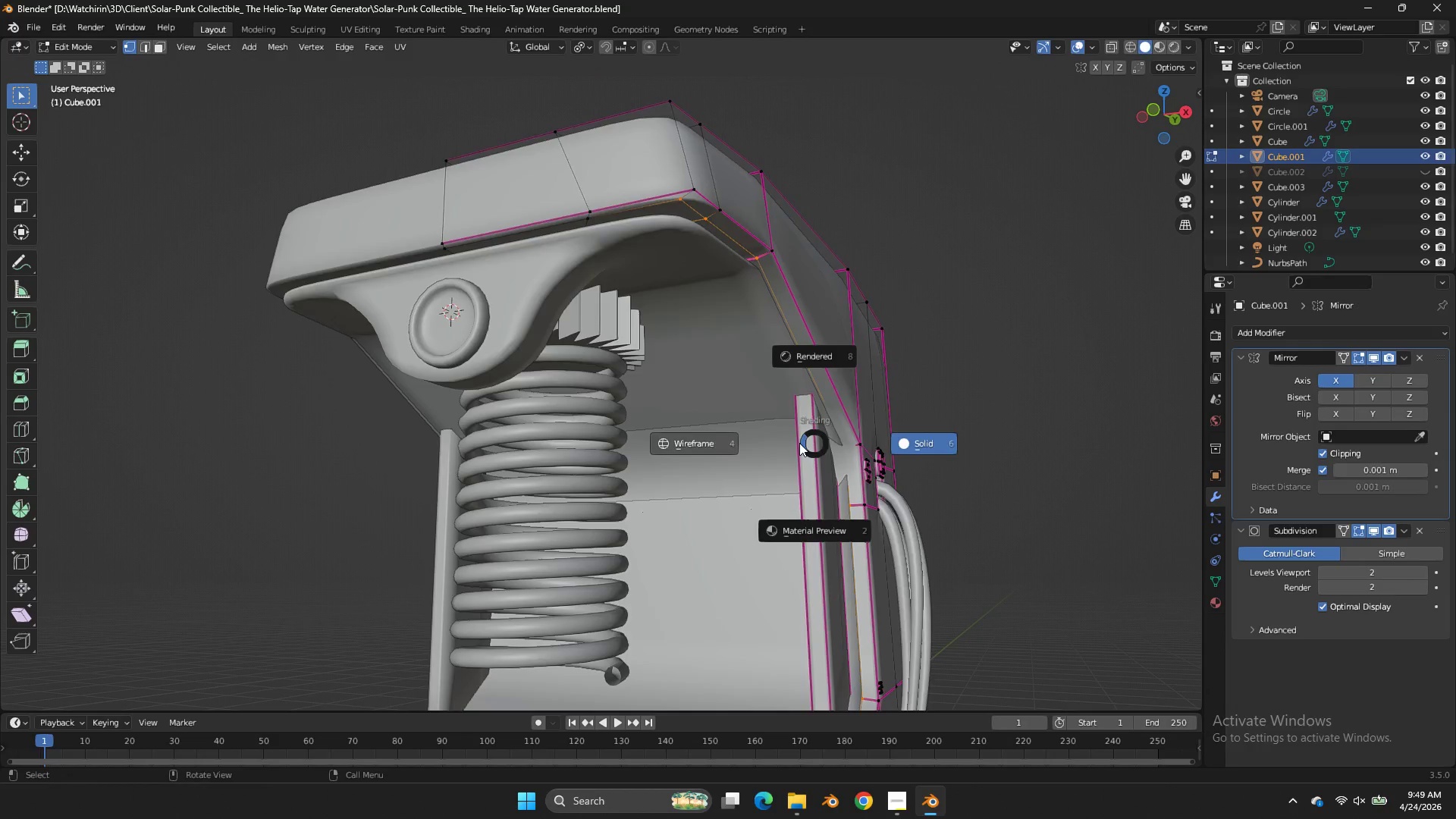 
key(Z)
 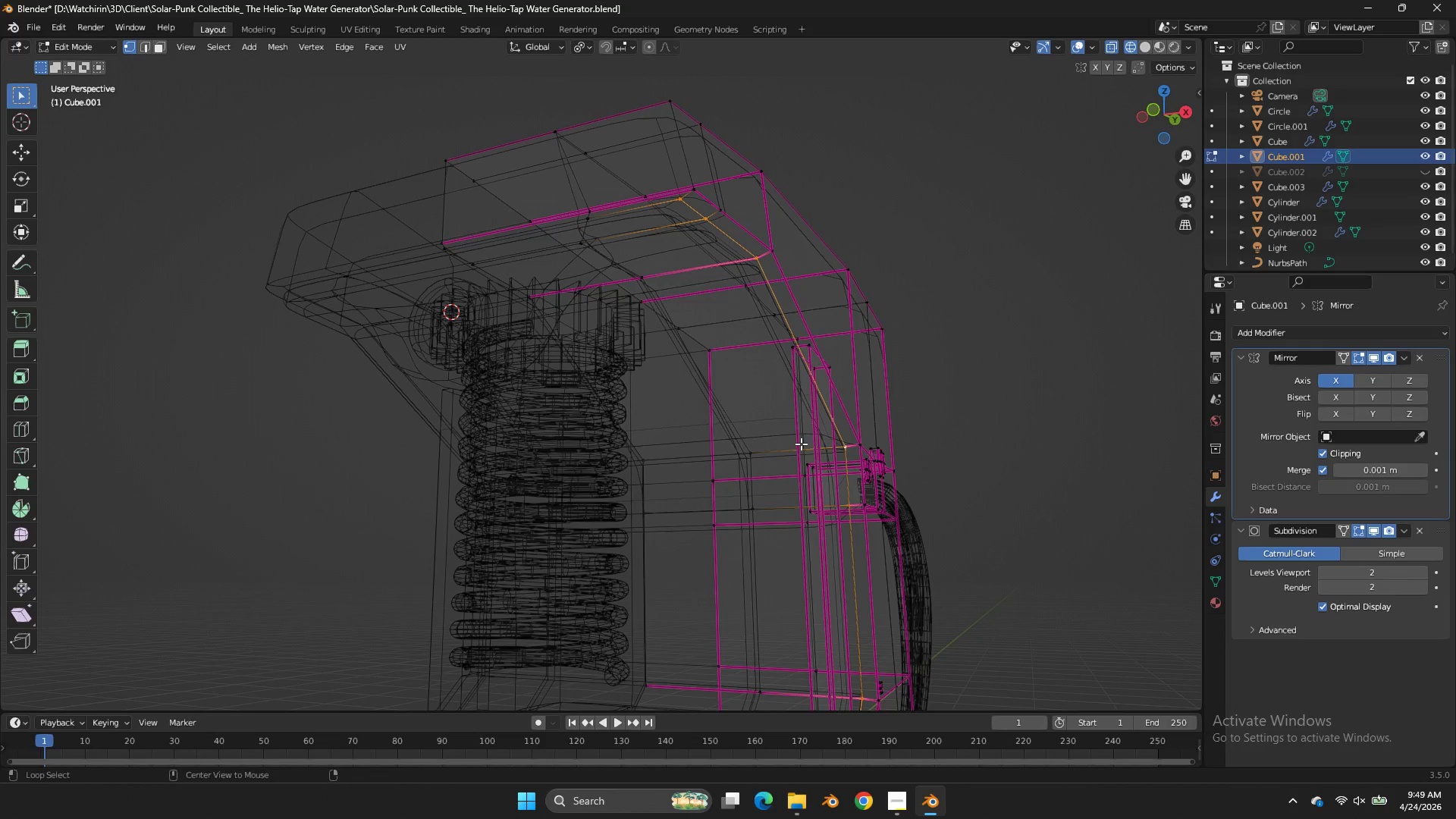 
hold_key(key=AltLeft, duration=2.05)
left_click([802, 444])
 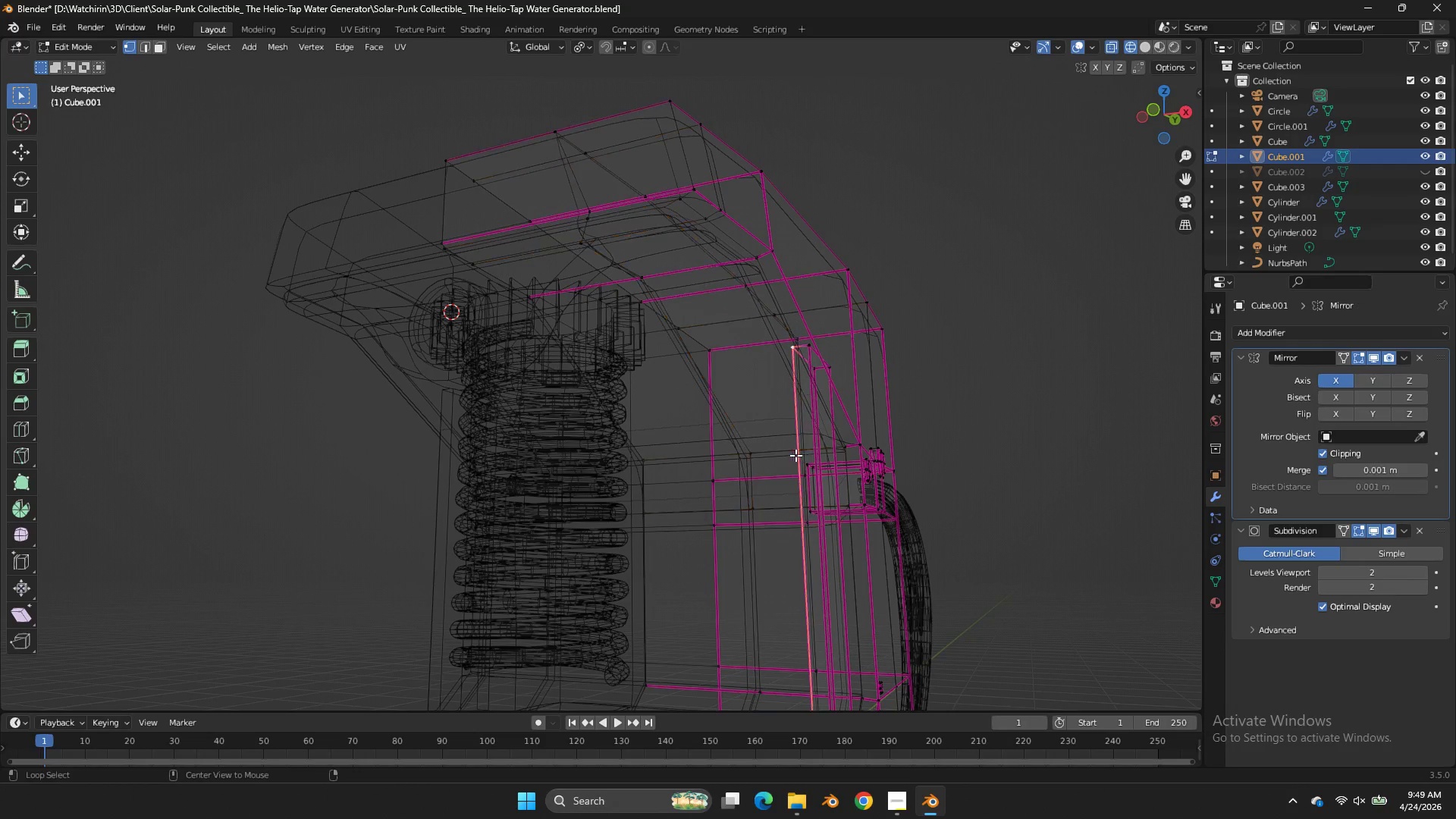 
double_click([783, 454])
 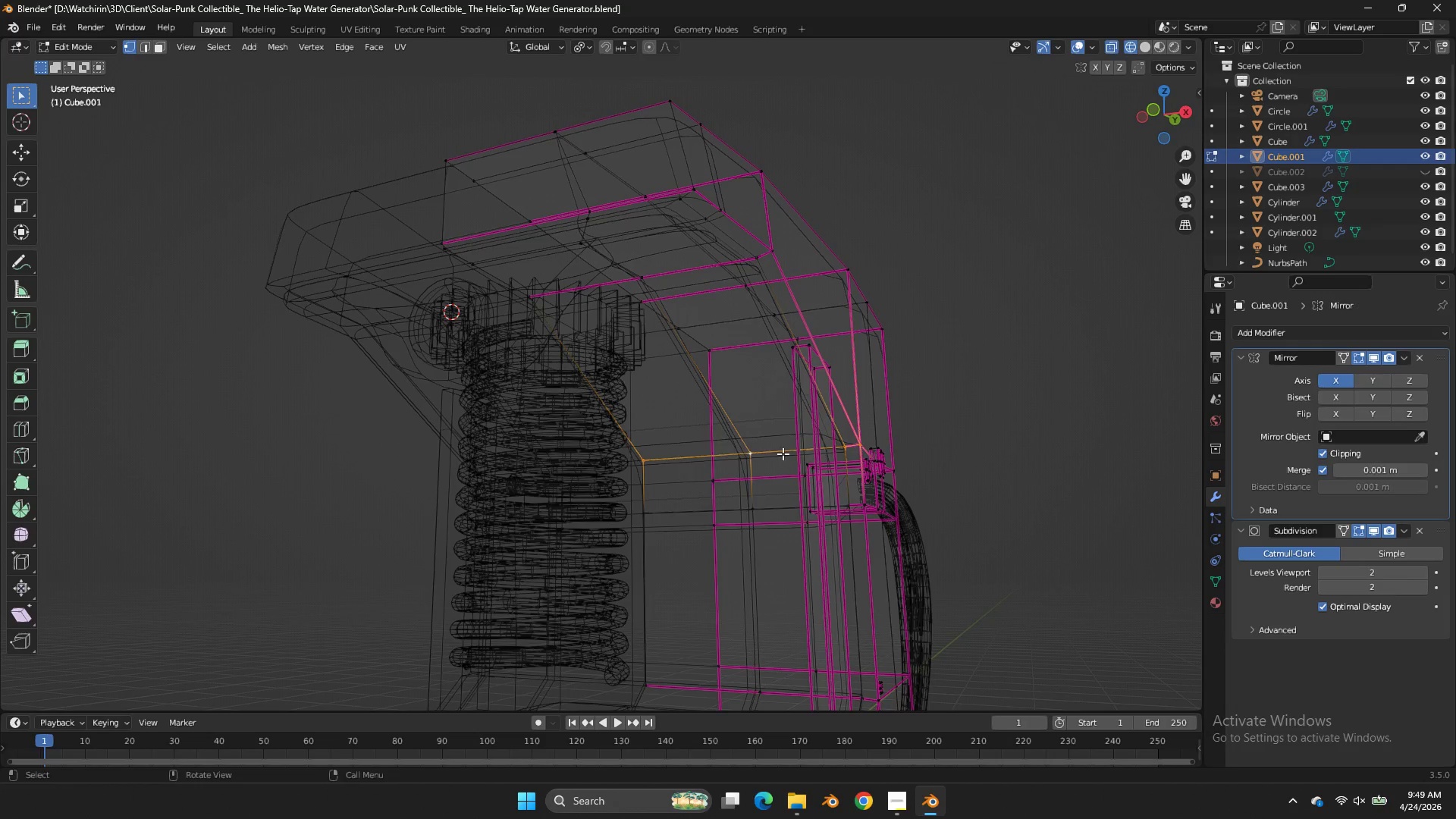 
type(zE)
key(Tab)
 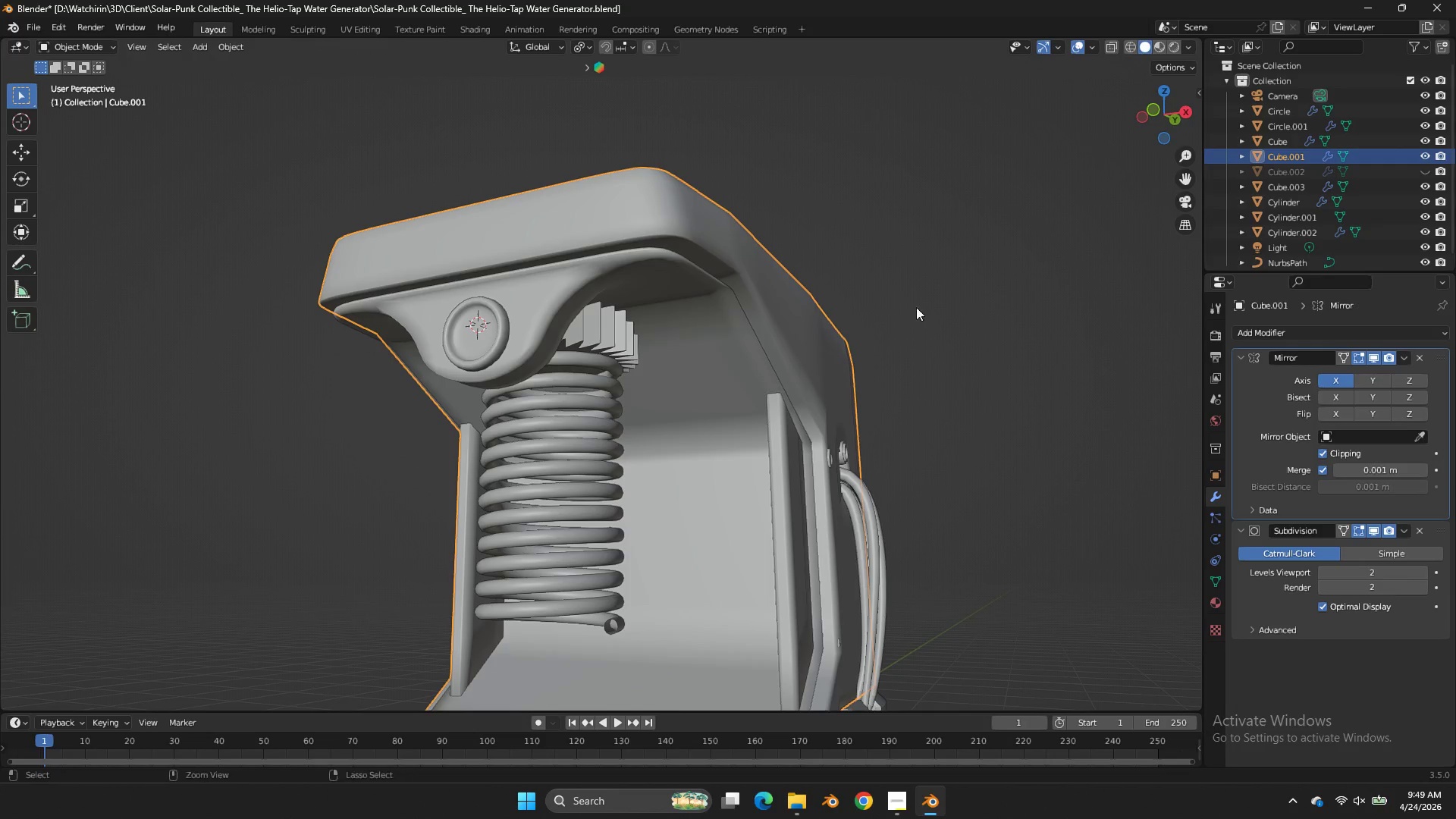 
left_click_drag(start_coordinate=[806, 363], to_coordinate=[840, 369])
 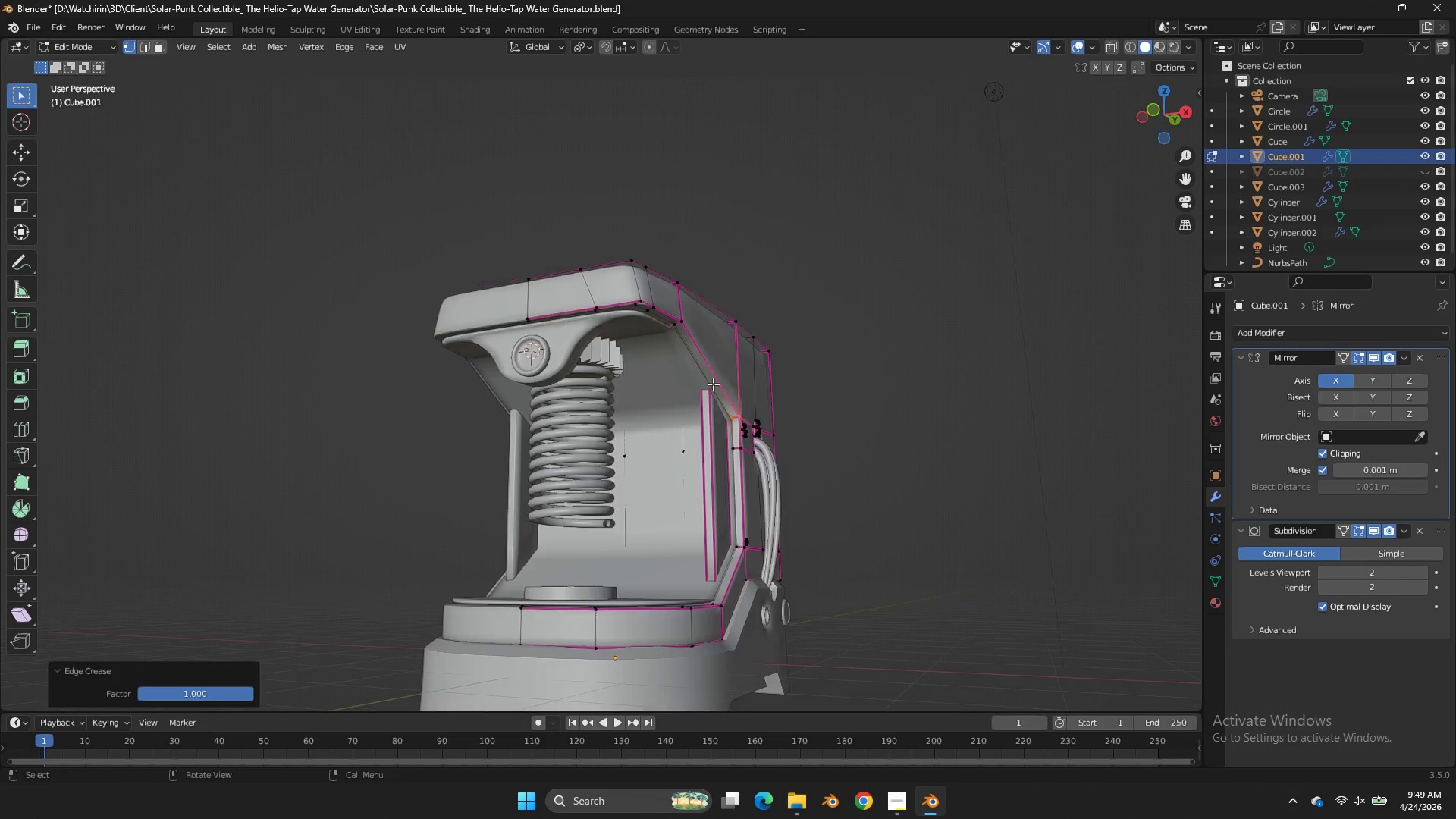 
key(Control+ControlLeft)
 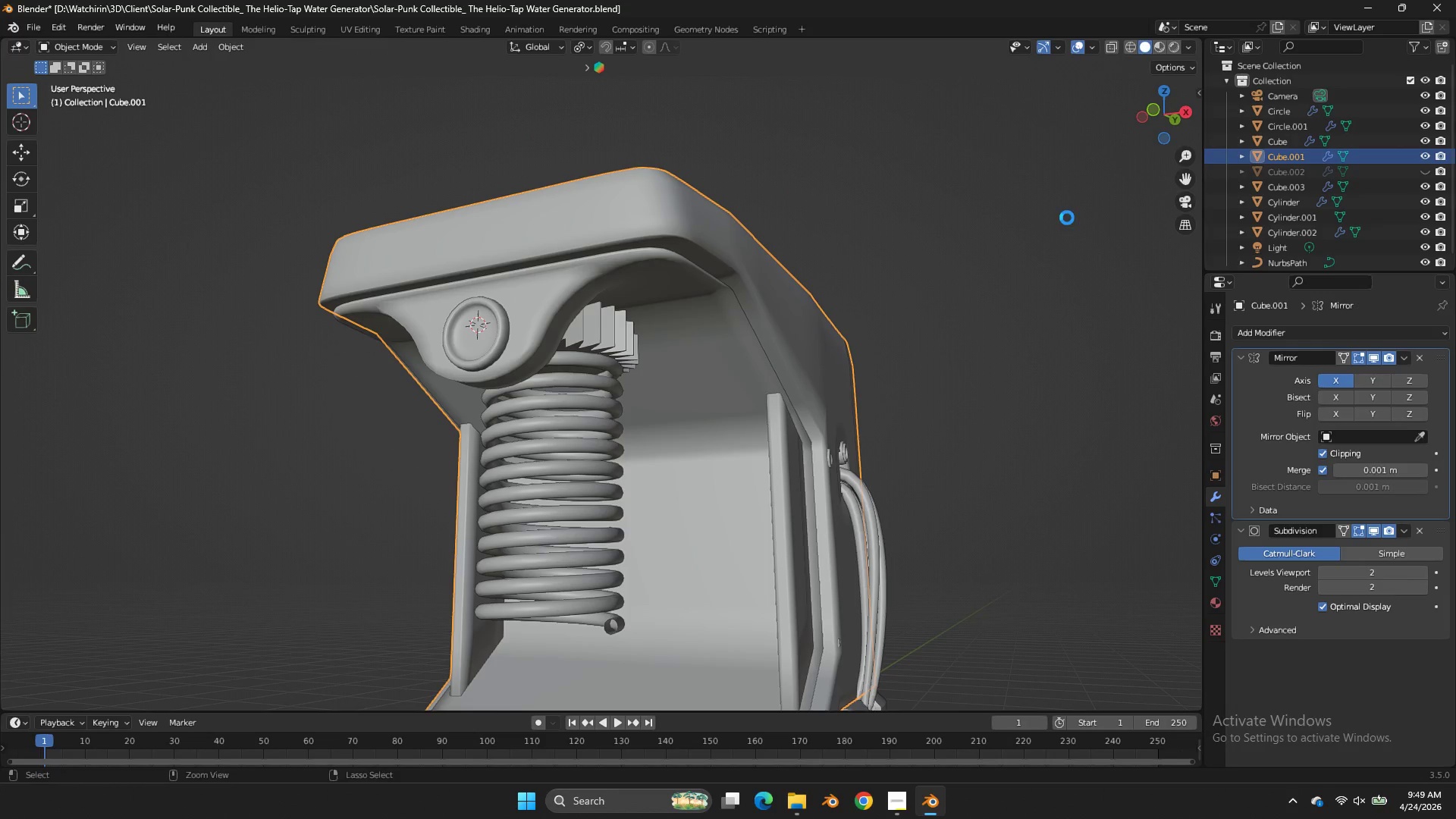 
key(Control+S)
 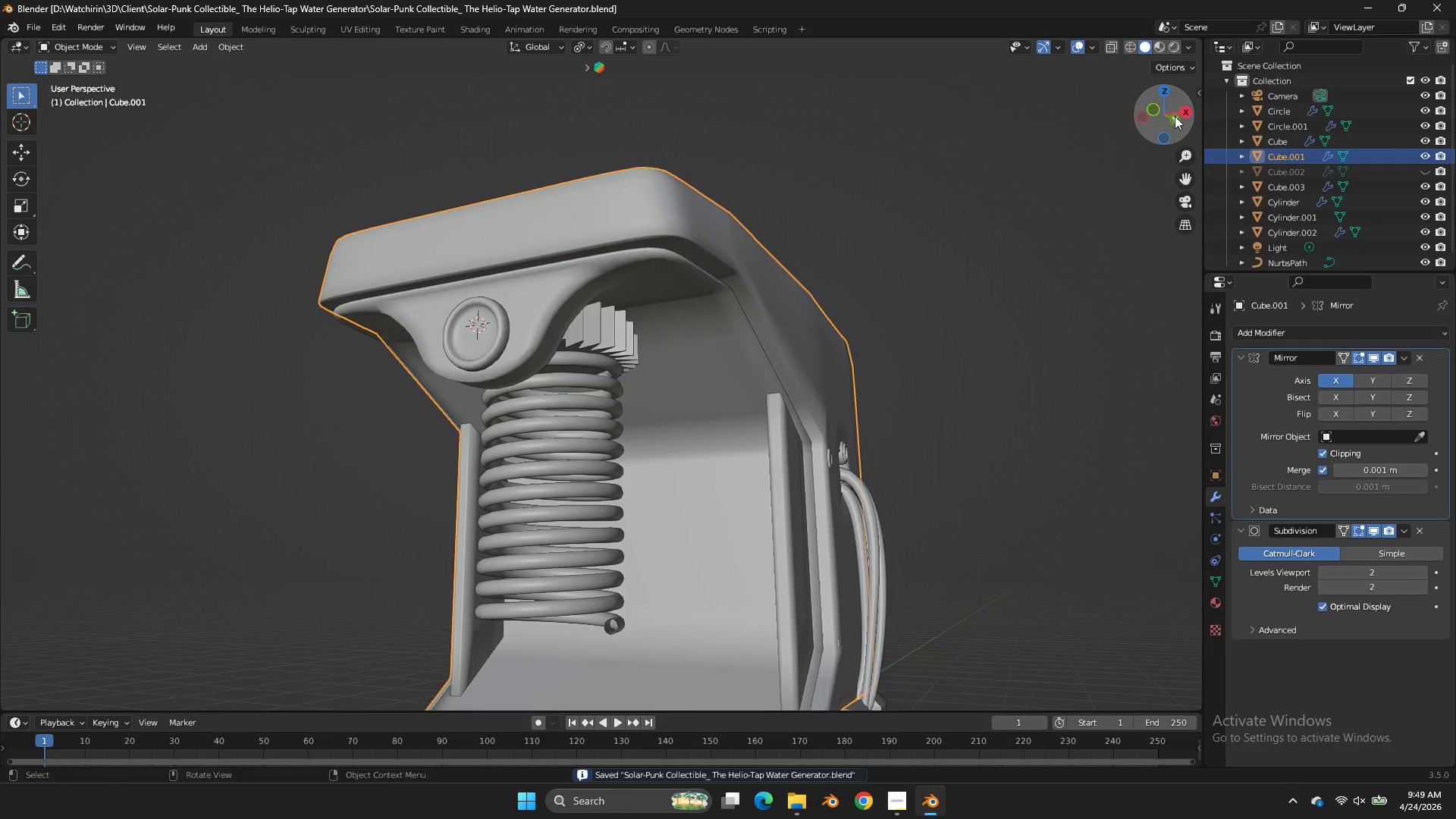 
scroll: coordinate [736, 381], scroll_direction: down, amount: 1.0
 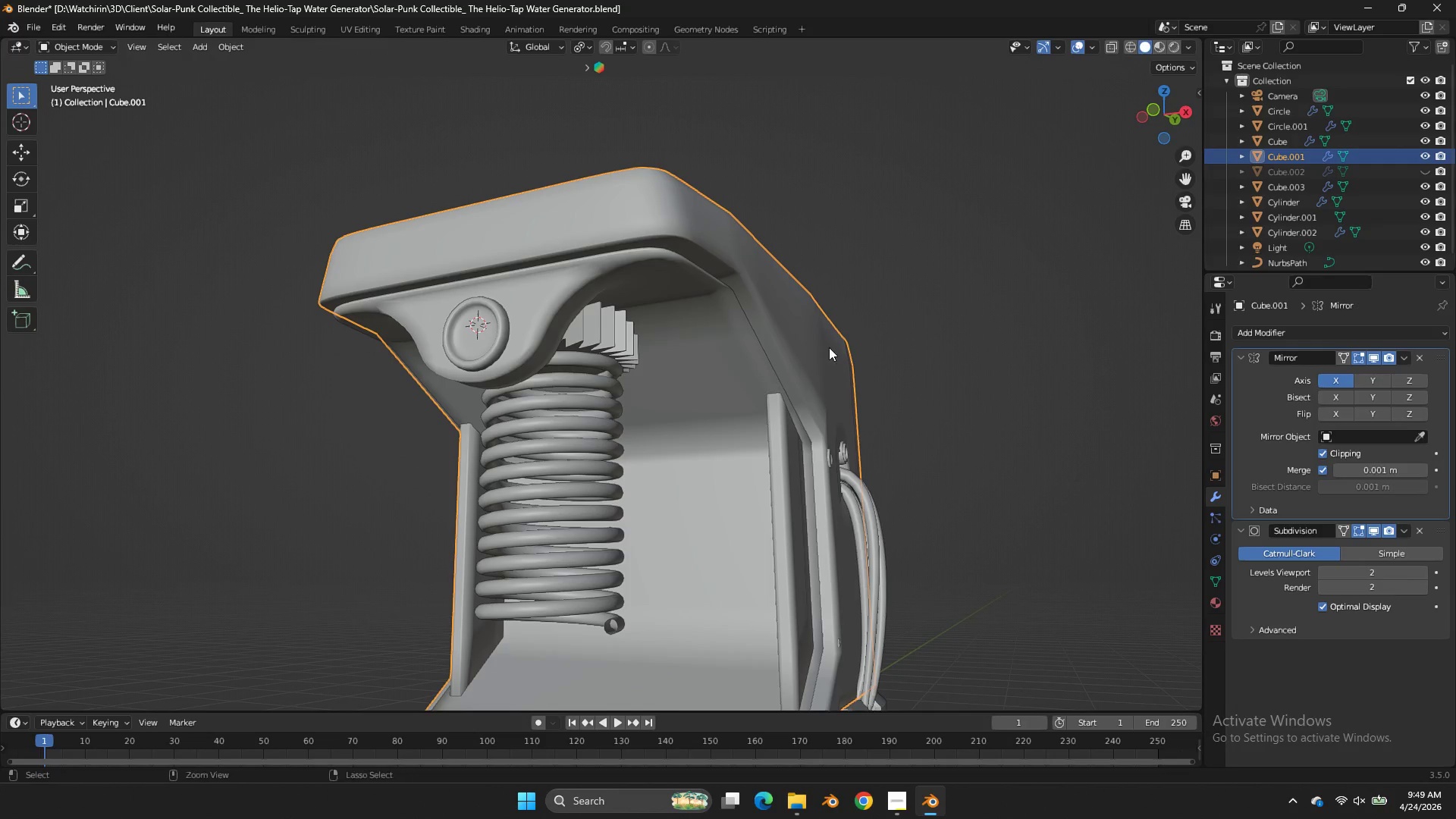 
left_click_drag(start_coordinate=[1167, 116], to_coordinate=[1056, 144])
 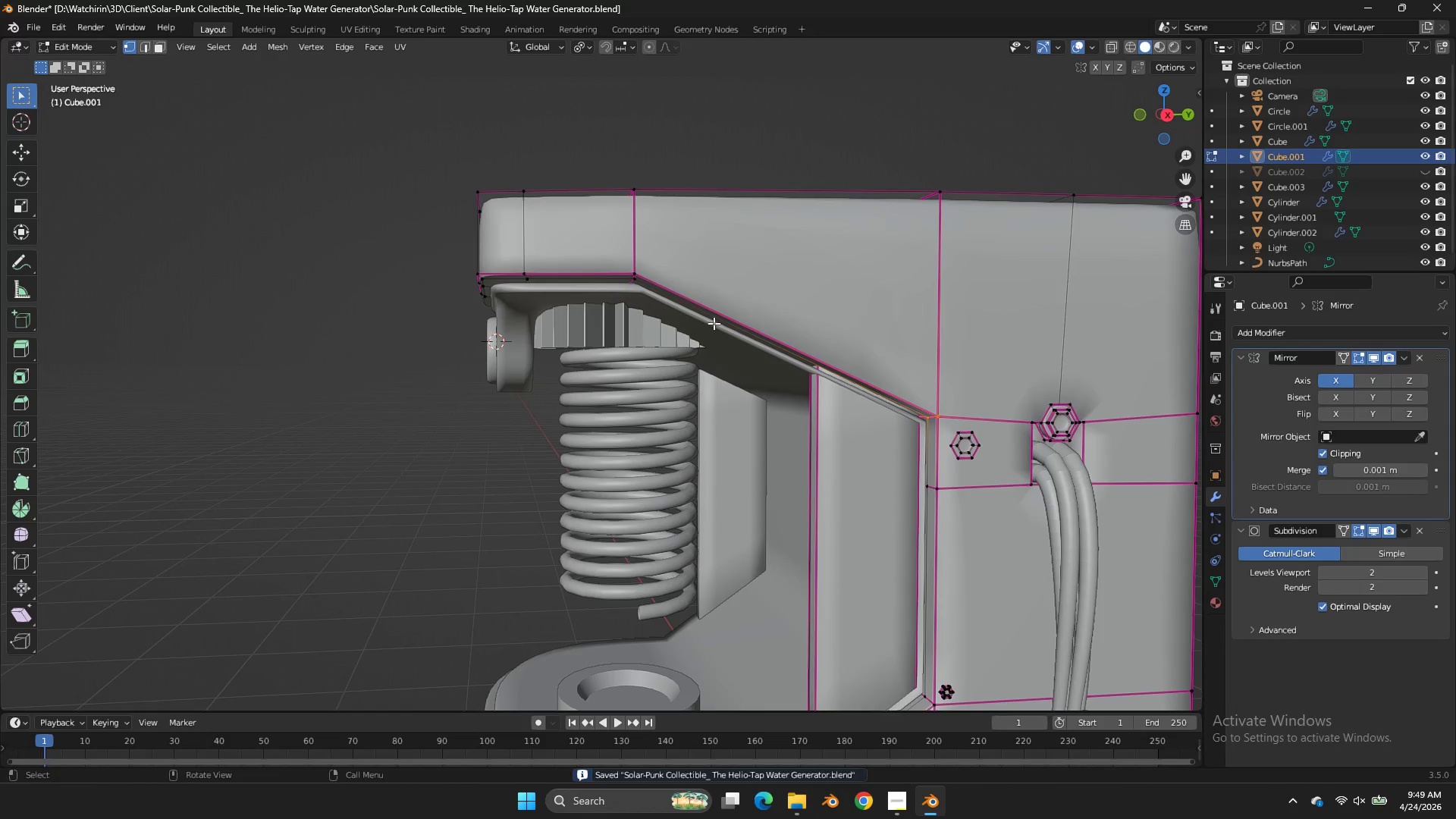 
scroll: coordinate [1147, 117], scroll_direction: up, amount: 1.0
 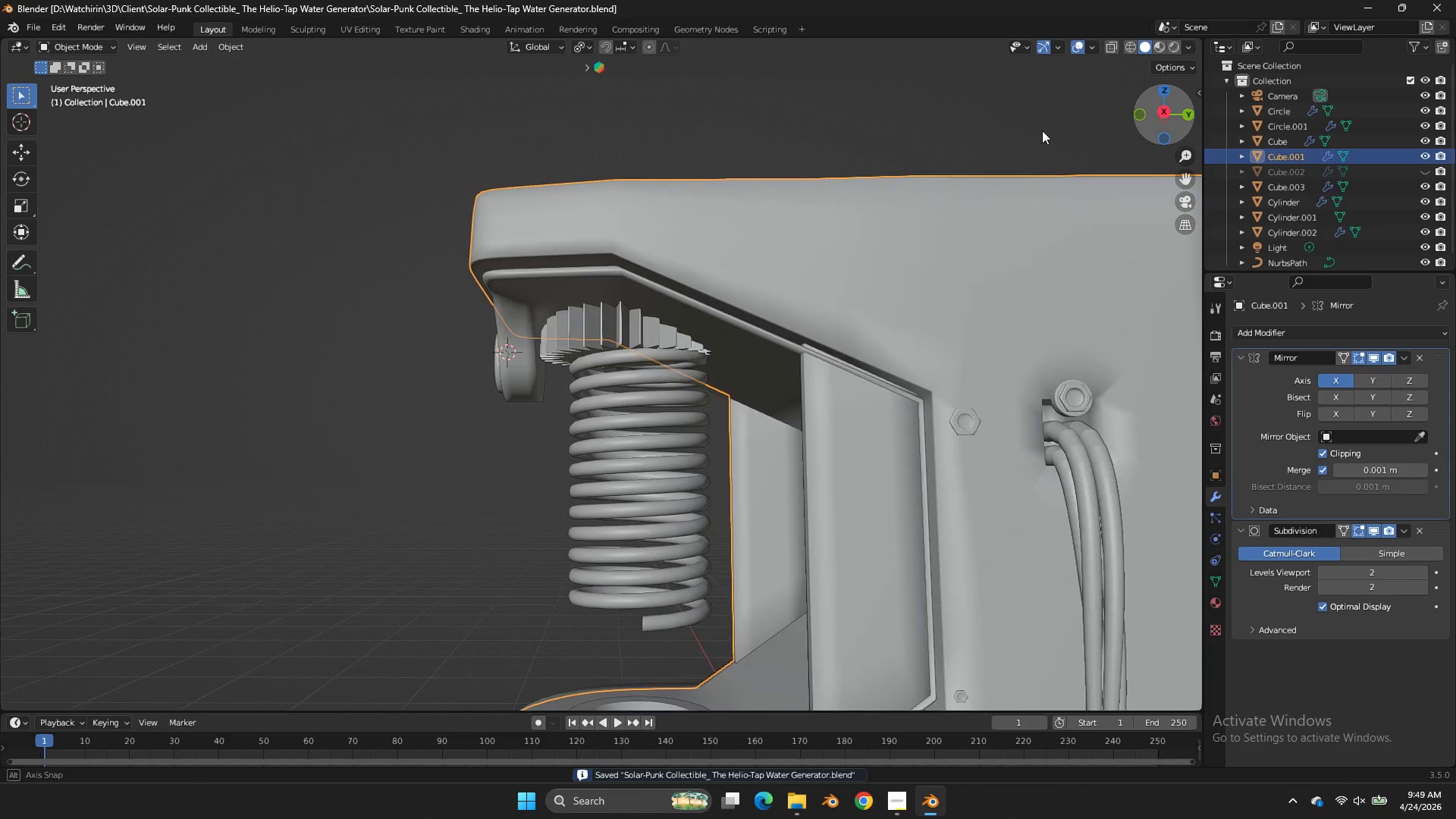 
key(Tab)
 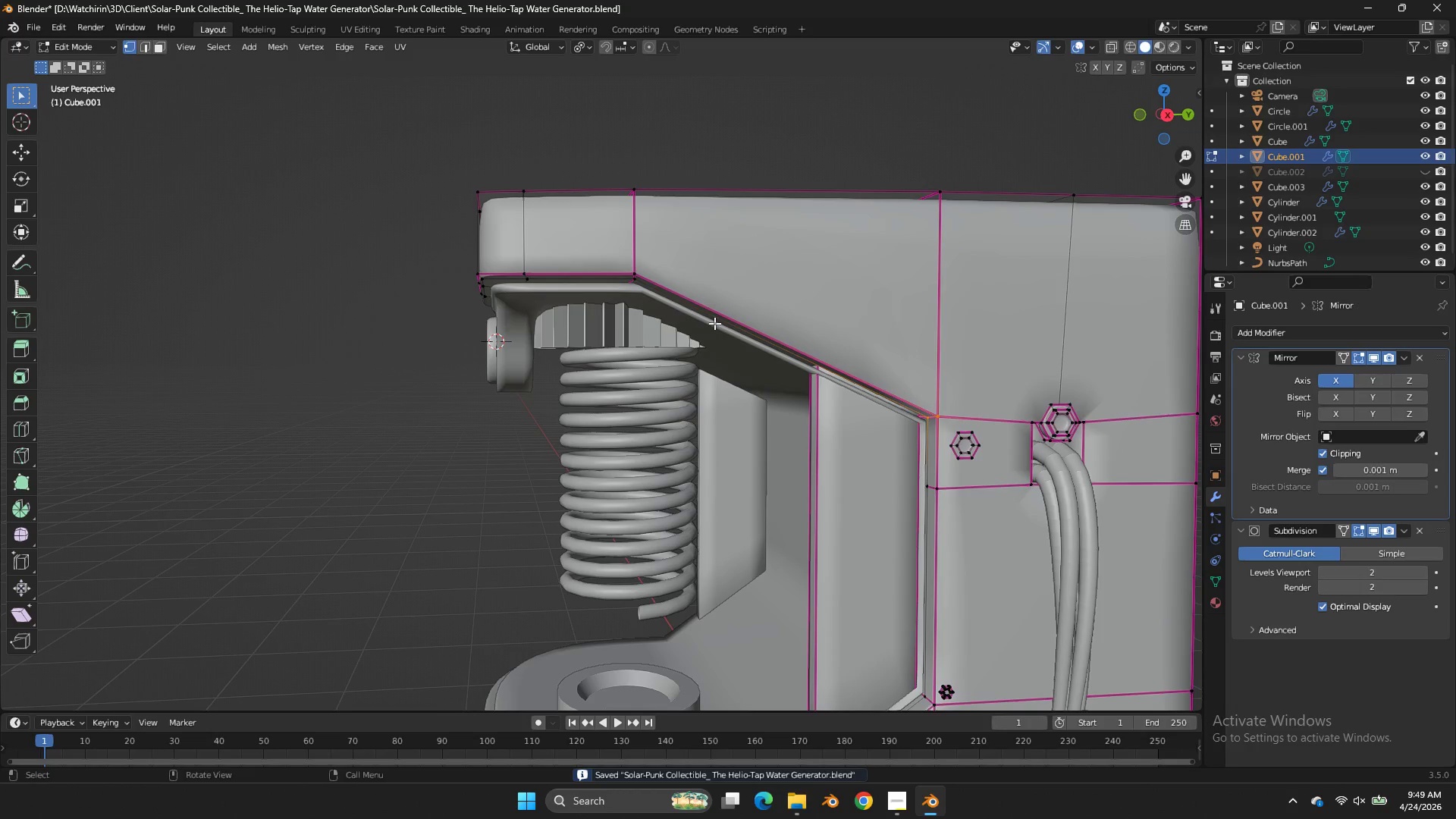 
left_click([714, 323])
 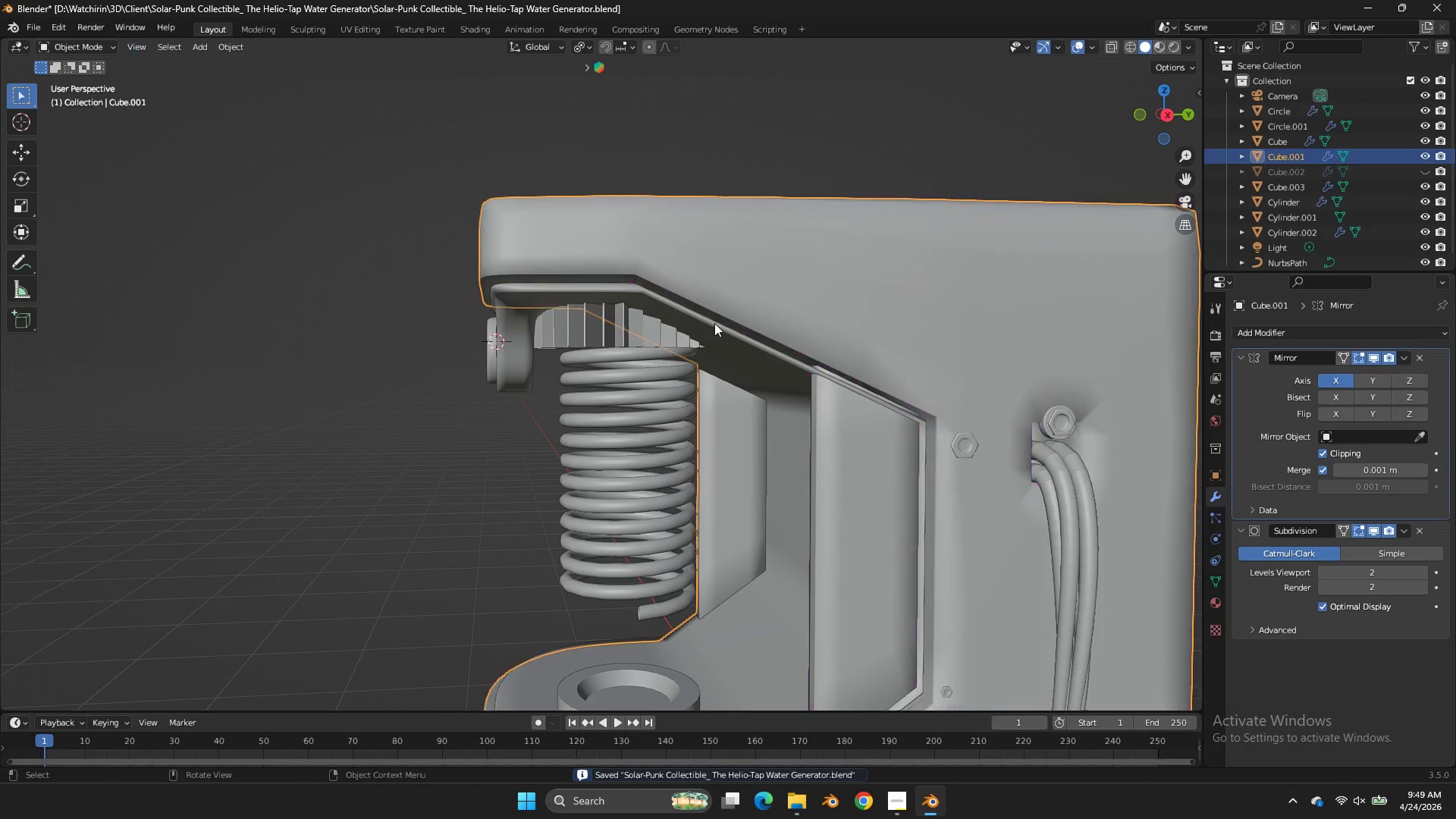 
key(Tab)
 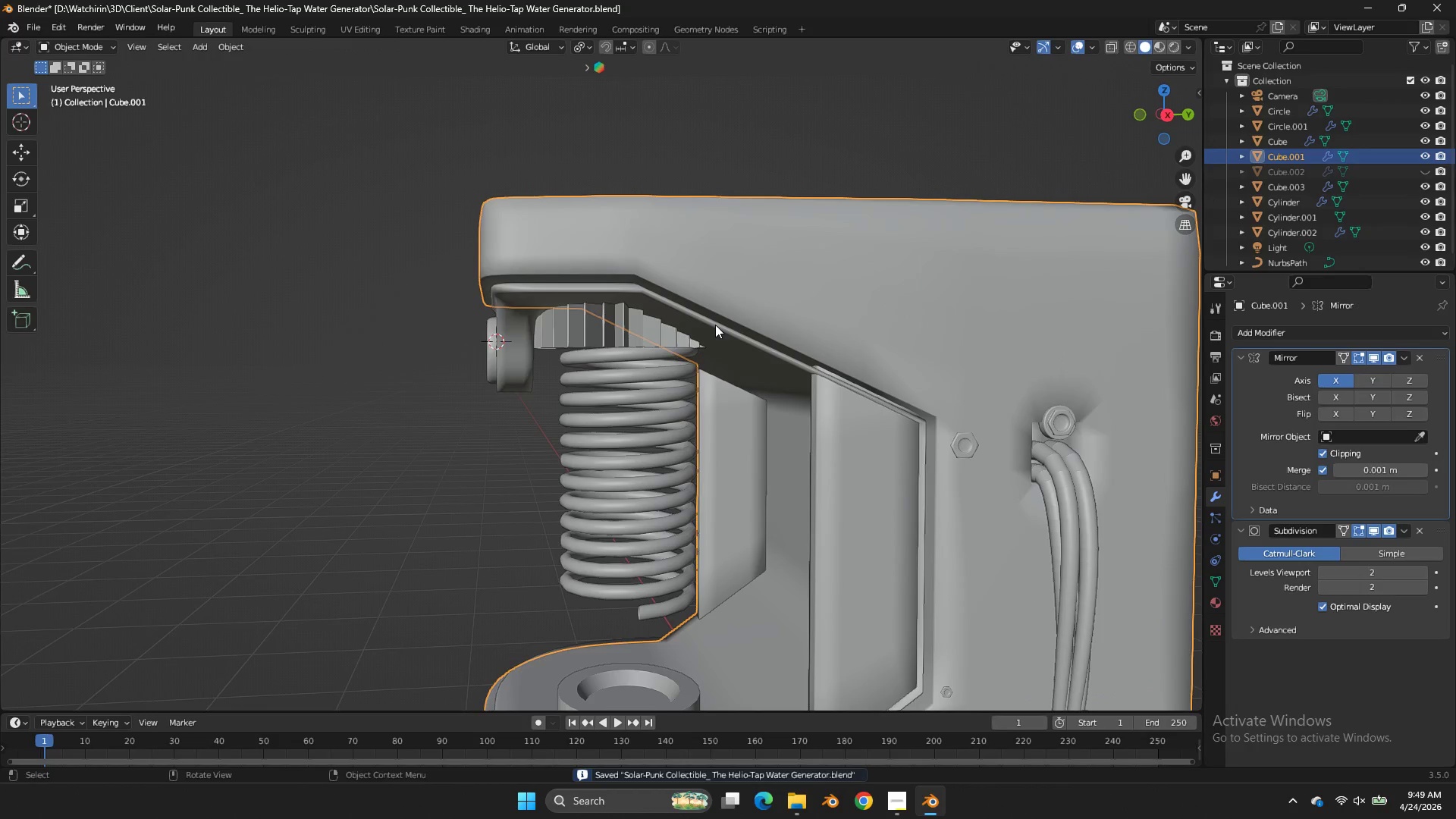 
double_click([715, 325])
 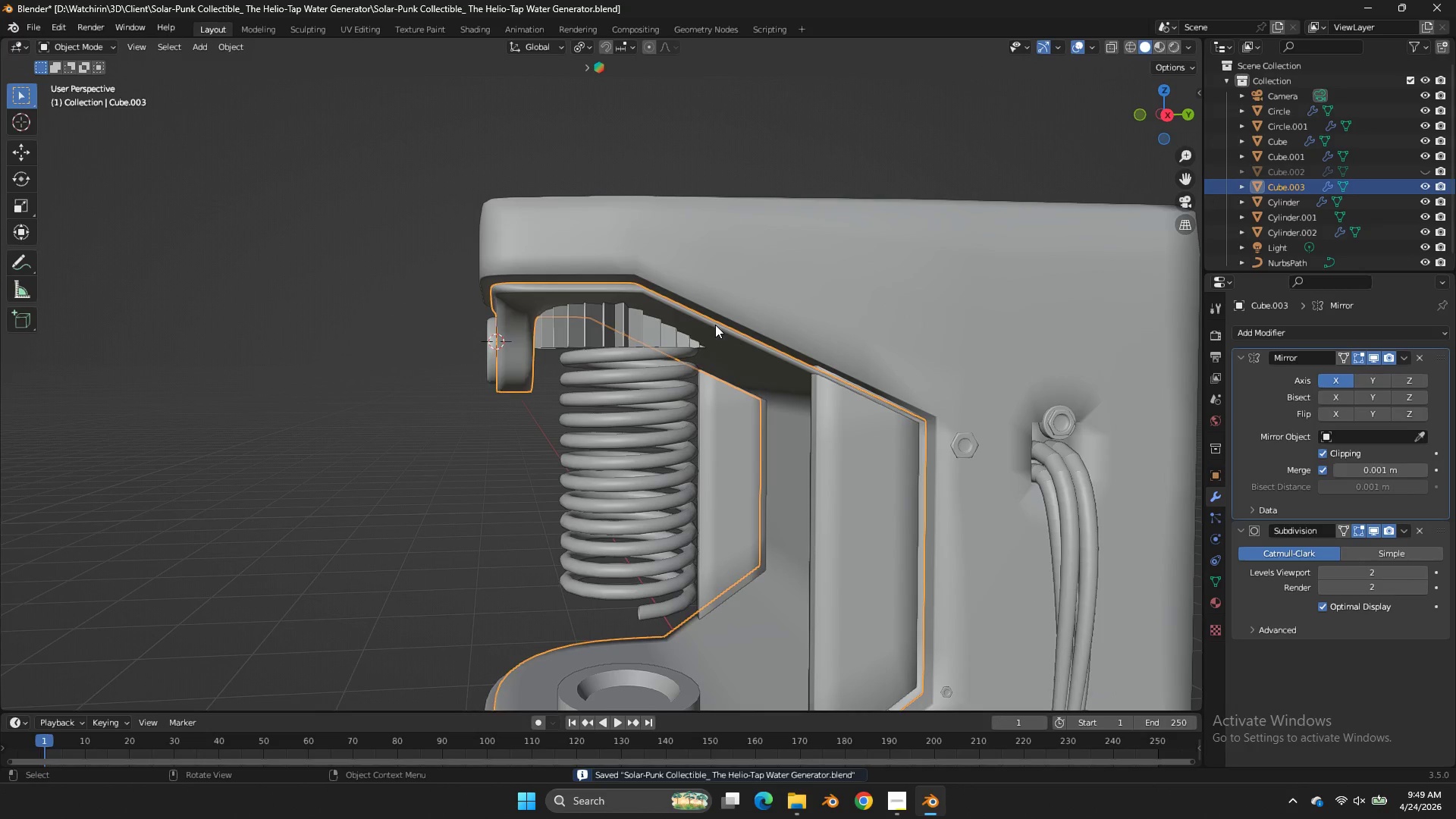 
key(Tab)
 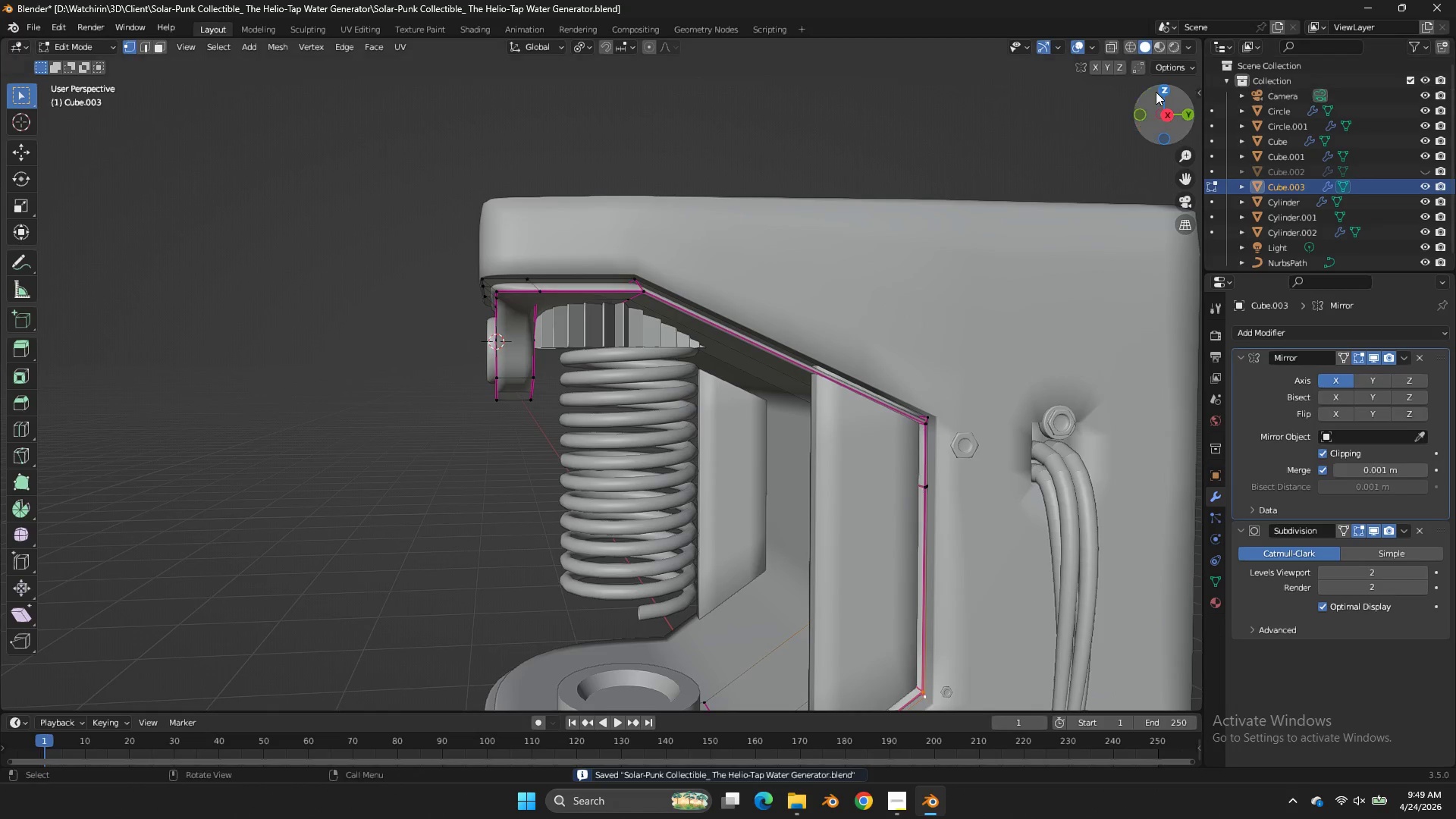 
left_click_drag(start_coordinate=[1154, 93], to_coordinate=[1146, 115])
 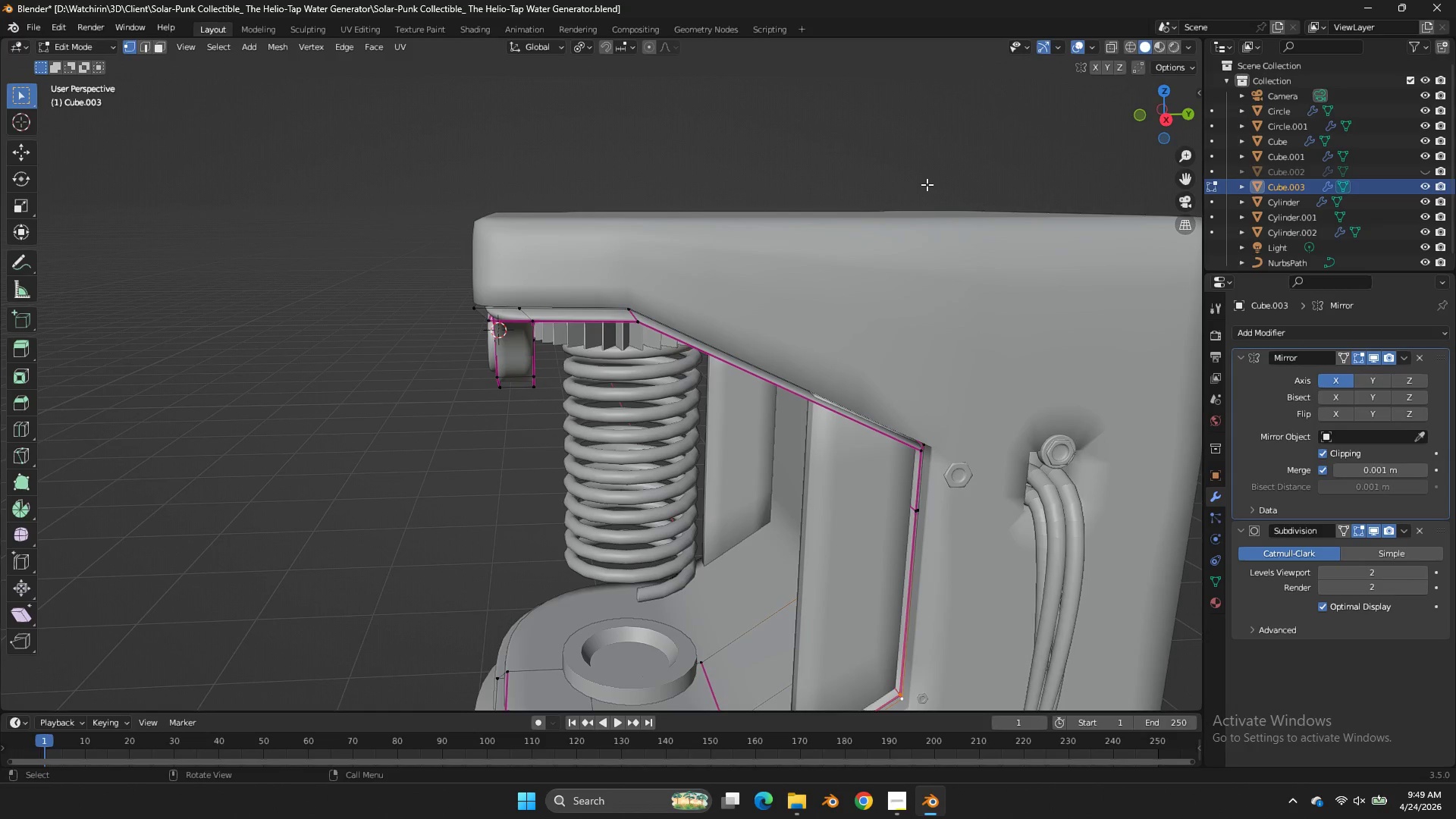 
key(NumpadDivide)
 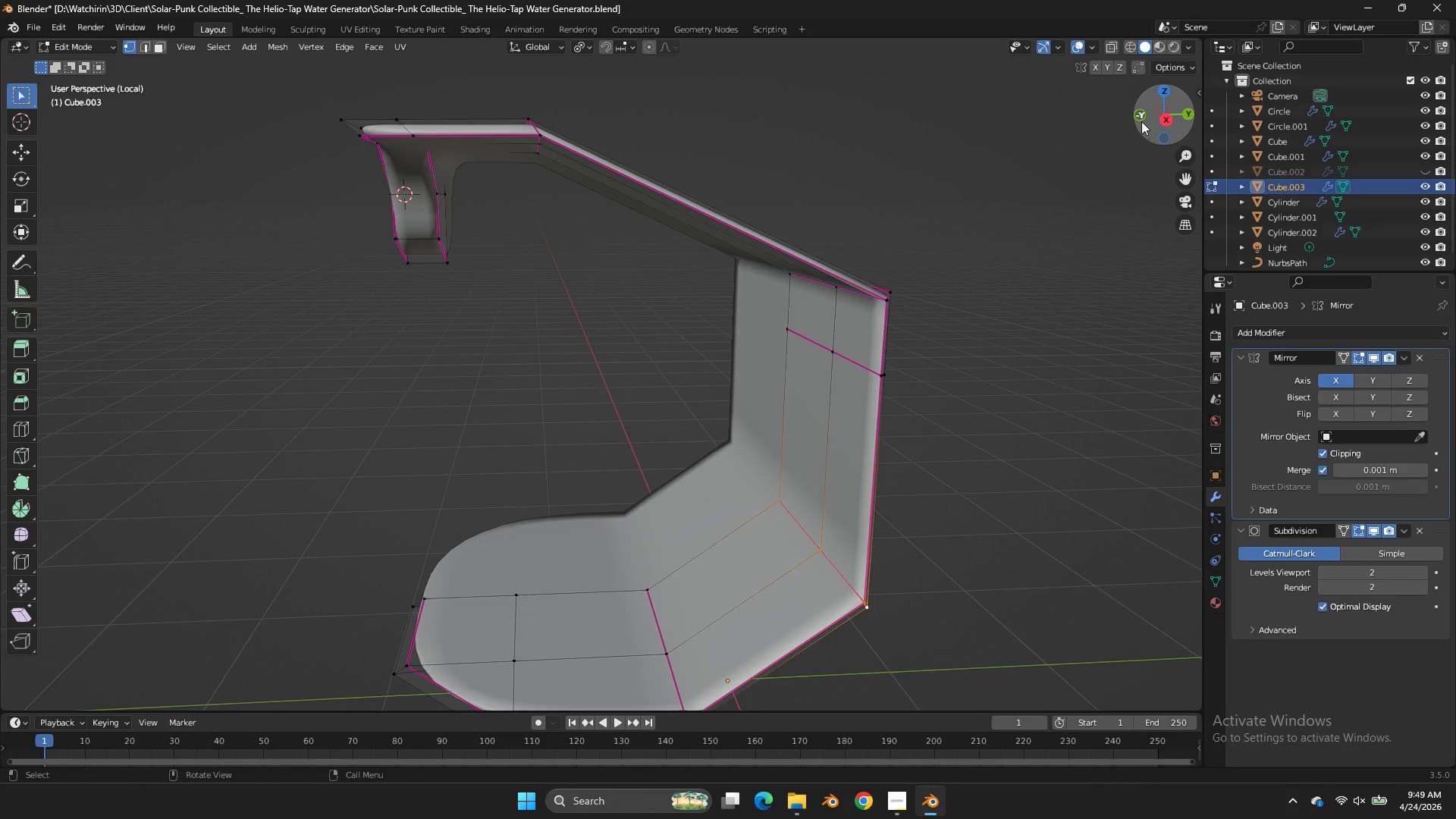 
left_click_drag(start_coordinate=[1168, 114], to_coordinate=[1037, 162])
 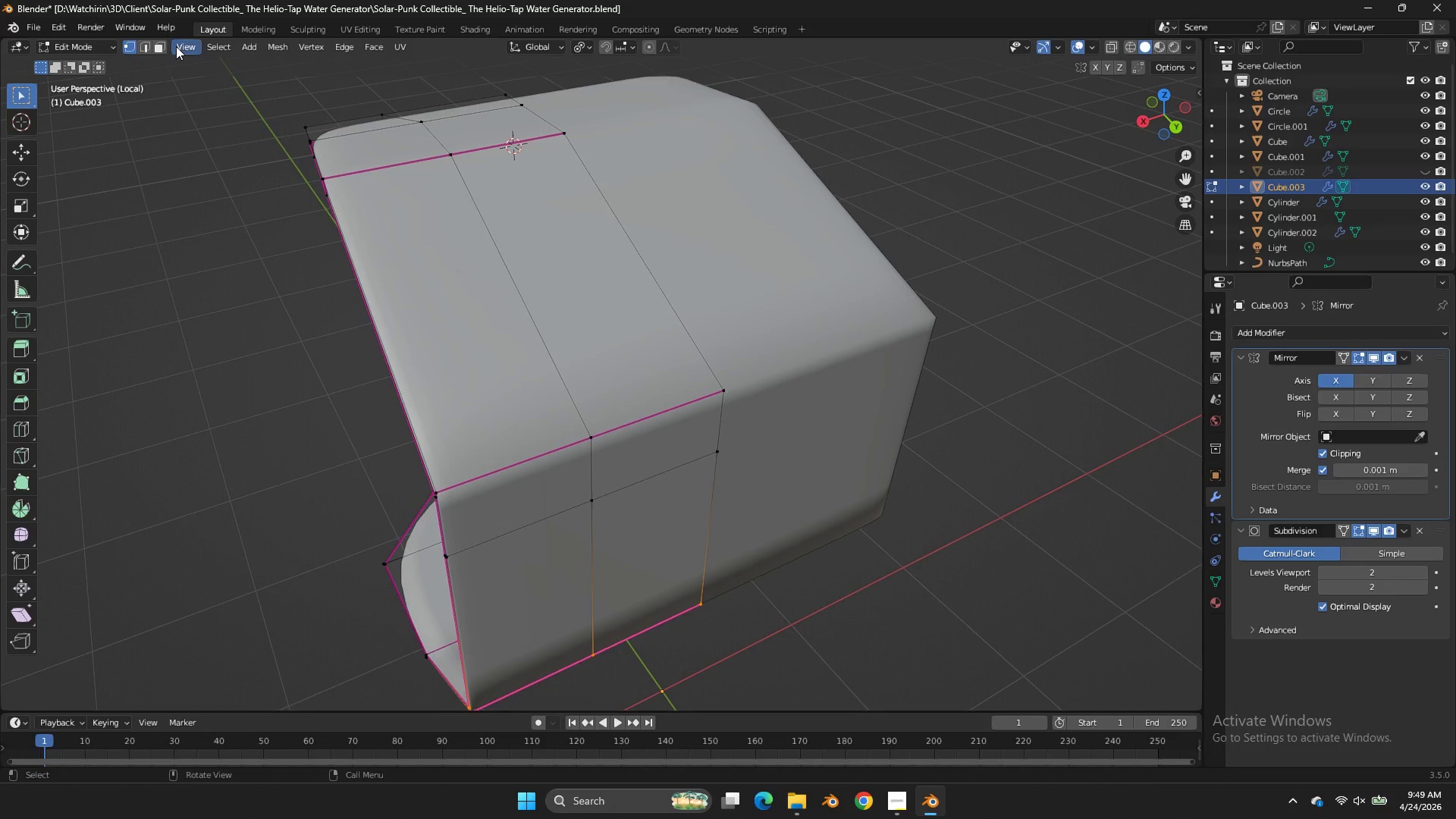 
left_click([162, 46])
 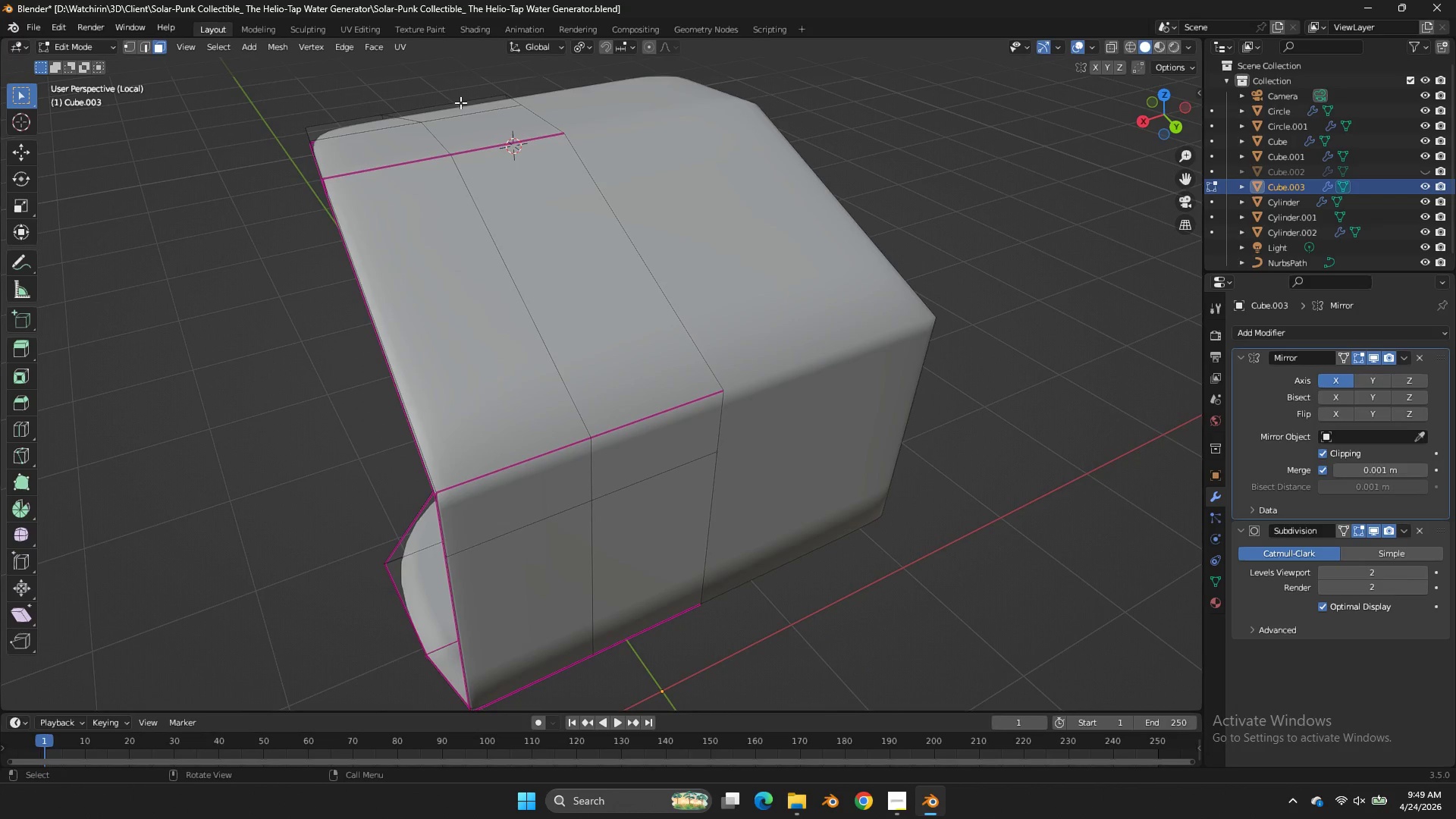 
left_click([460, 102])
 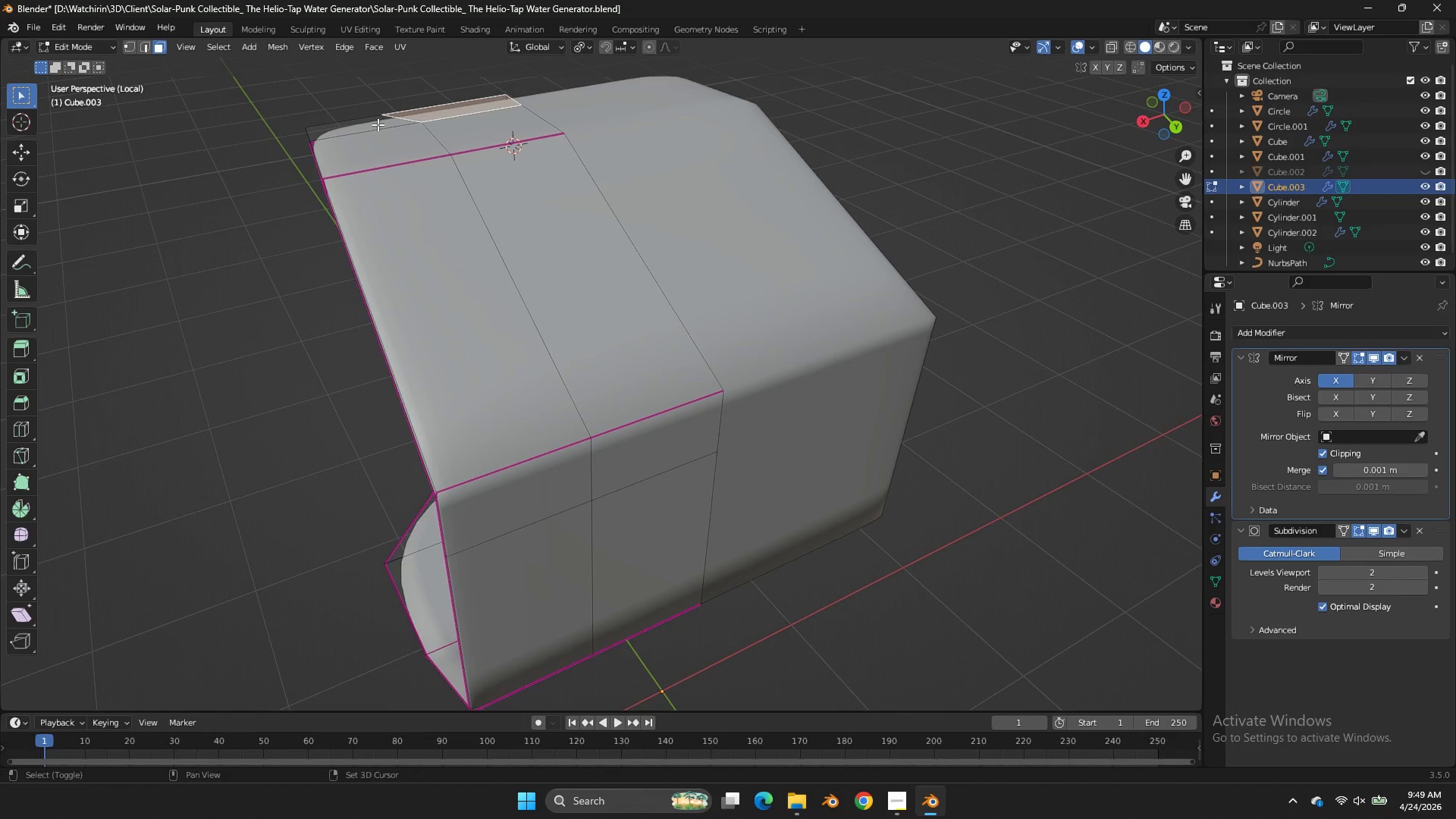 
hold_key(key=ShiftLeft, duration=1.36)
left_click_drag(start_coordinate=[378, 124], to_coordinate=[389, 127])
 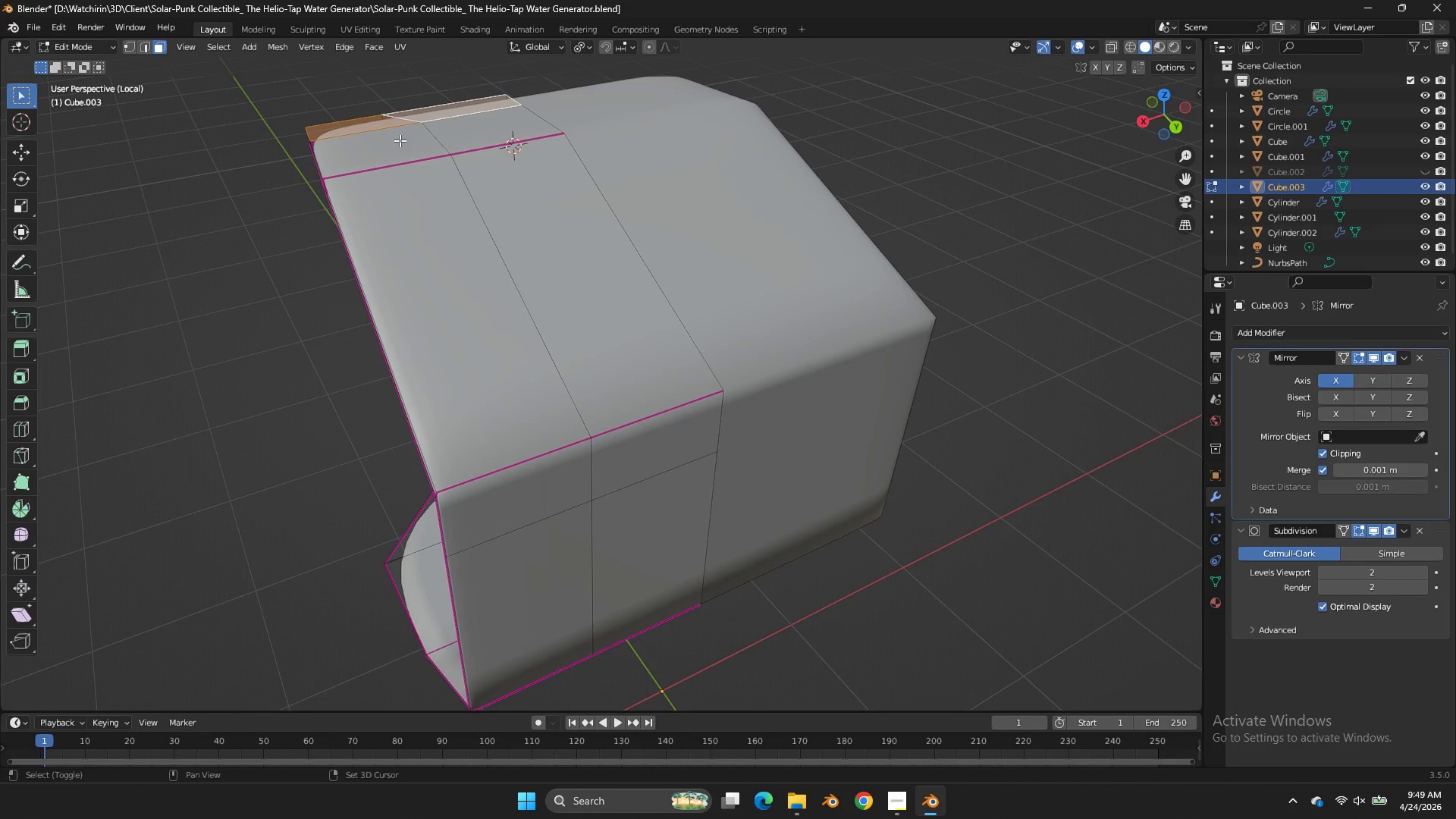 
triple_click([400, 140])
 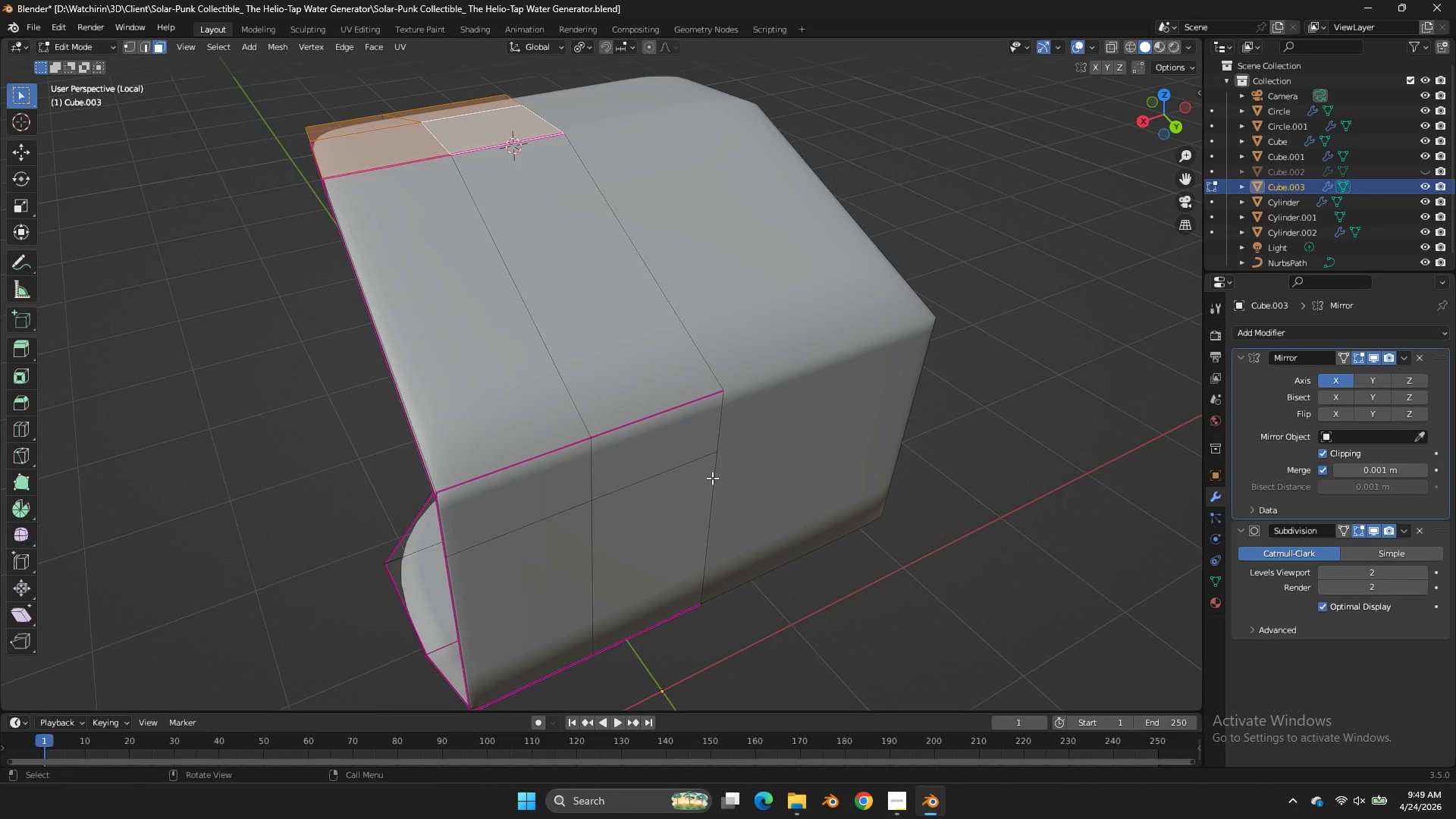 
hold_key(key=ControlLeft, duration=0.84)
left_click([644, 524])
 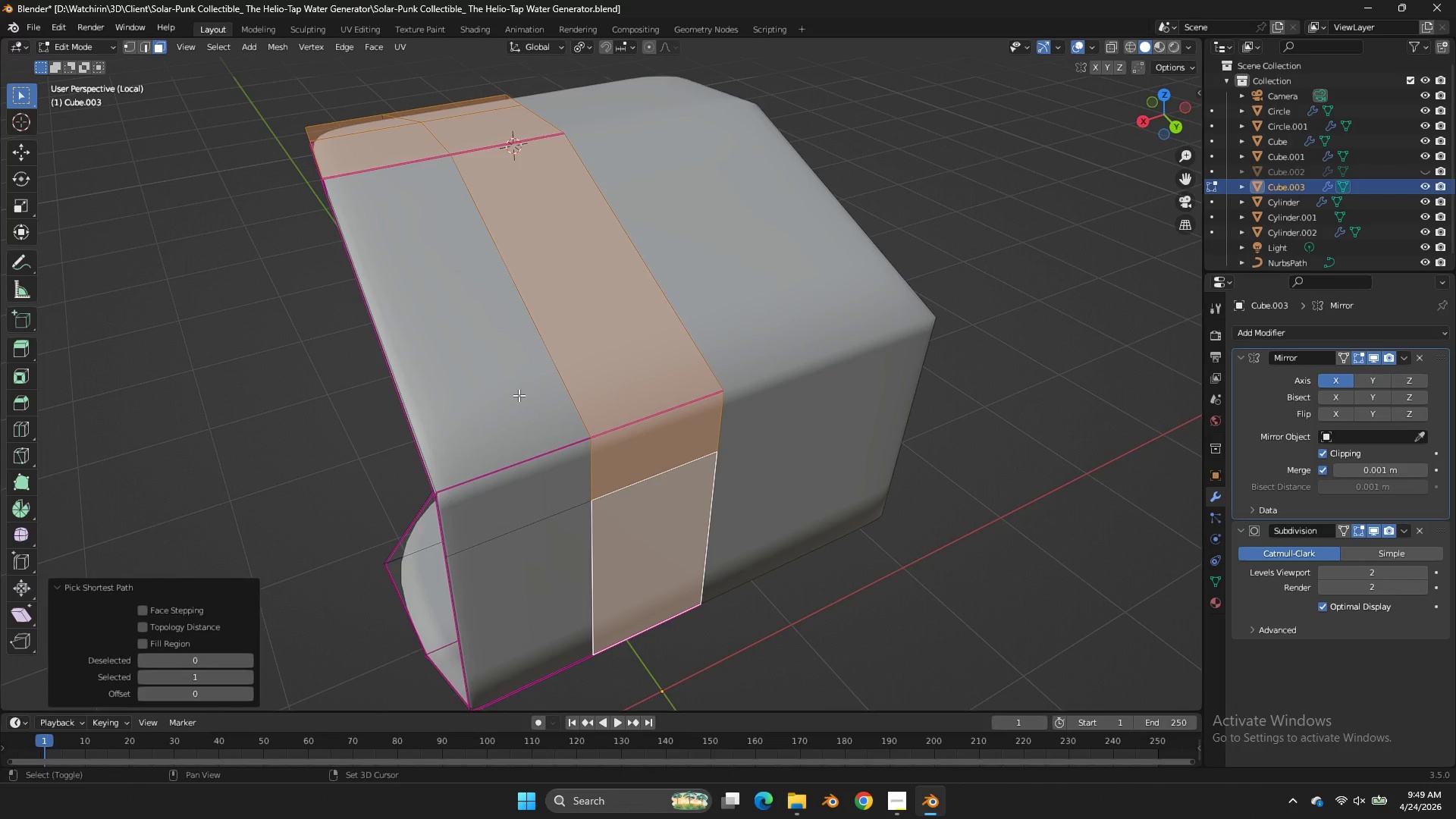 
hold_key(key=ShiftLeft, duration=0.48)
left_click([519, 395])
 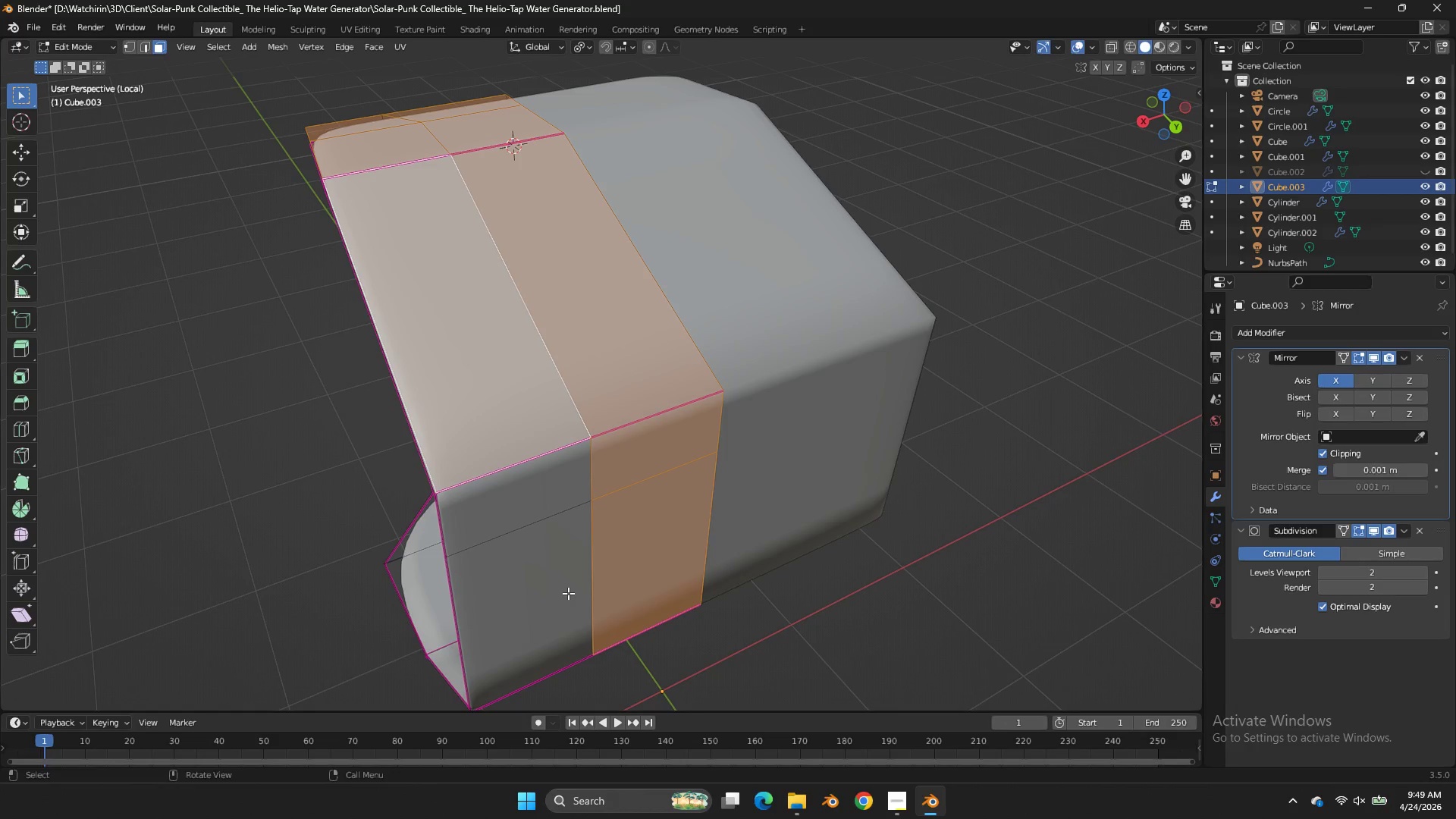 
hold_key(key=ControlLeft, duration=1.74)
left_click_drag(start_coordinate=[567, 595], to_coordinate=[582, 582])
 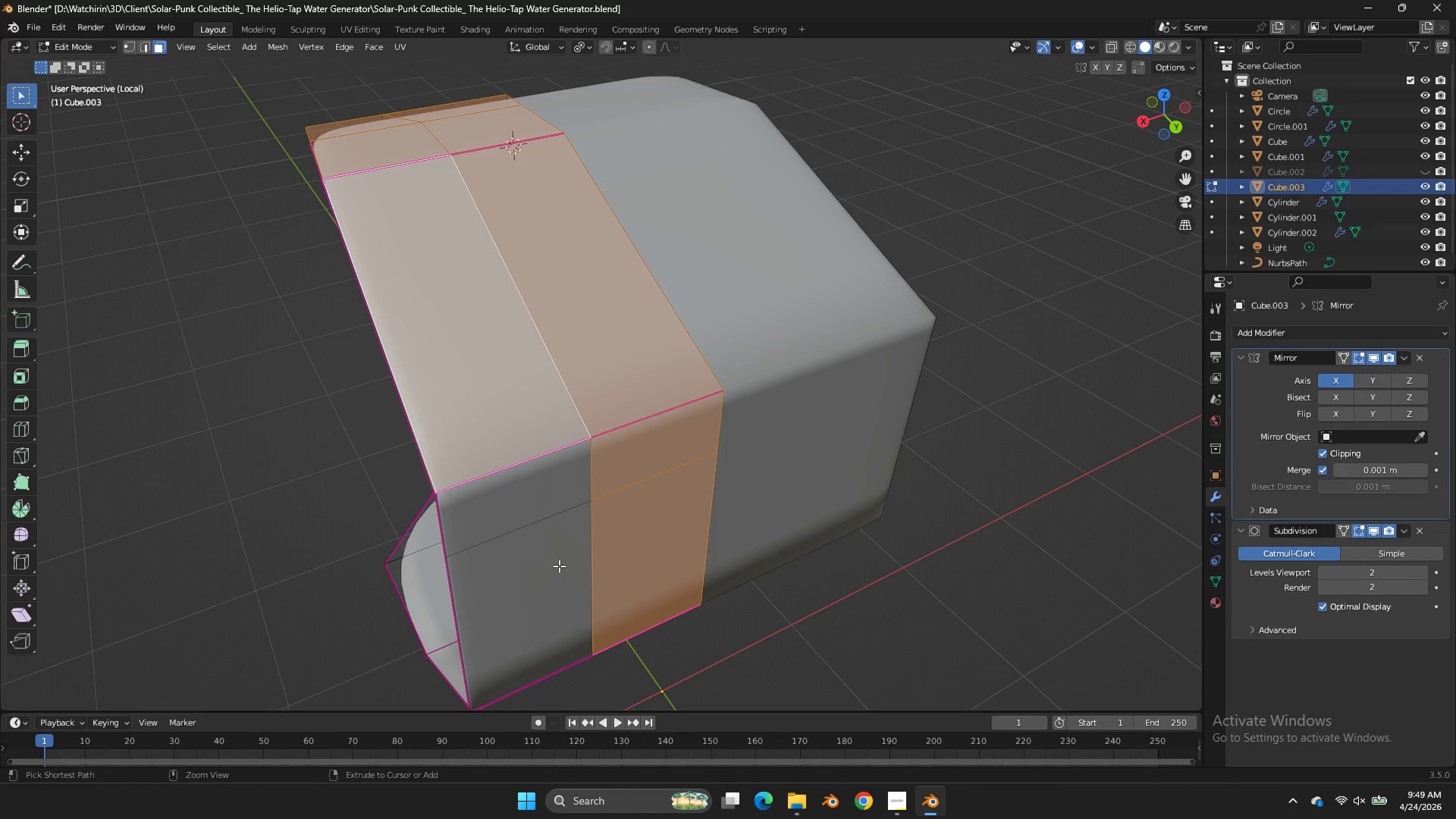 
left_click([557, 566])
 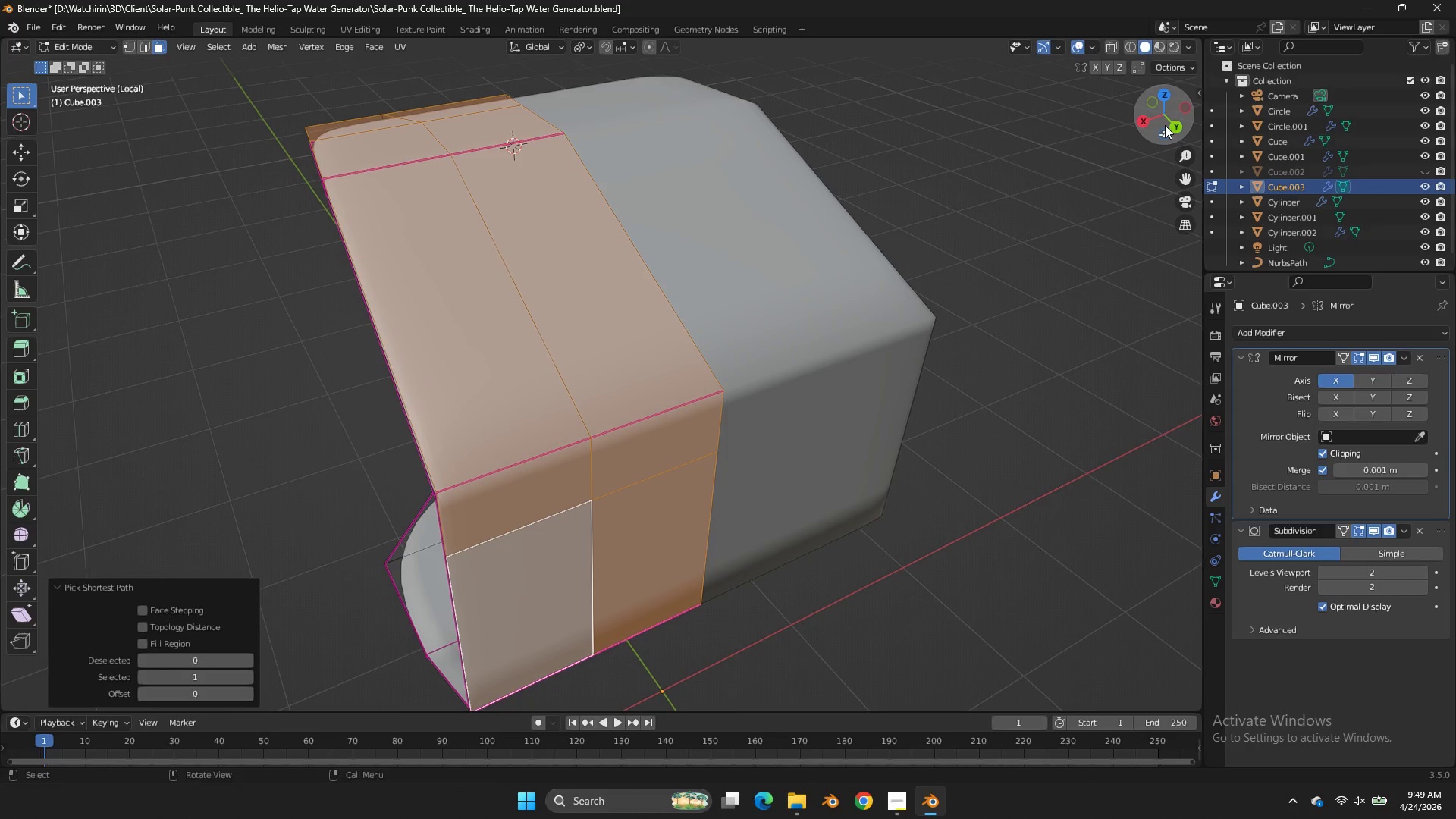 
left_click_drag(start_coordinate=[1163, 124], to_coordinate=[1160, 598])
 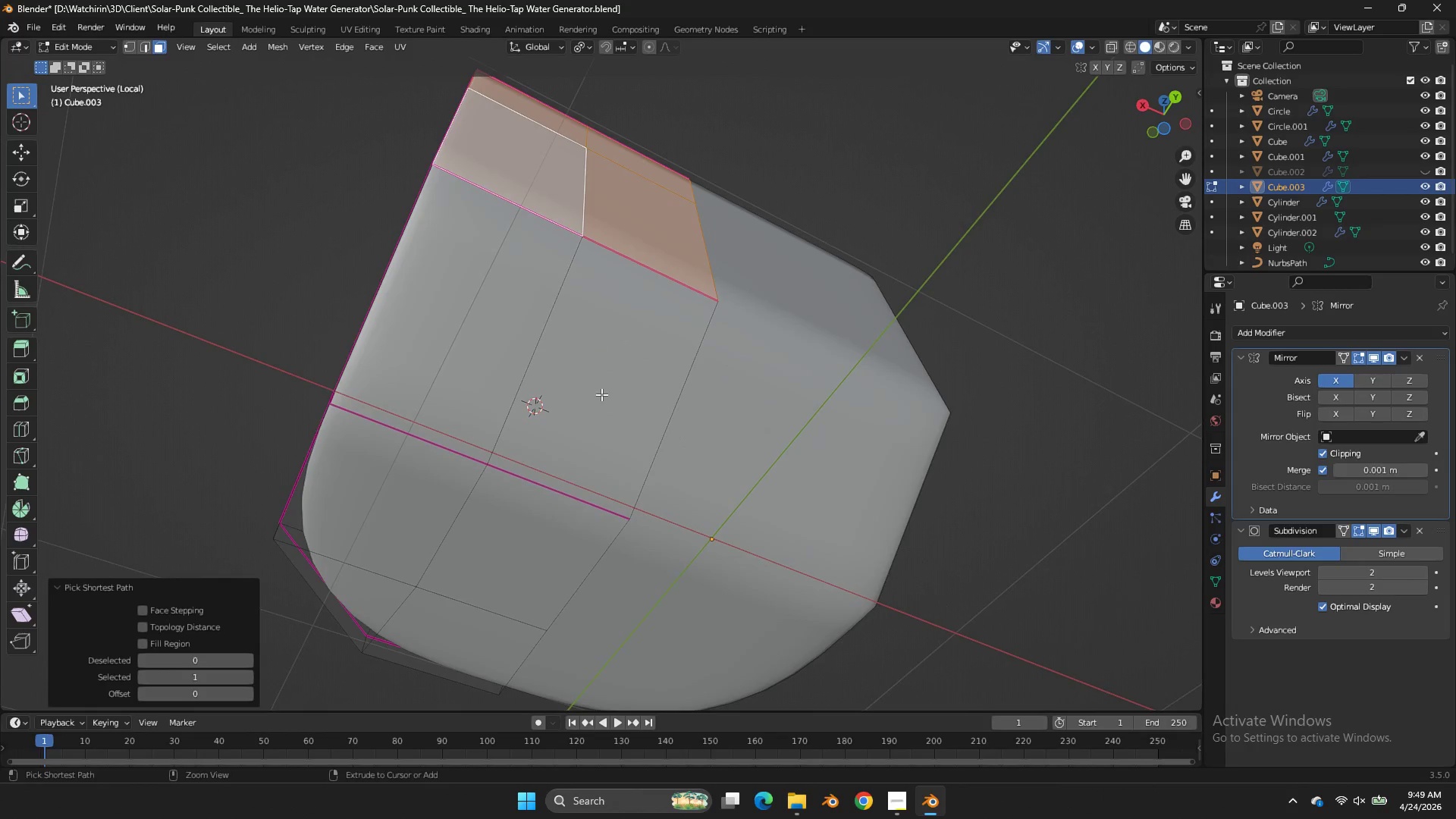 
hold_key(key=ControlLeft, duration=2.42)
left_click([472, 510])
 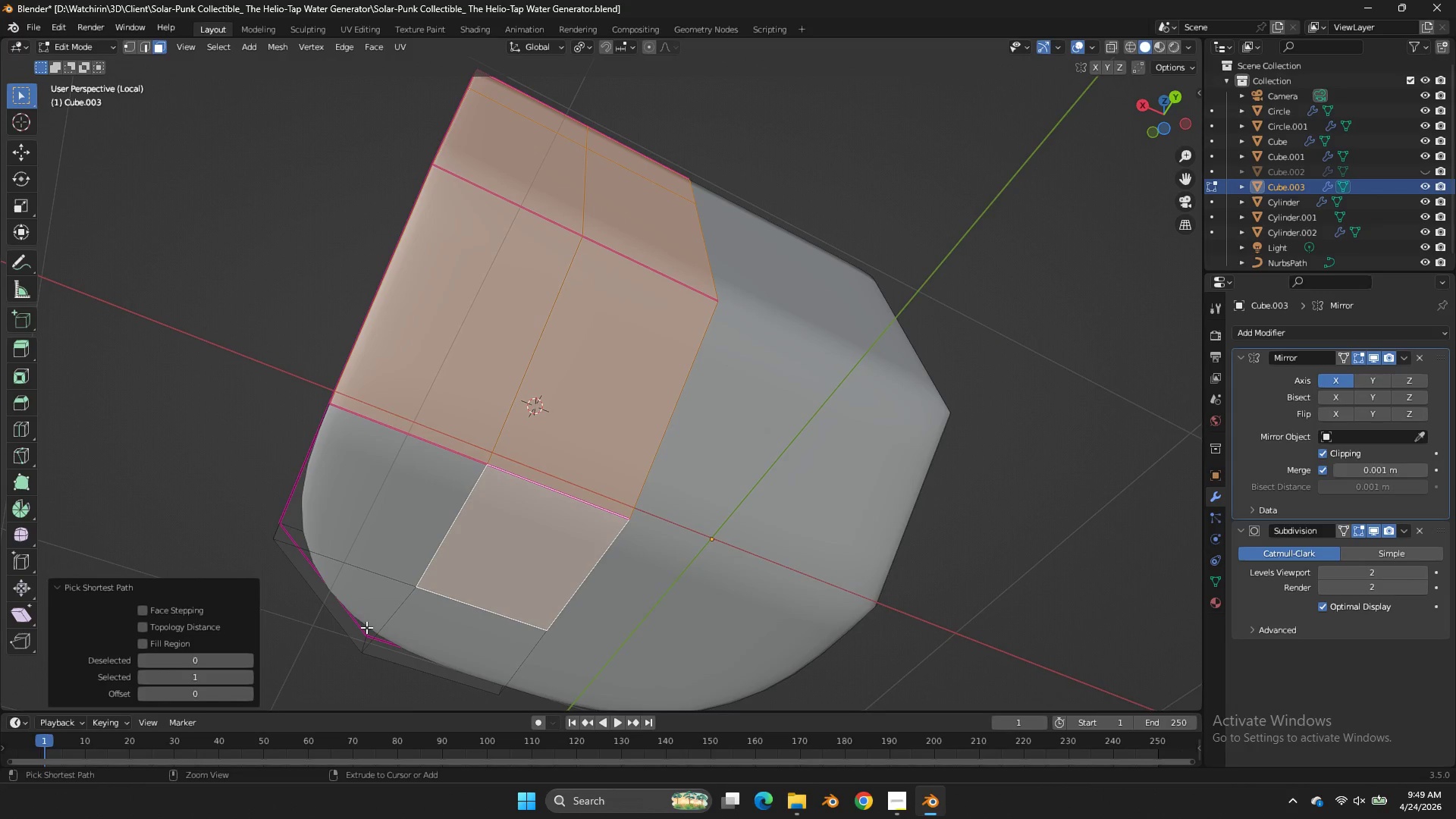 
left_click([367, 627])
 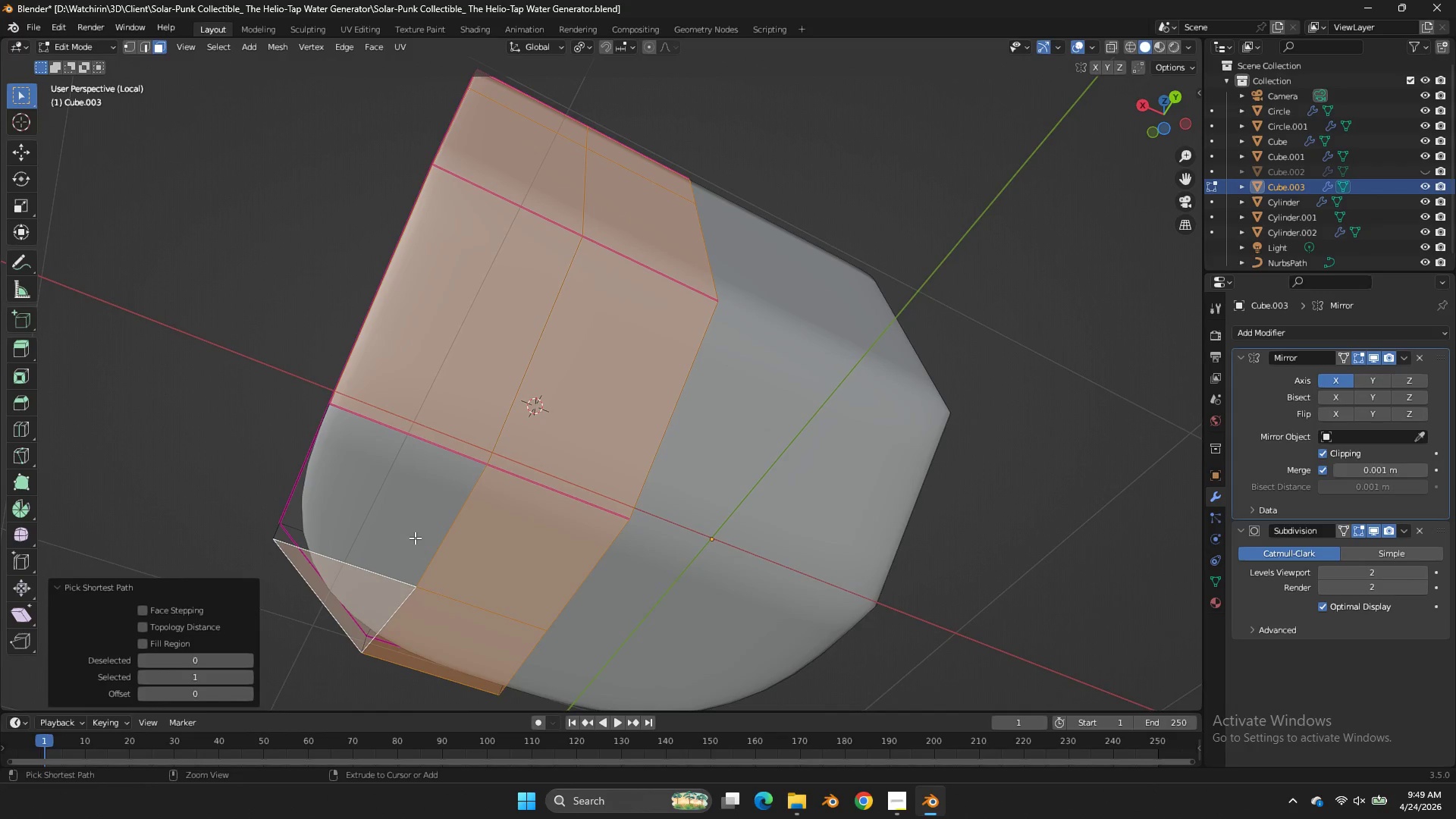 
left_click([415, 538])
 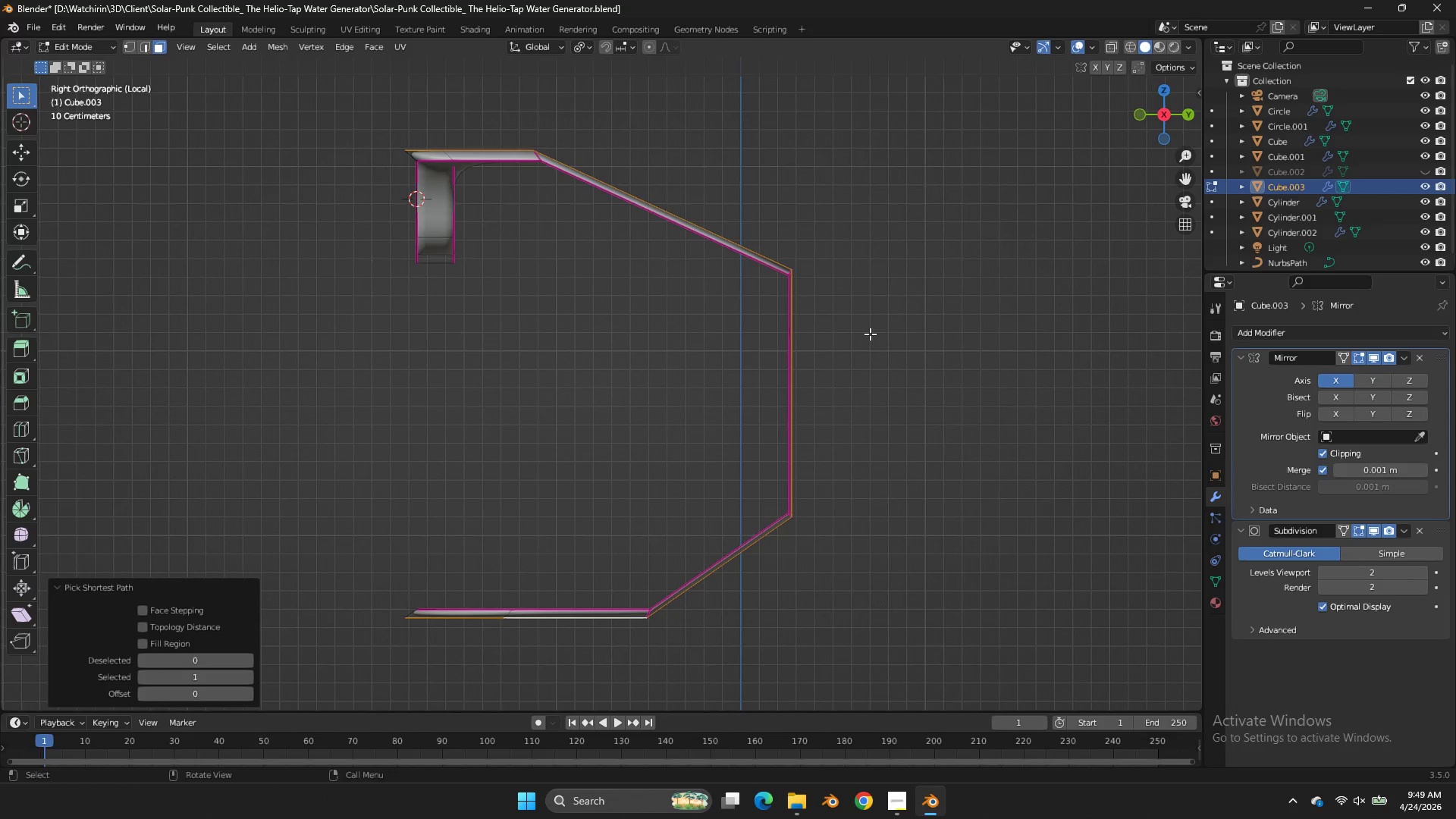 
type(gy)
 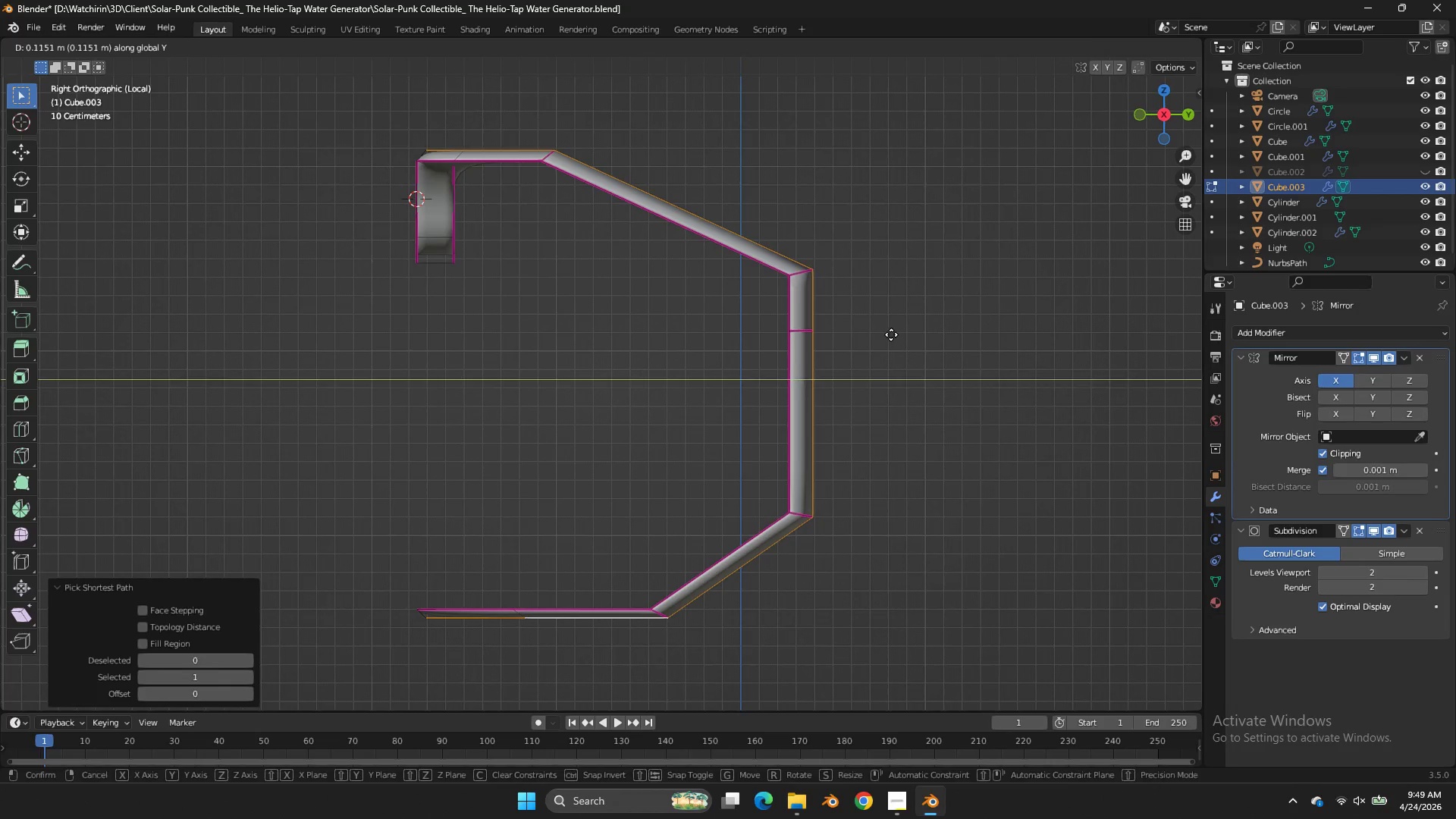 
left_click([891, 334])
 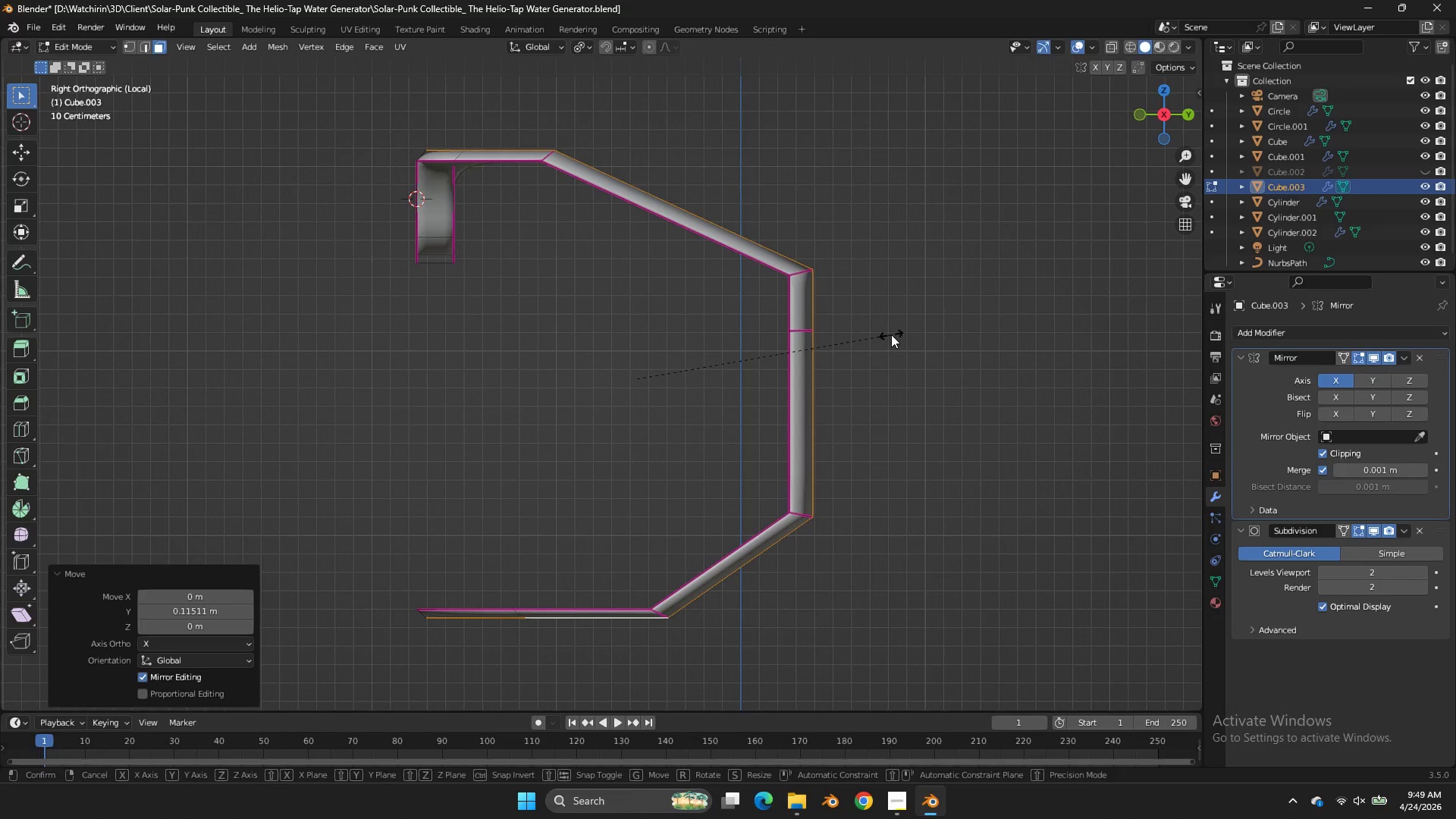 
type(sz)
 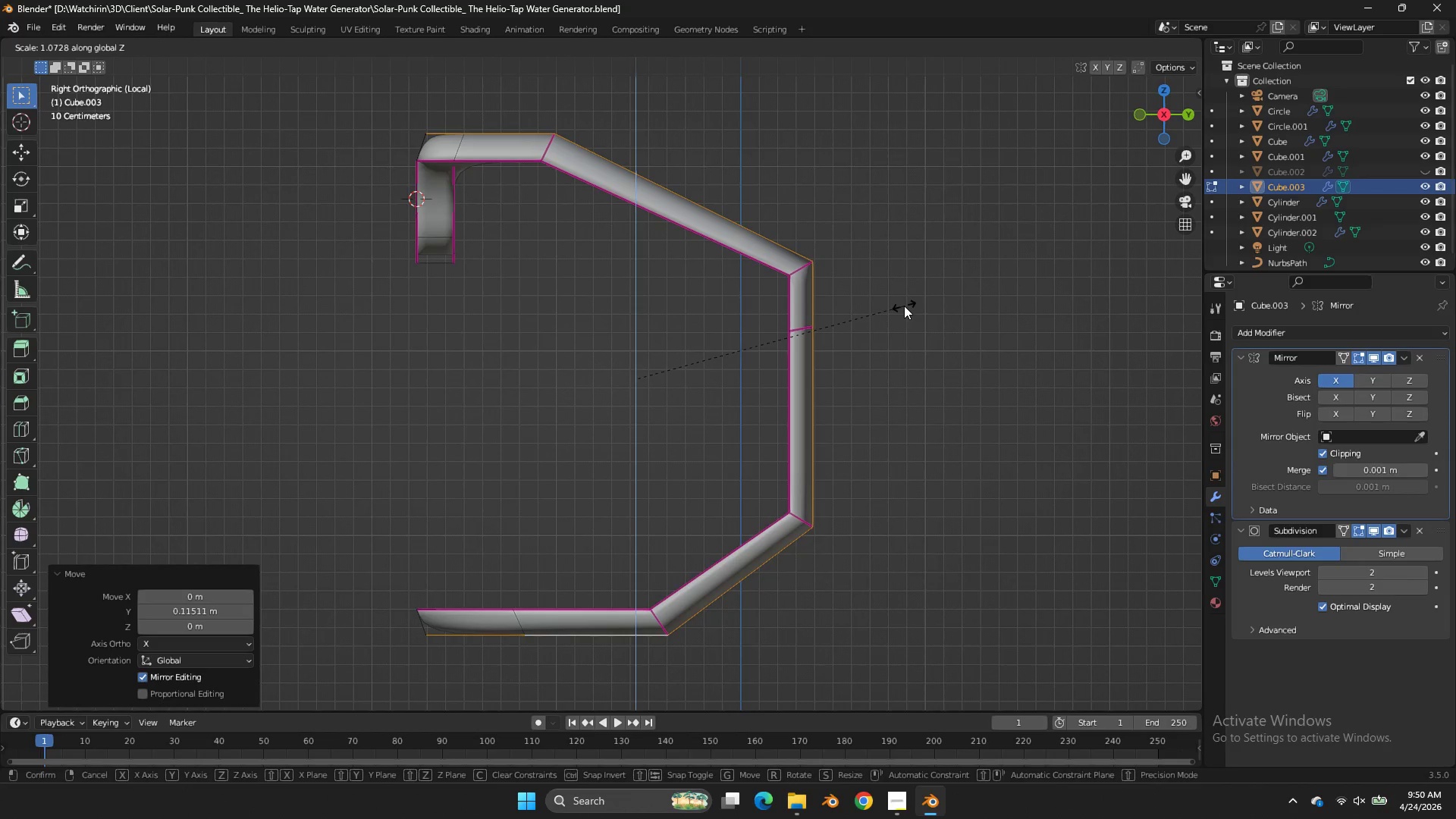 
left_click([904, 306])
 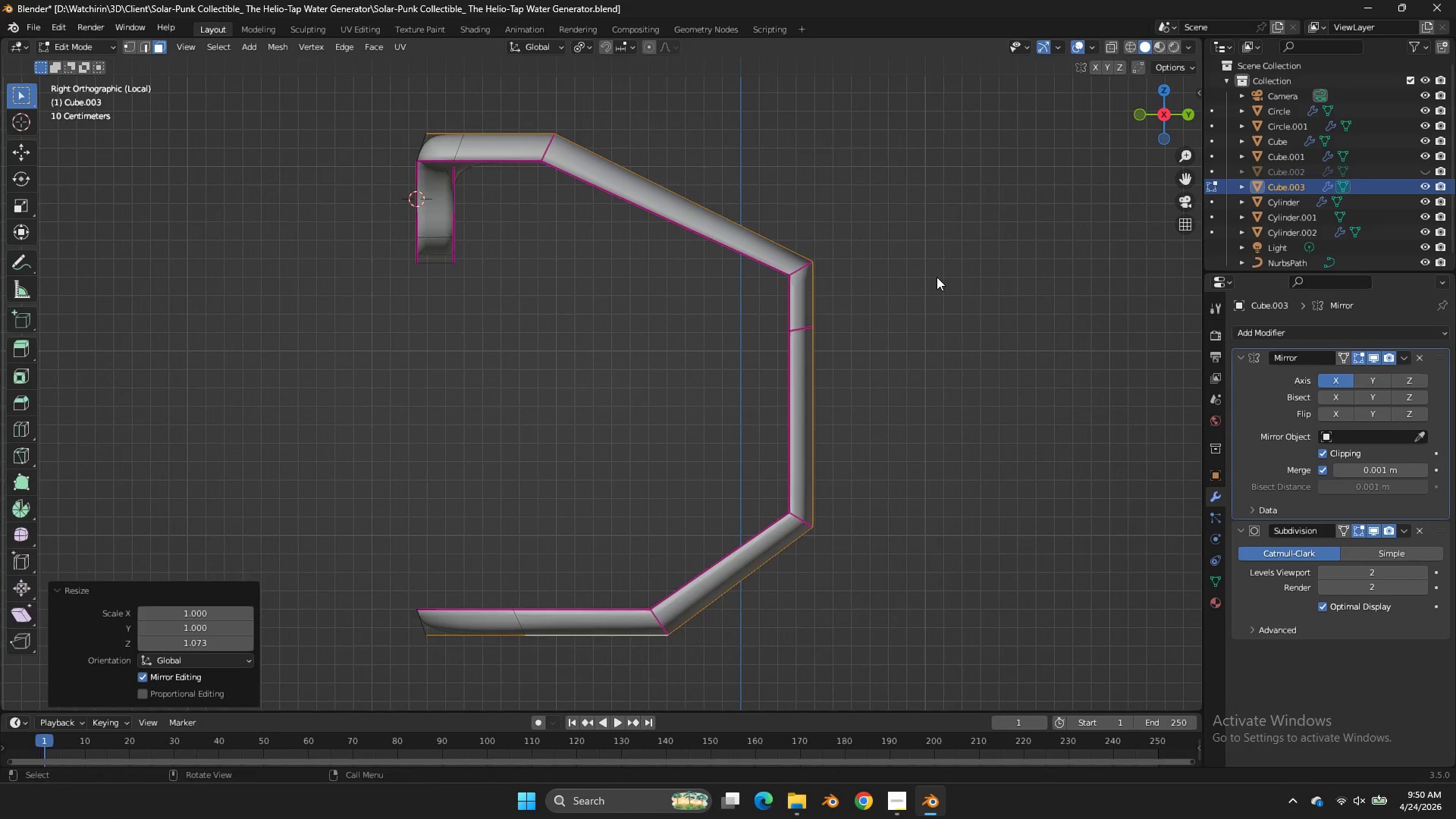 
key(Tab)
key(Tab)
type(sy)
 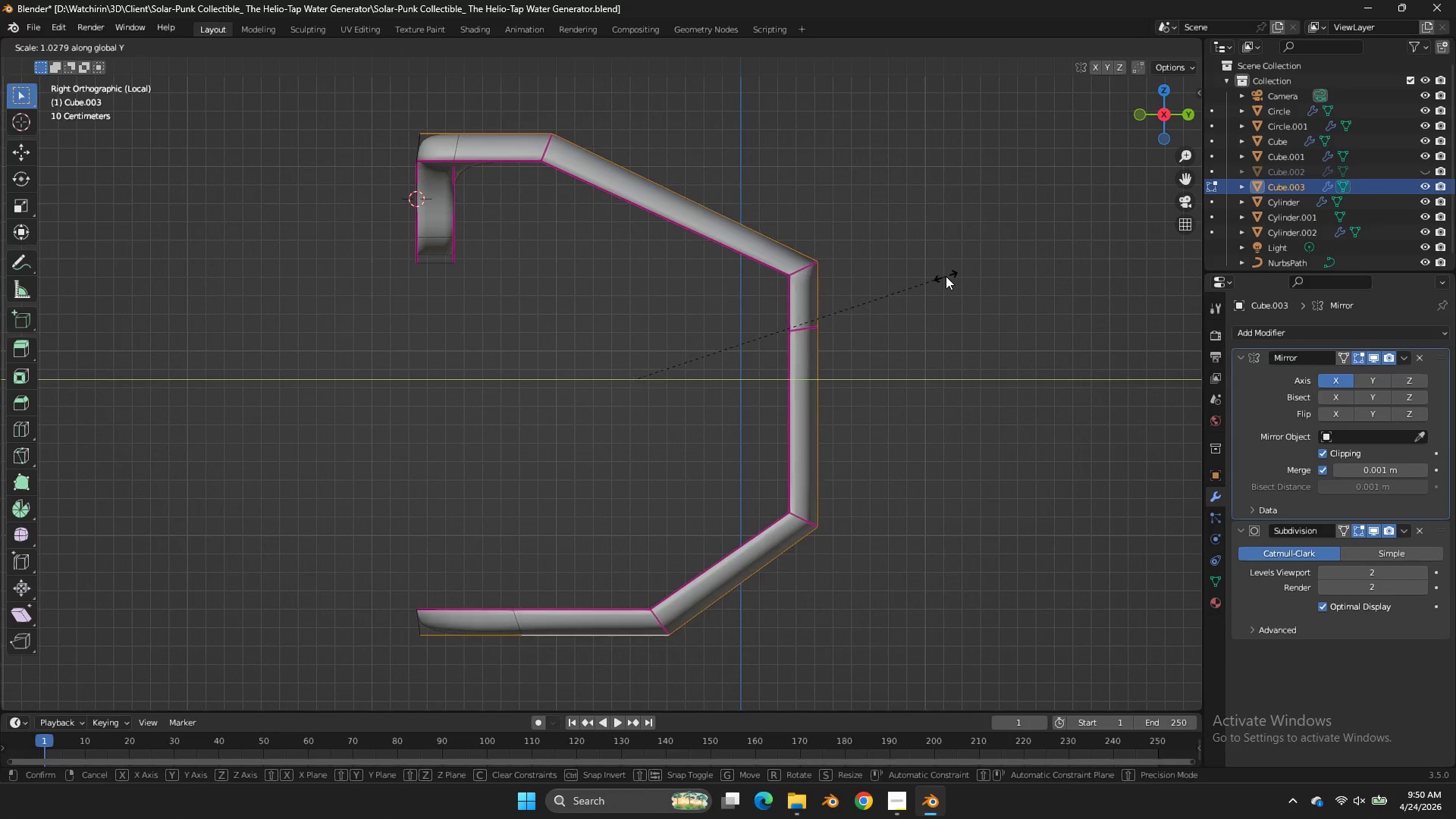 
left_click([945, 276])
 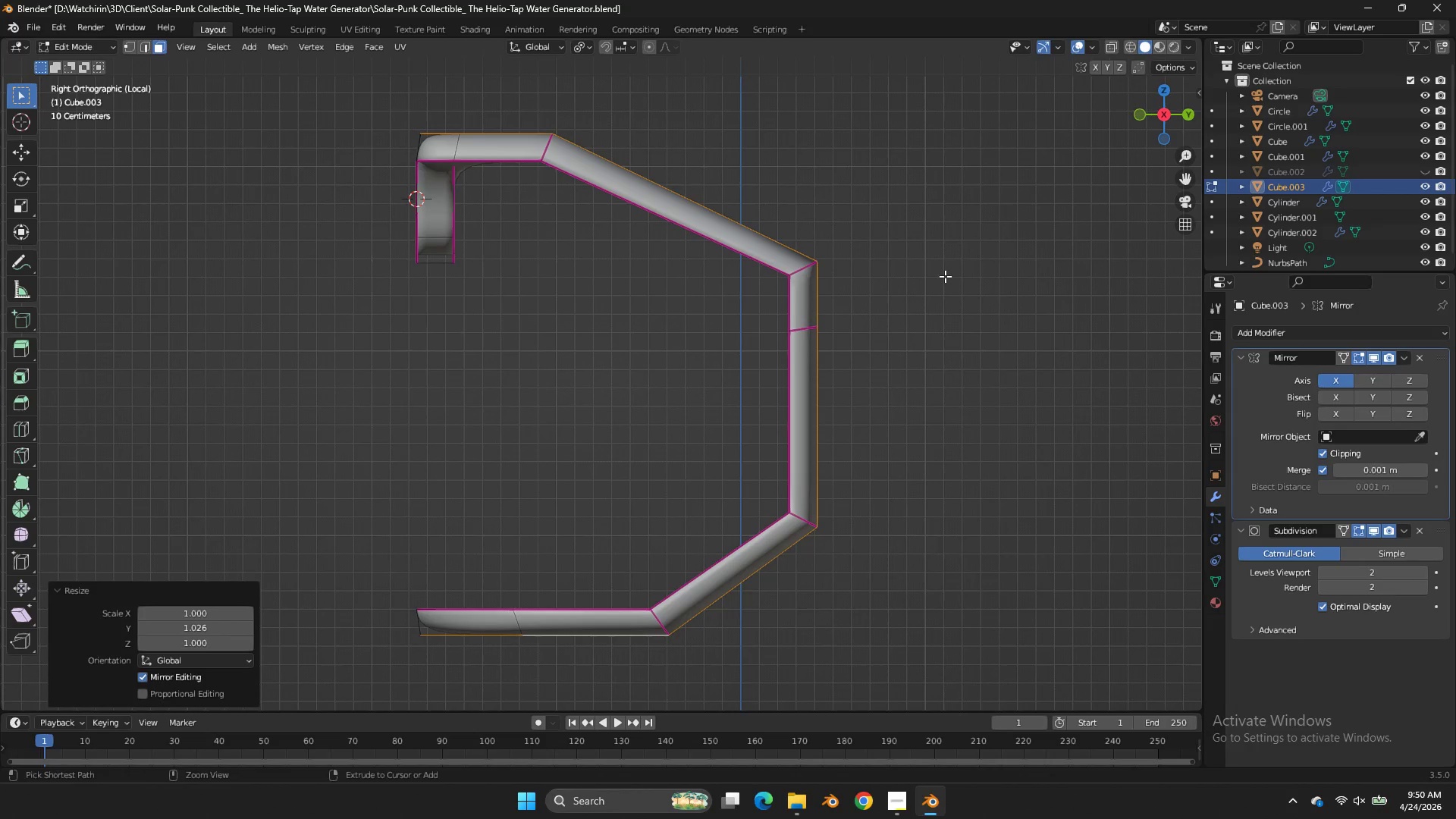 
key(Control+S)
 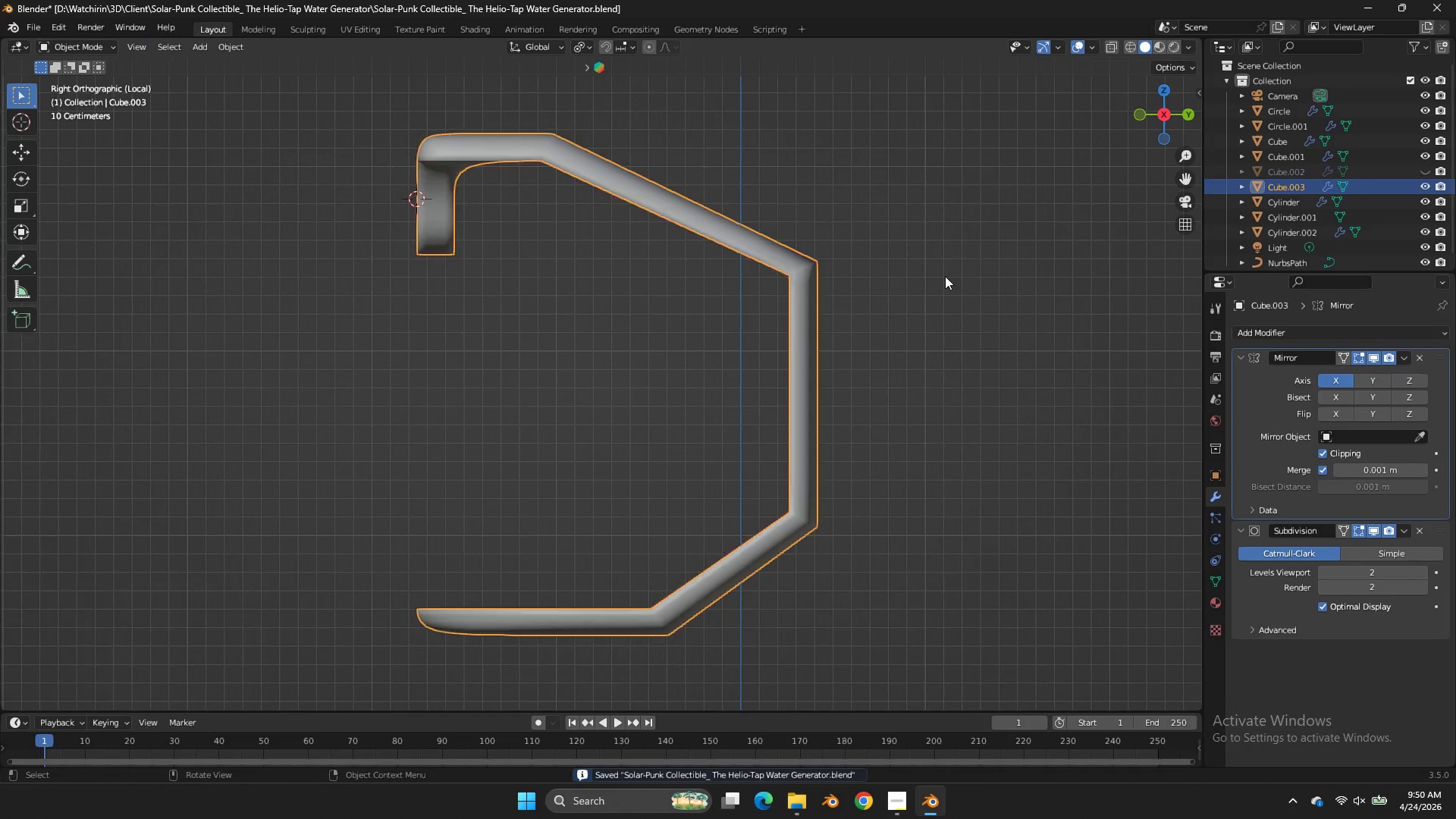 
key(Tab)
 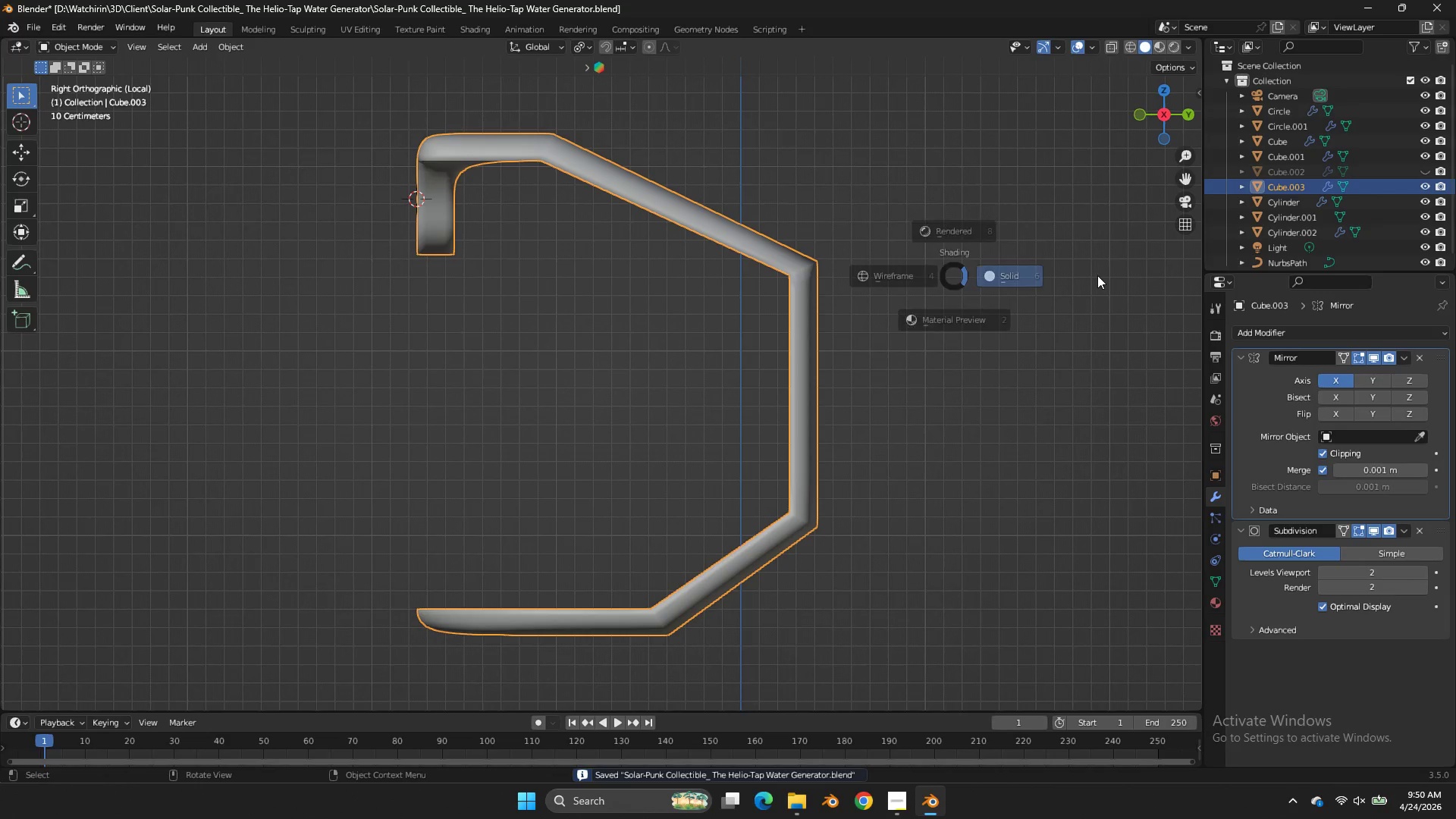 
key(Z)
 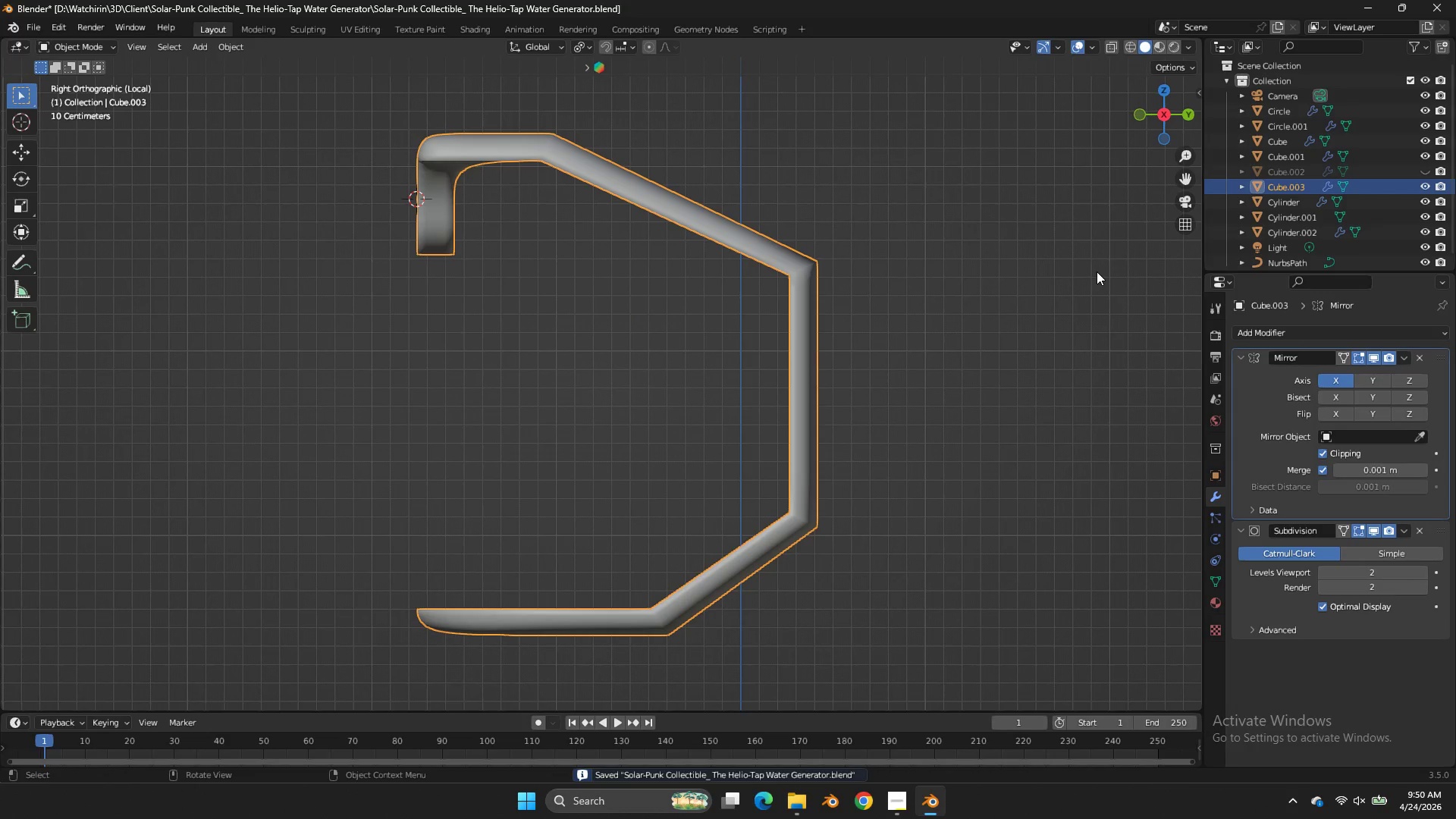 
key(NumpadDivide)
 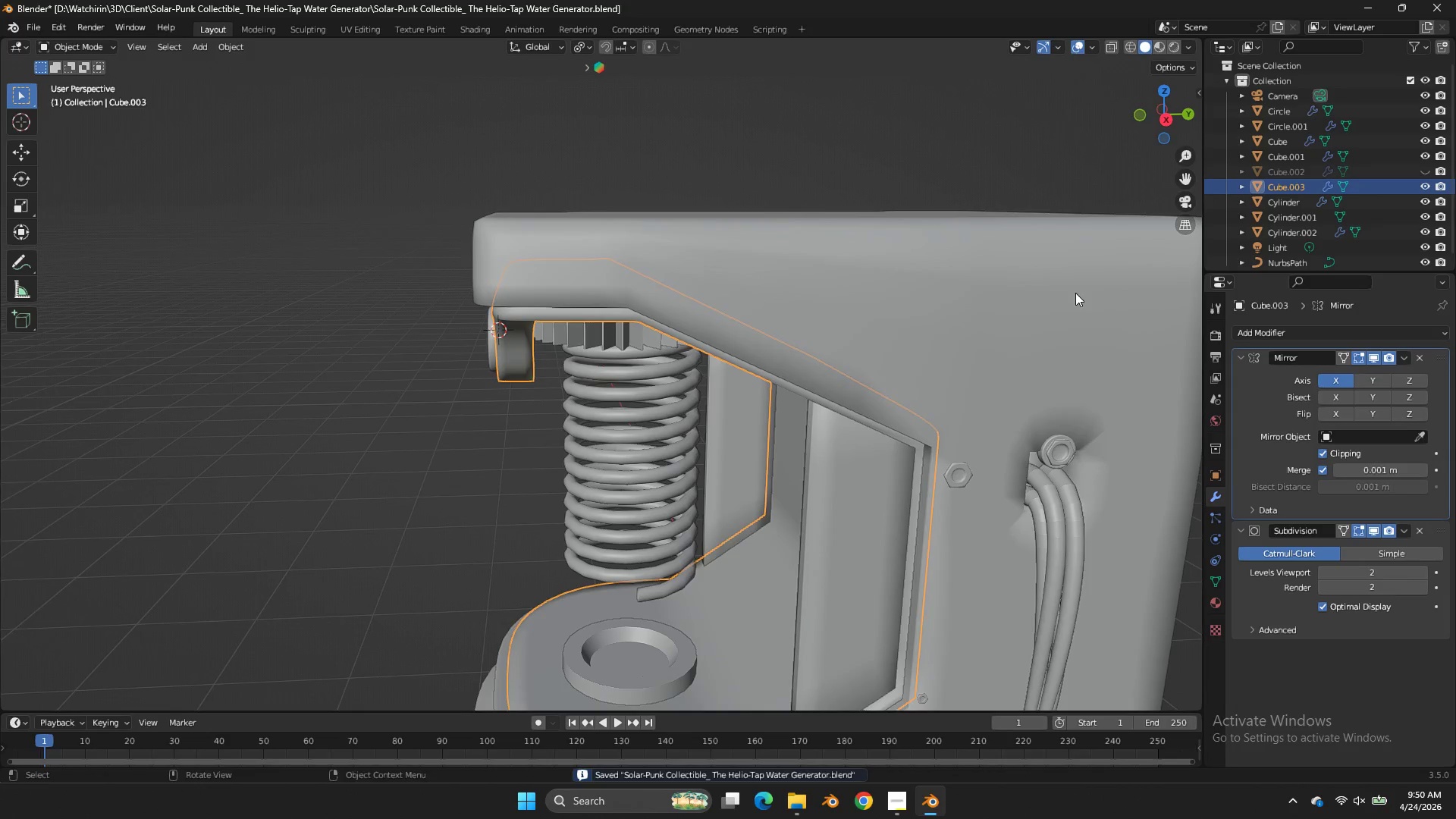 
key(Tab)
 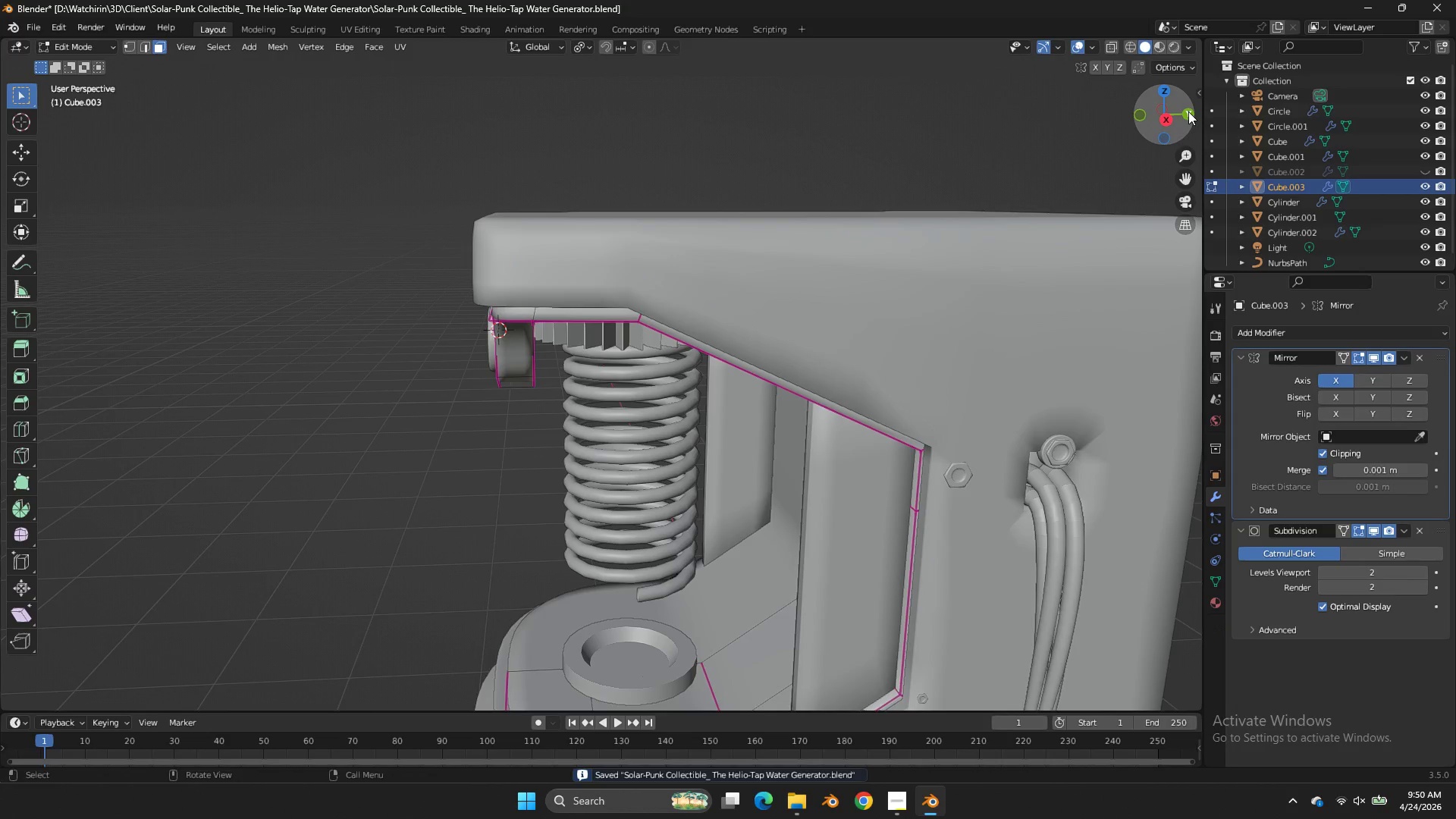 
left_click_drag(start_coordinate=[1188, 111], to_coordinate=[81, 76])
 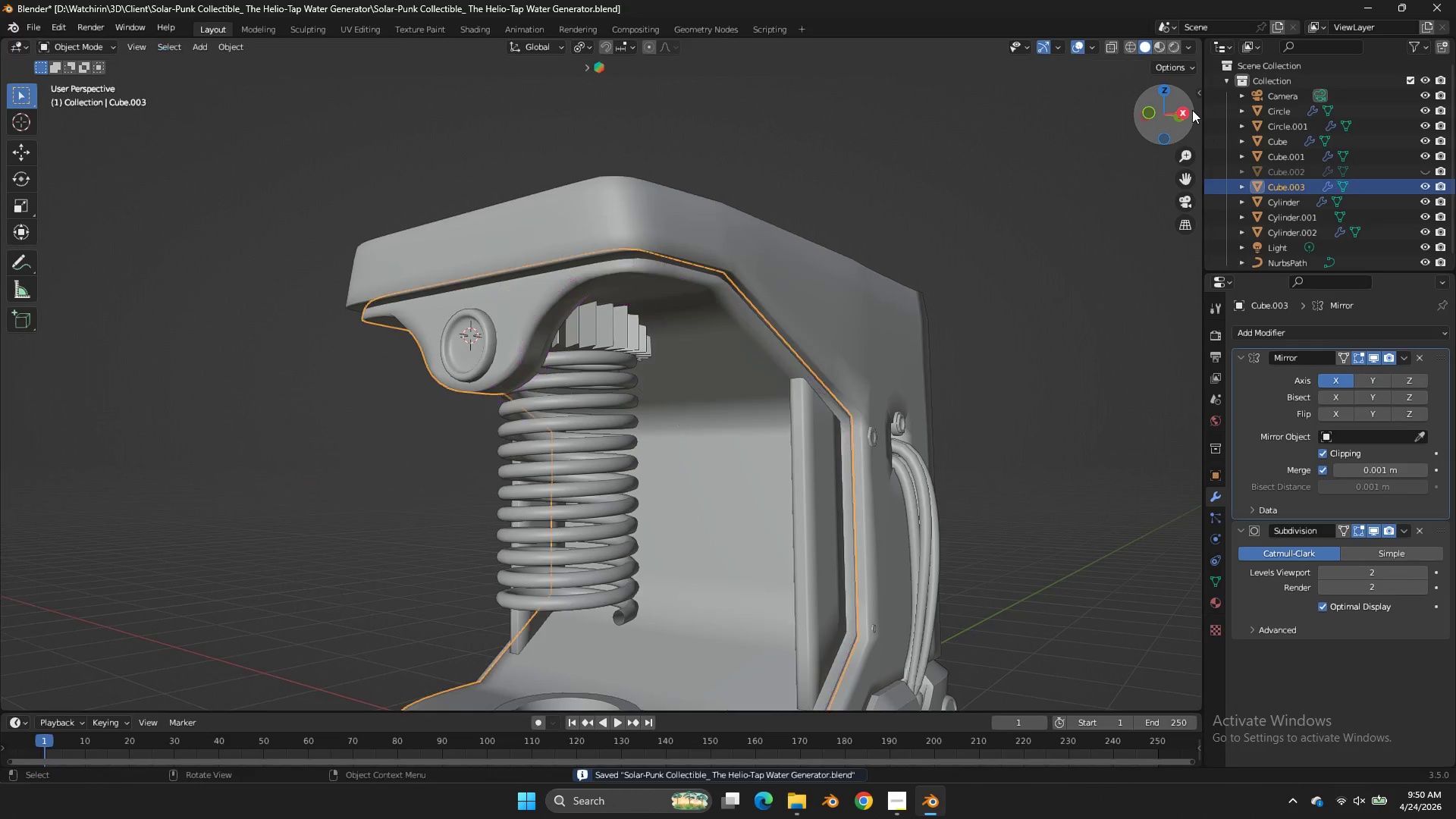 
key(Tab)
 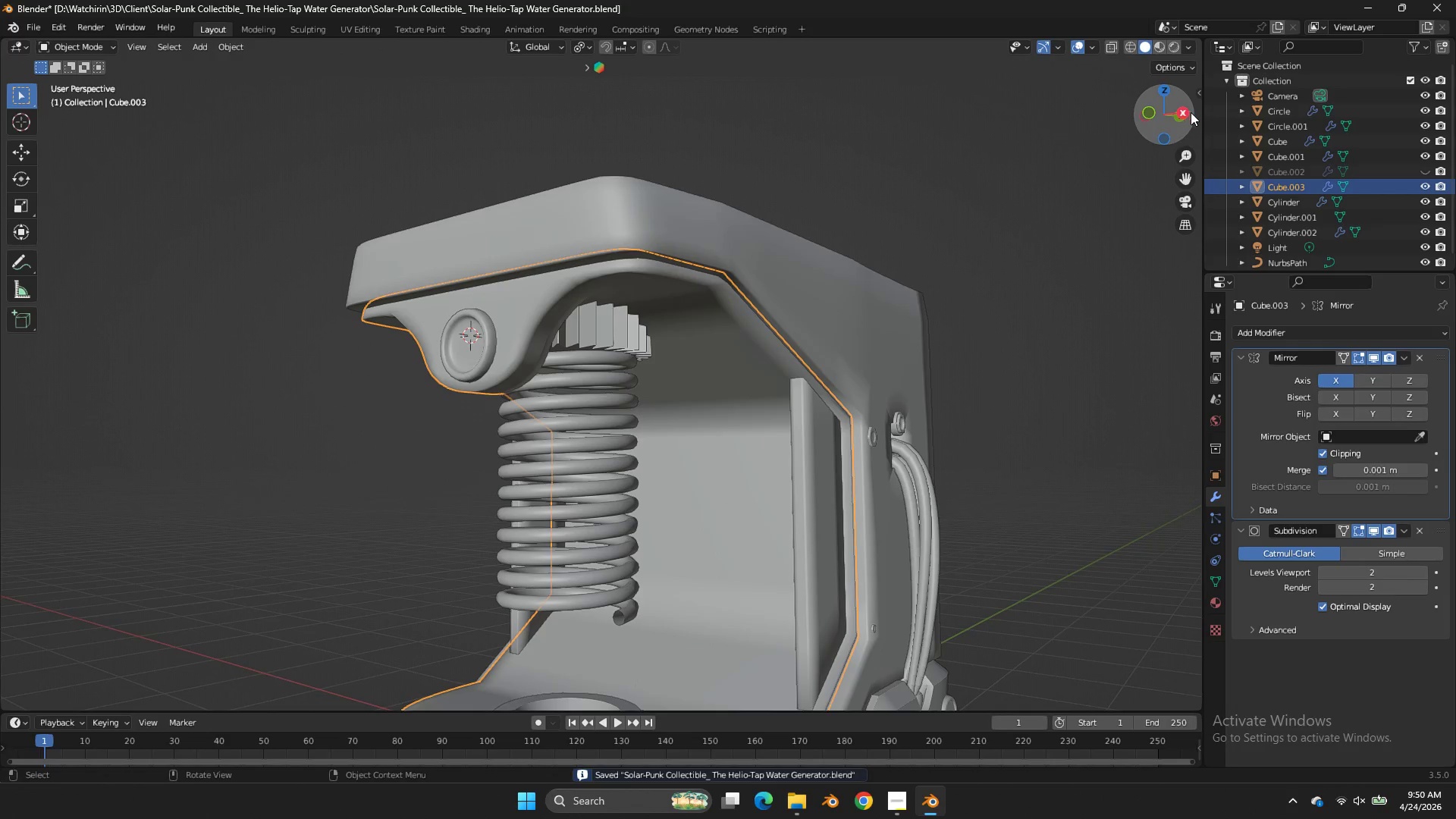 
left_click_drag(start_coordinate=[1188, 110], to_coordinate=[53, 130])
 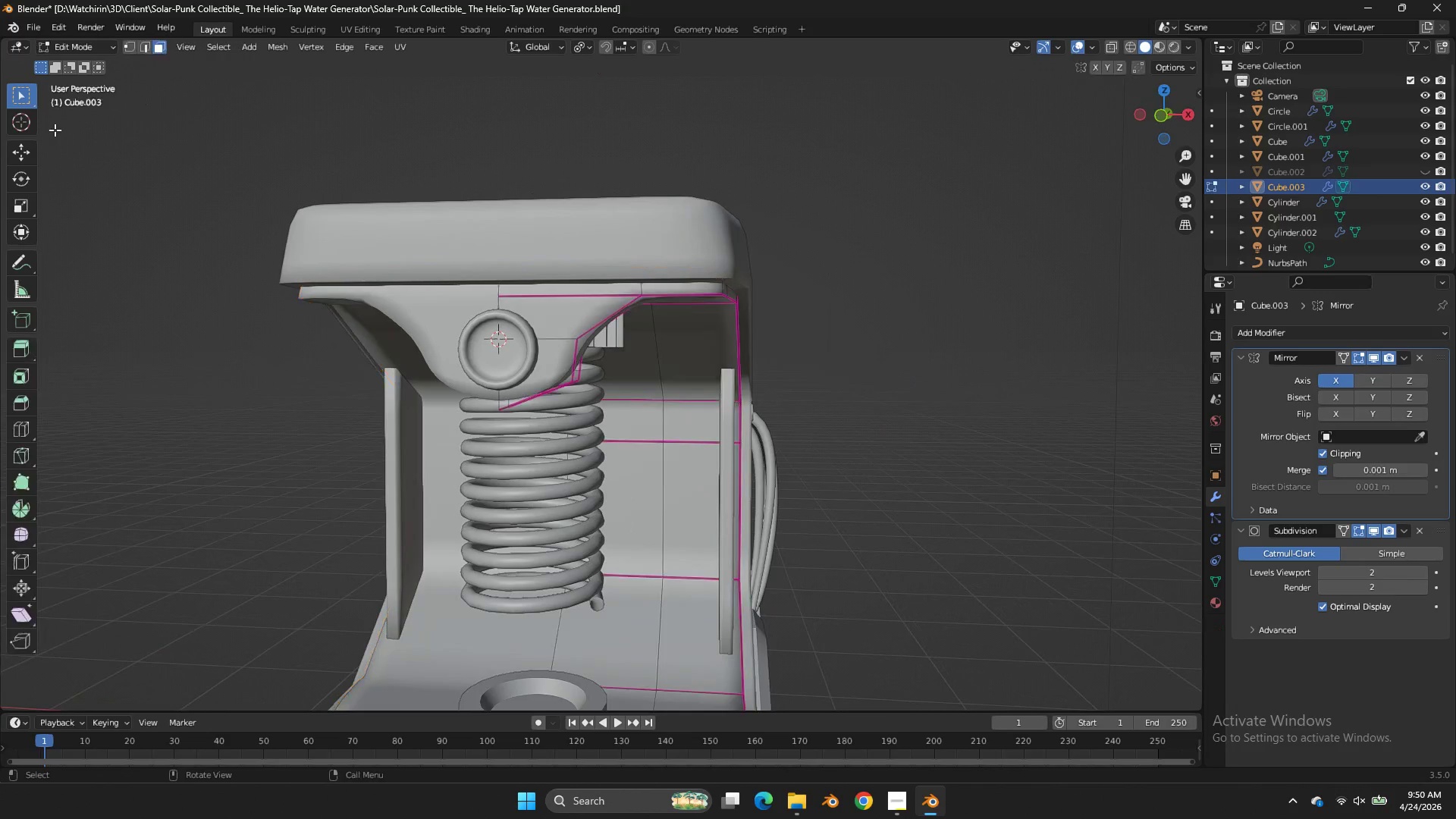 
key(Tab)
 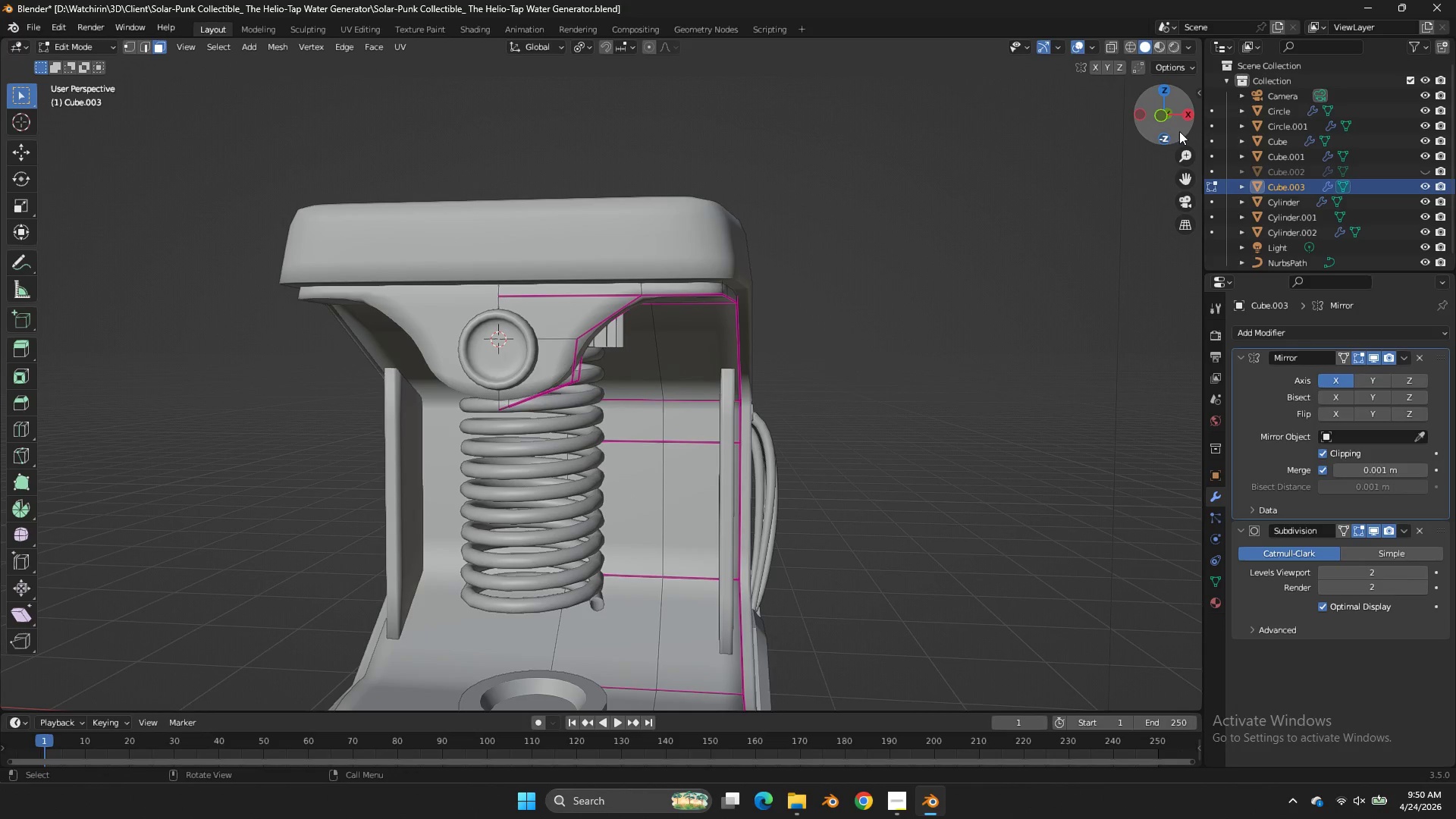 
left_click([1164, 119])
 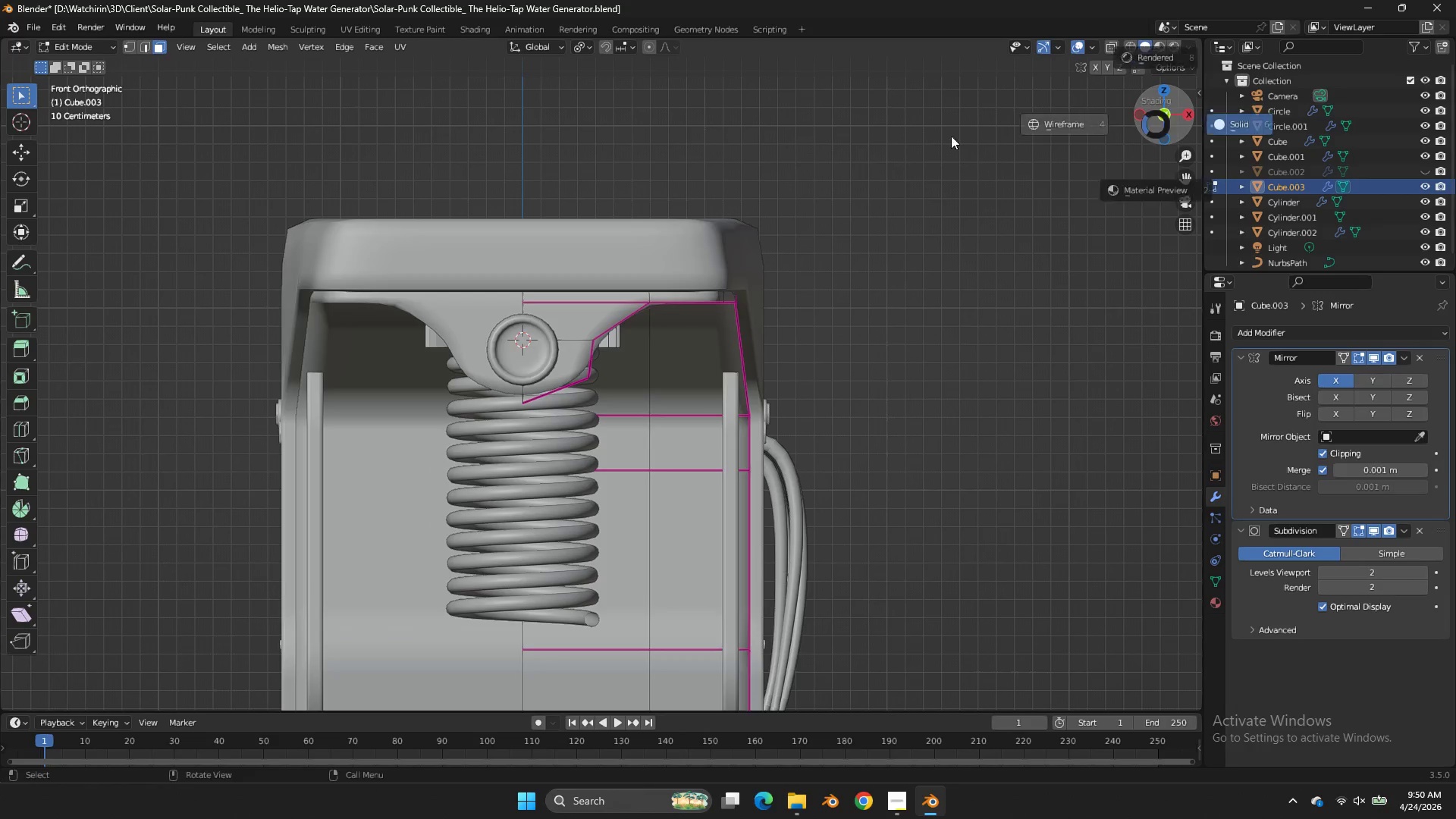 
type(zsx)
 